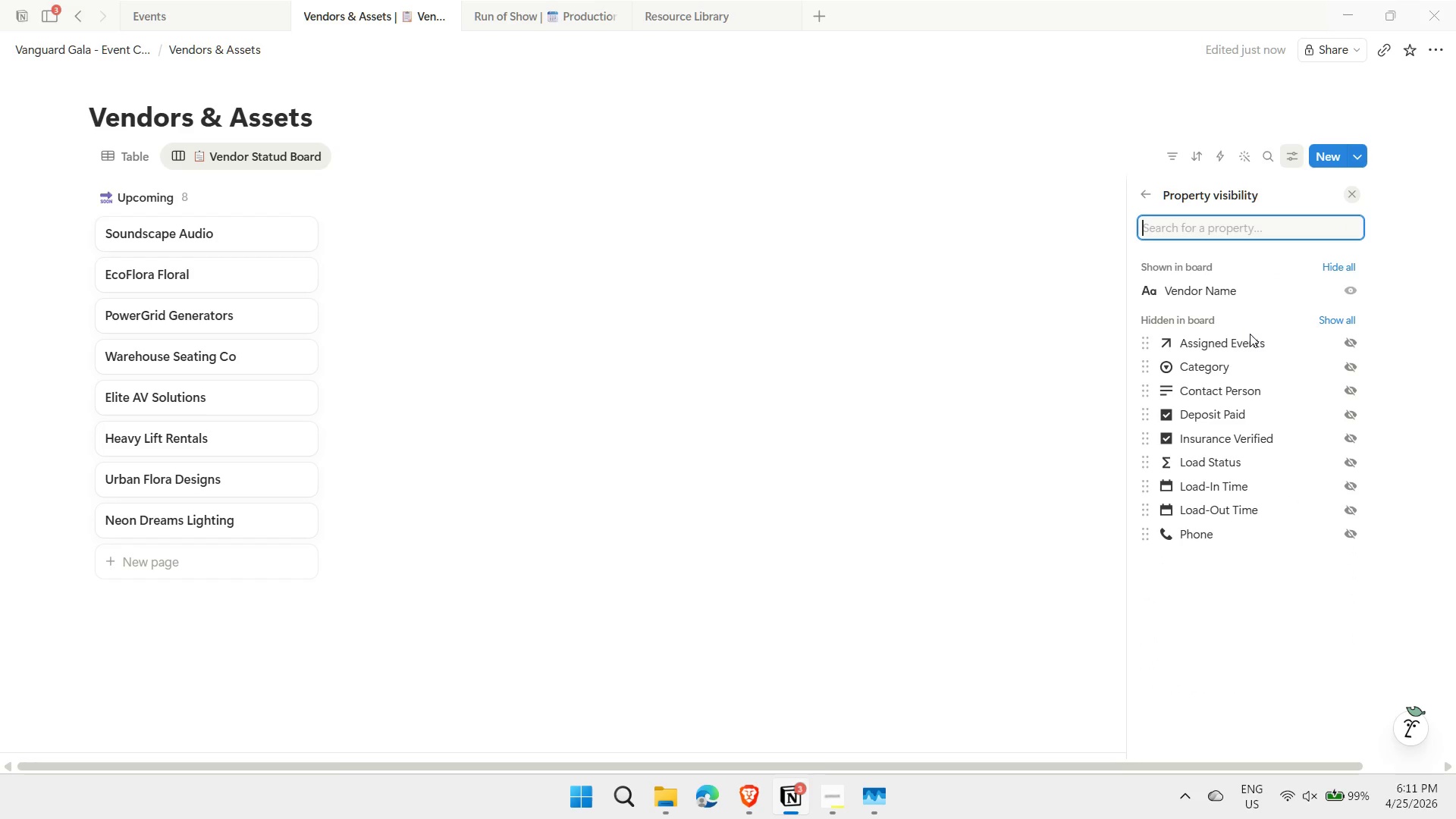 
left_click([1350, 369])
 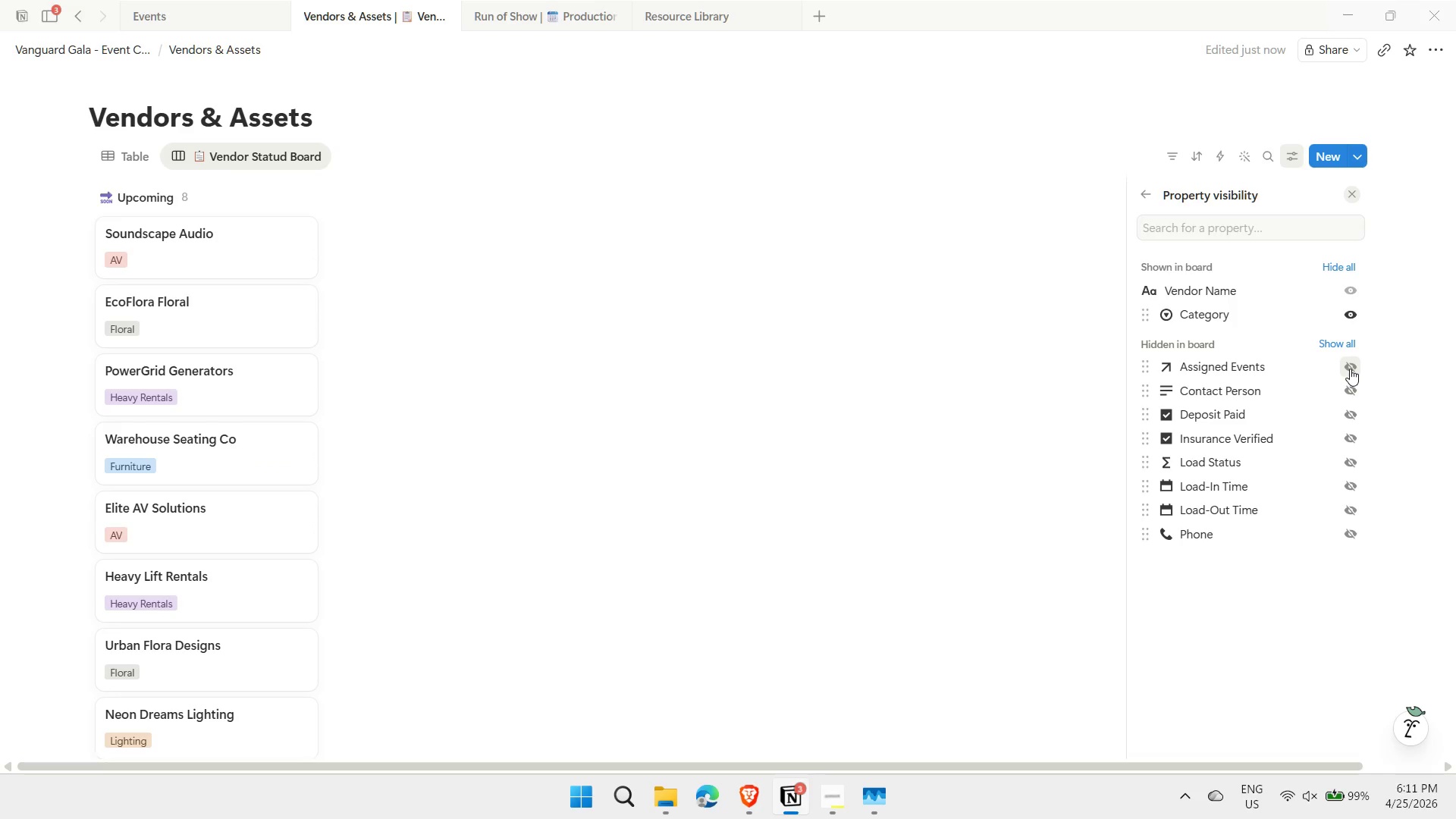 
left_click([1356, 445])
 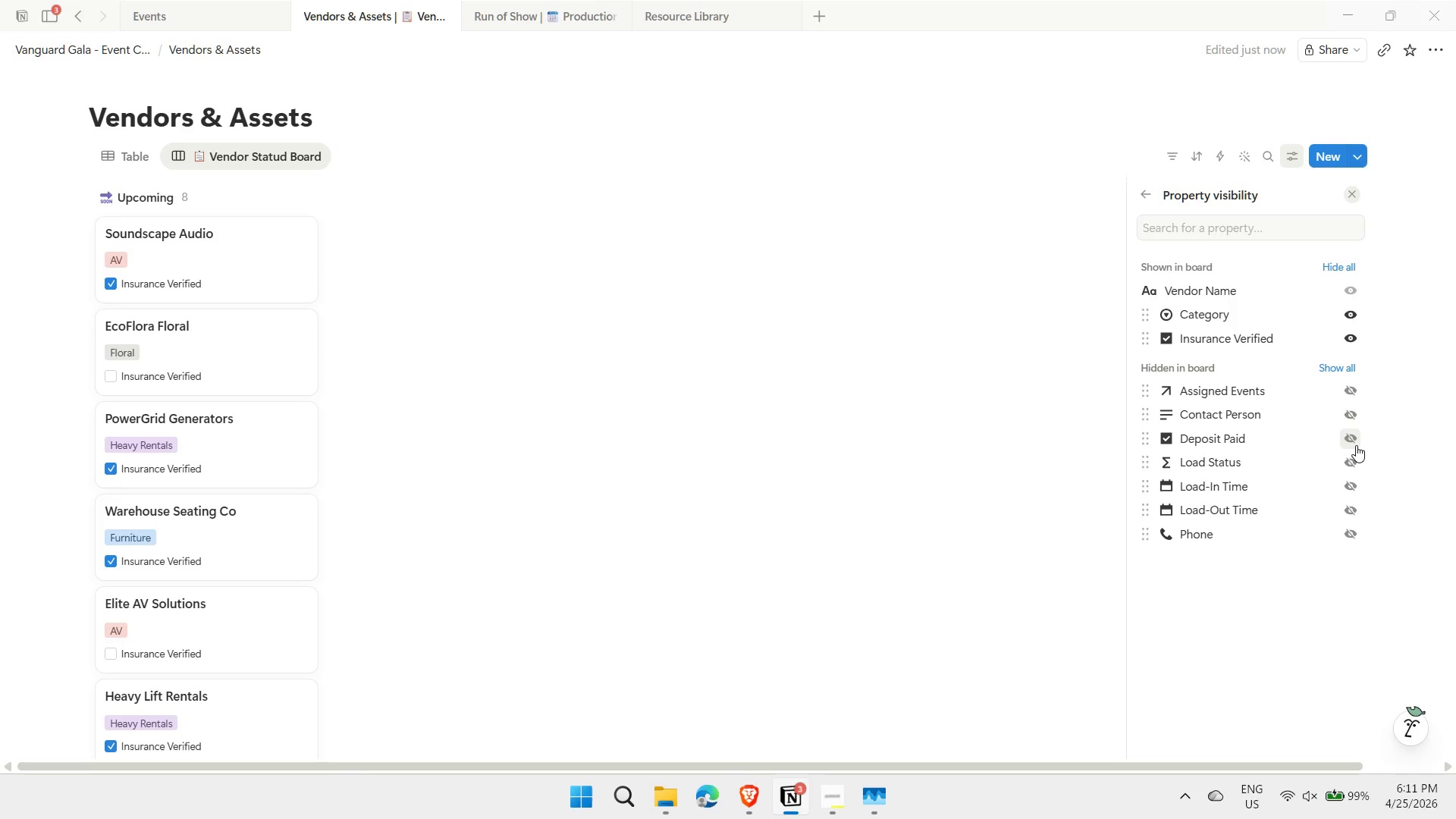 
left_click([1351, 441])
 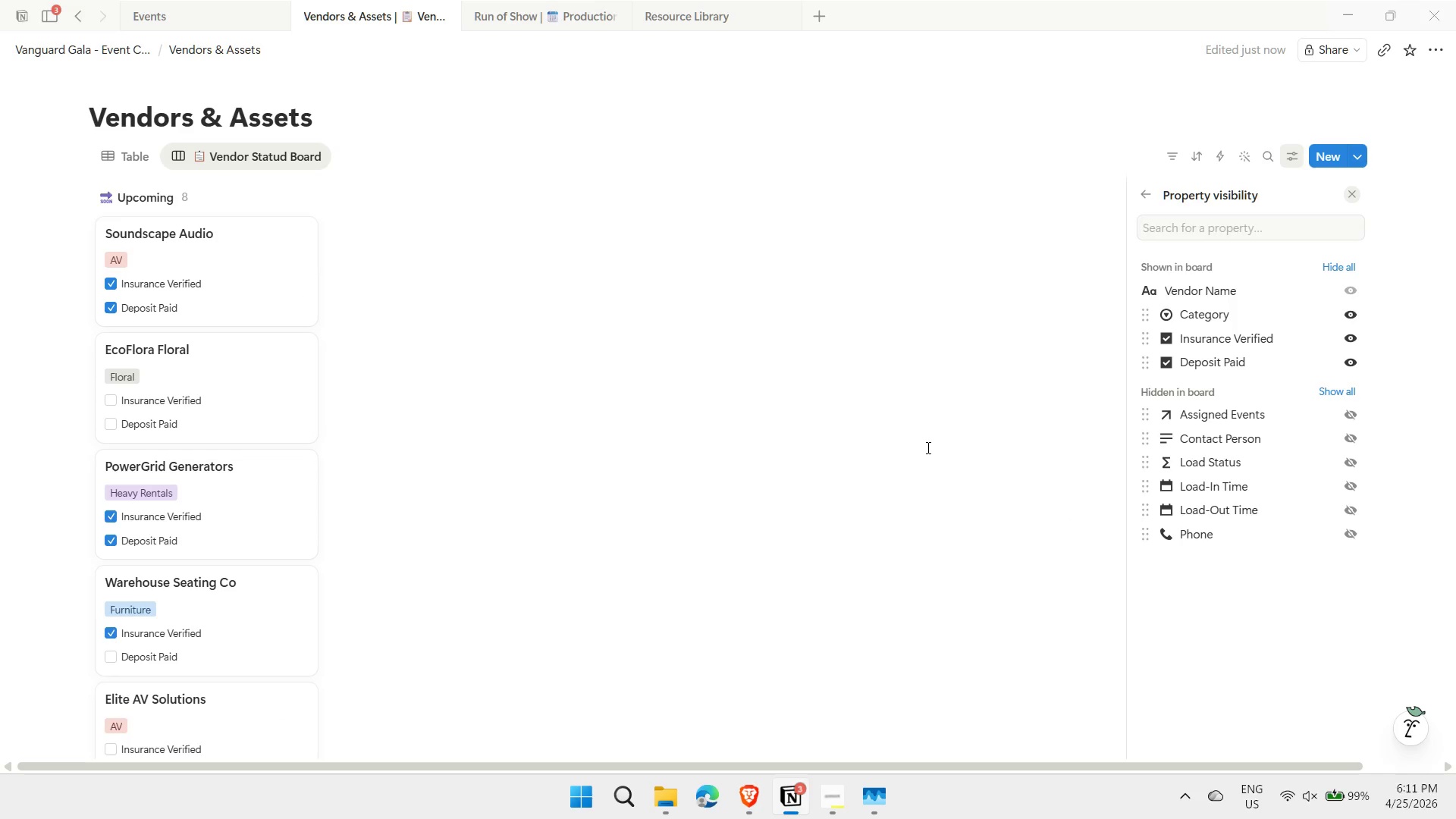 
left_click([929, 450])
 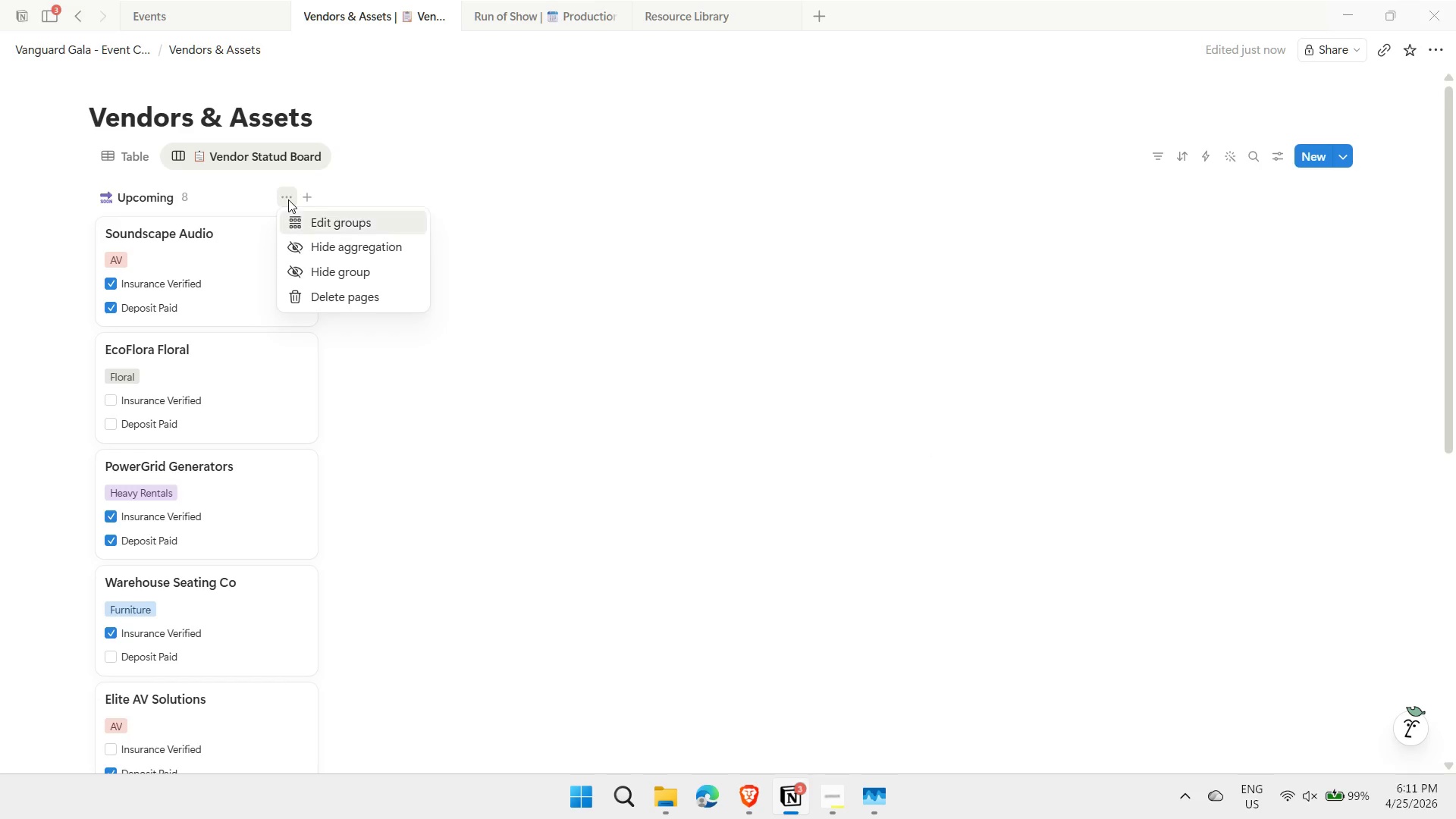 
left_click([150, 196])
 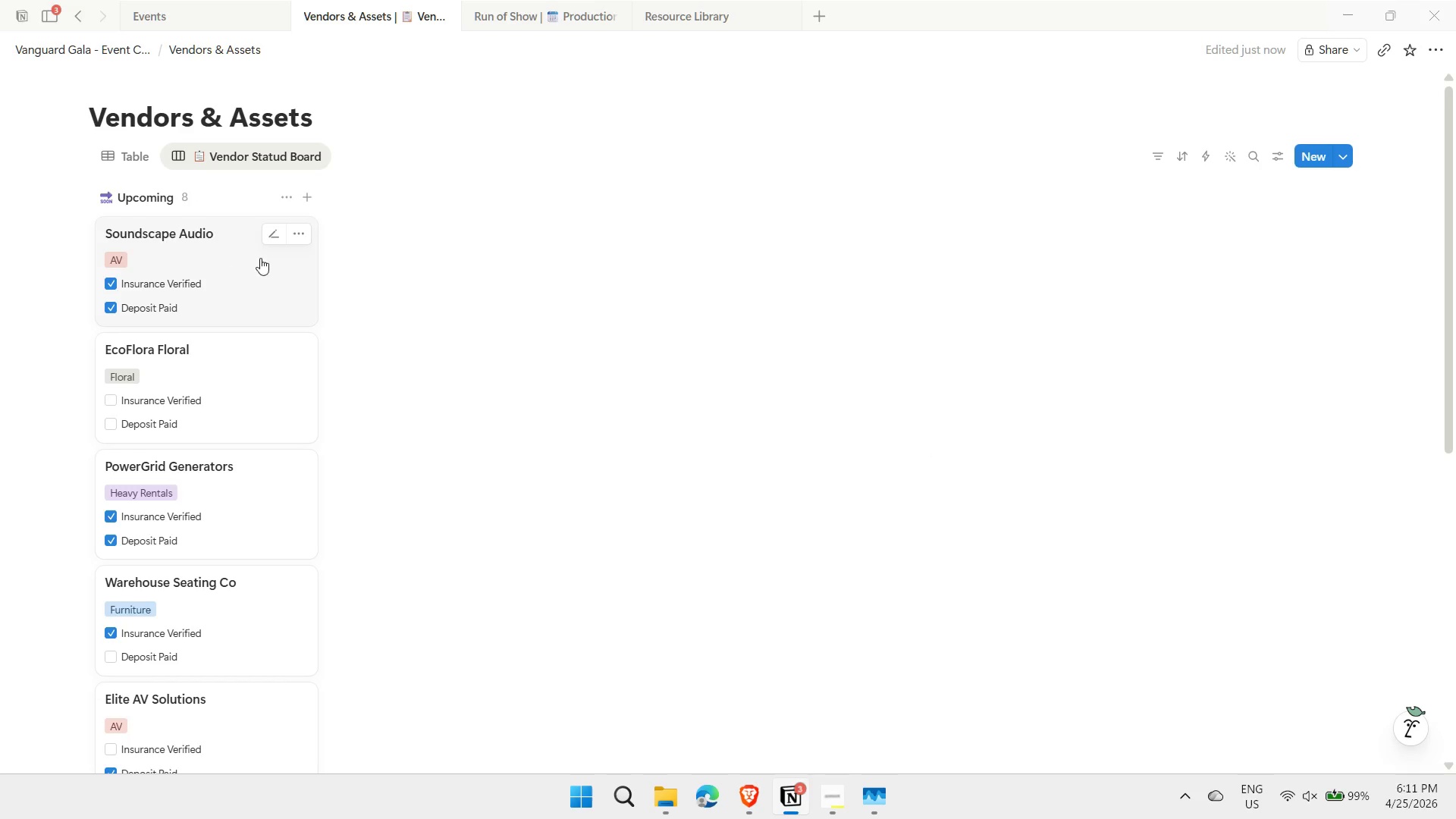 
left_click([301, 234])
 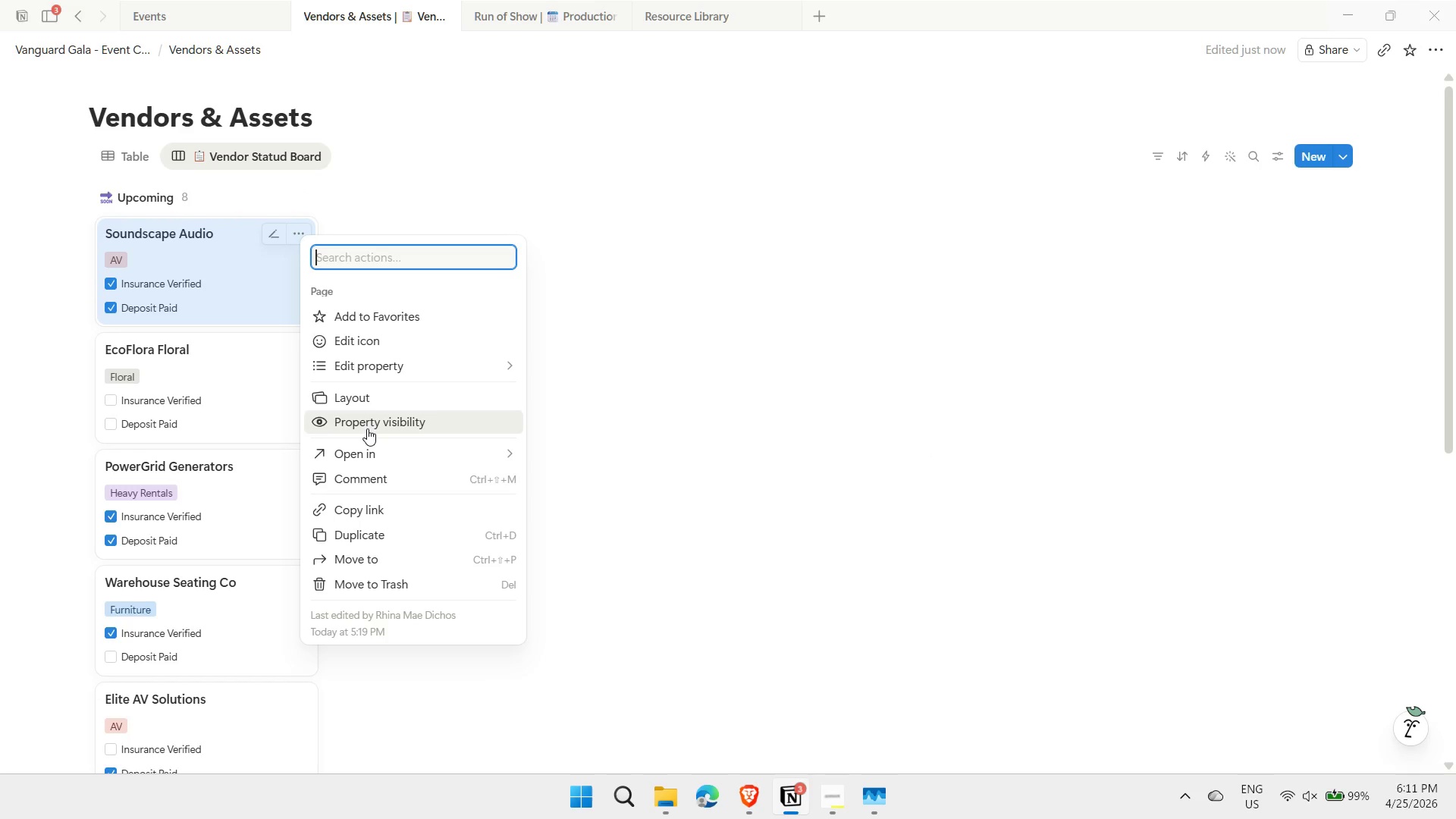 
left_click([261, 154])
 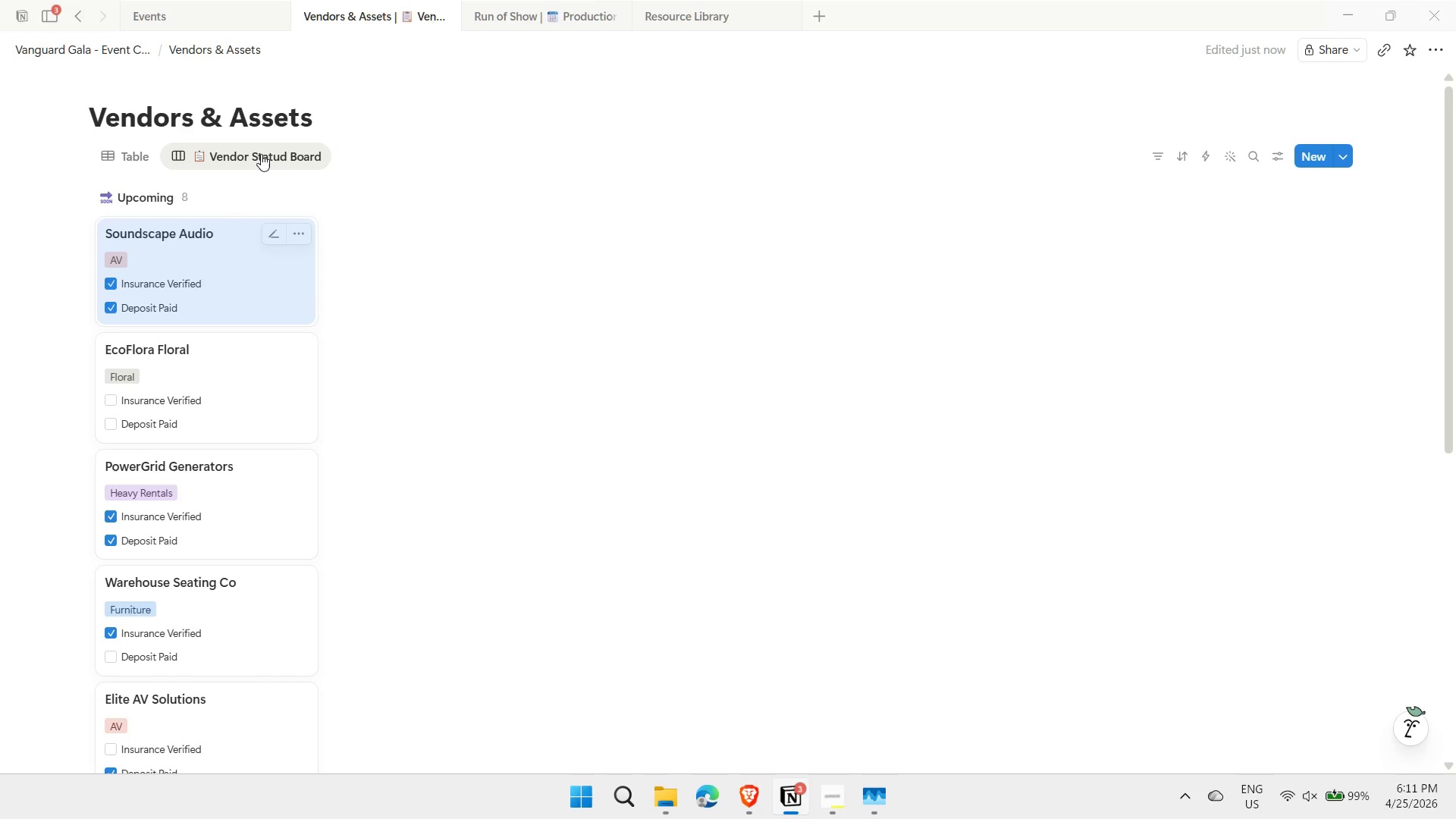 
right_click([261, 154])
 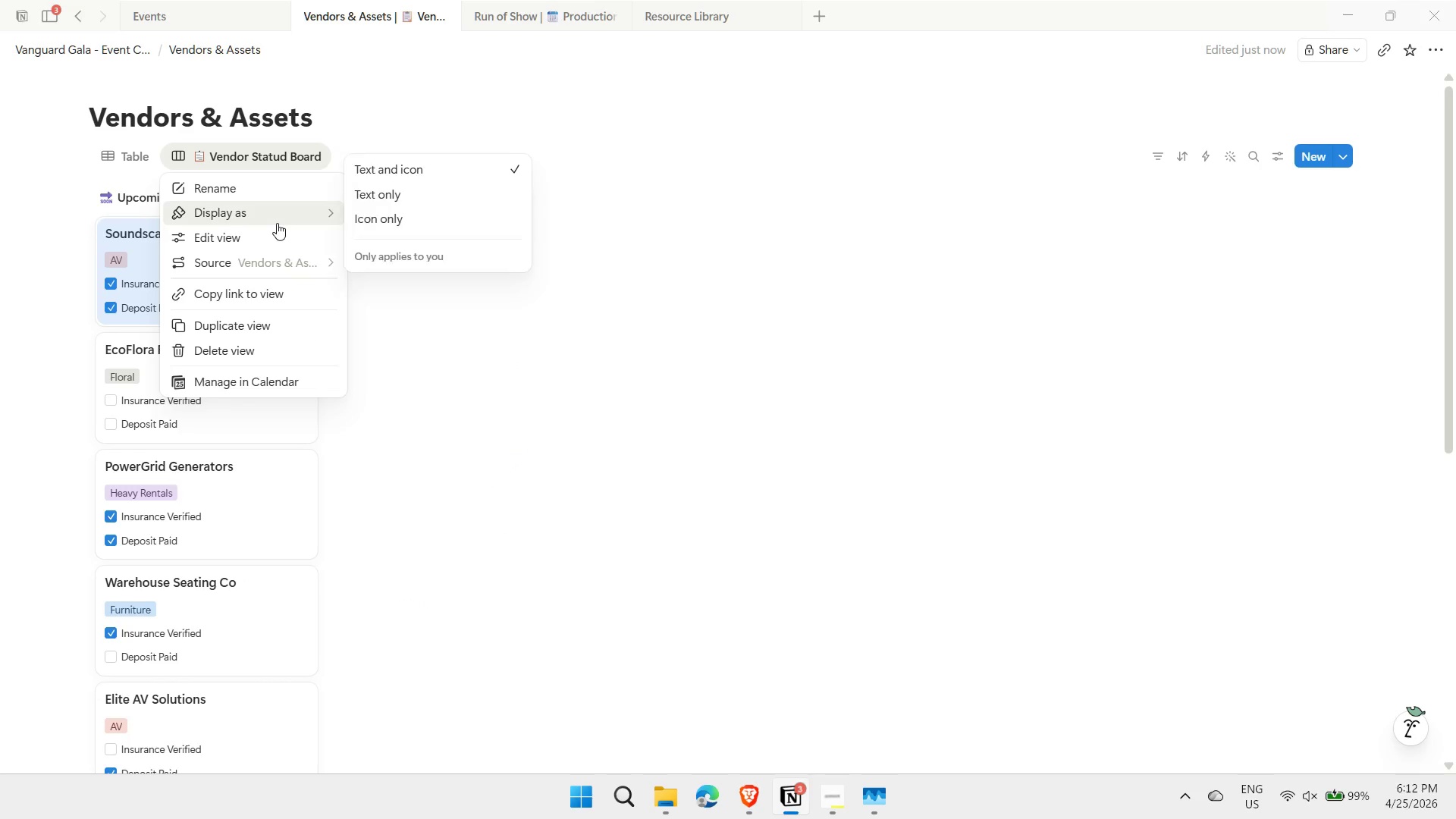 
left_click([372, 200])
 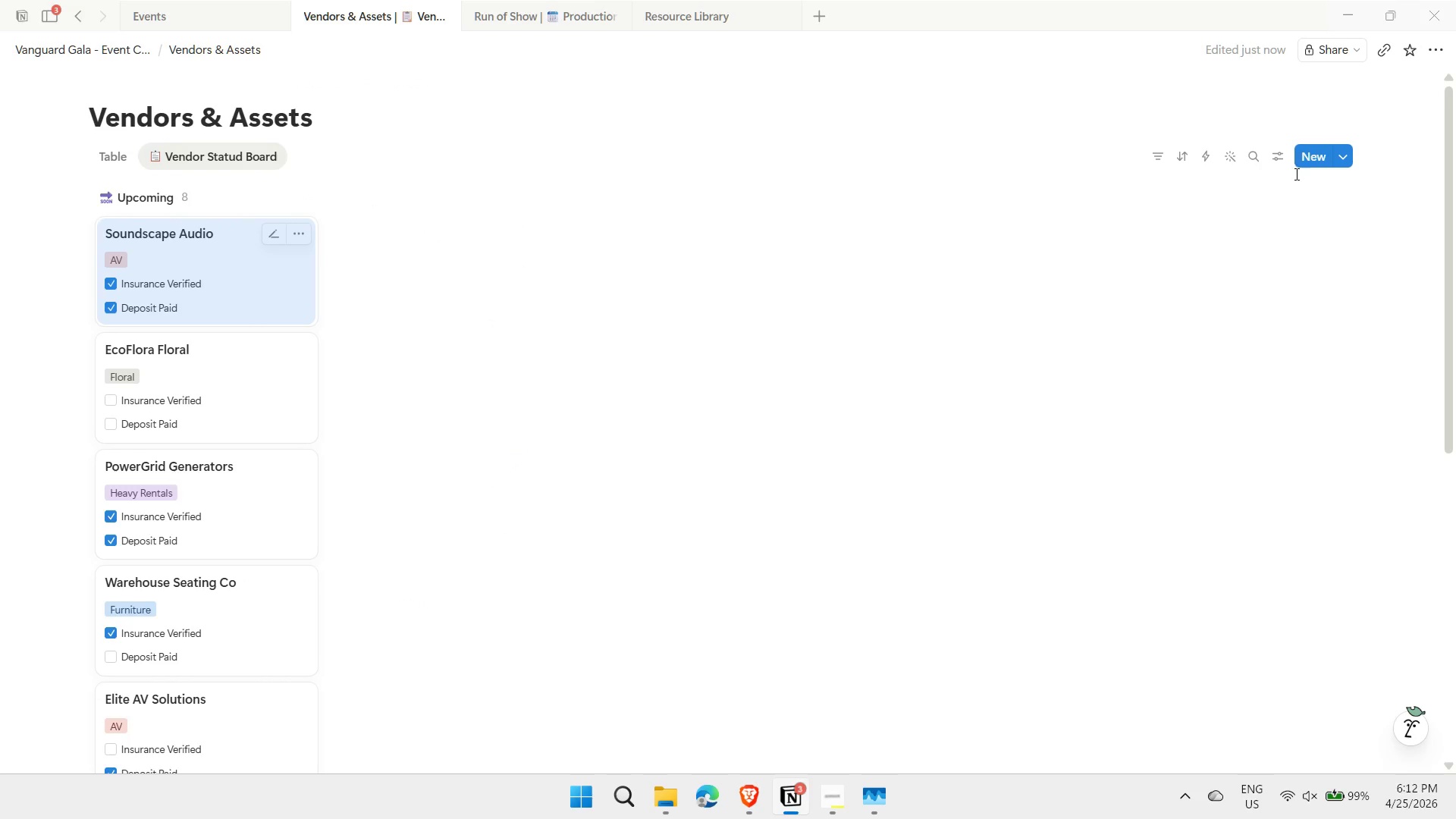 
left_click([1276, 155])
 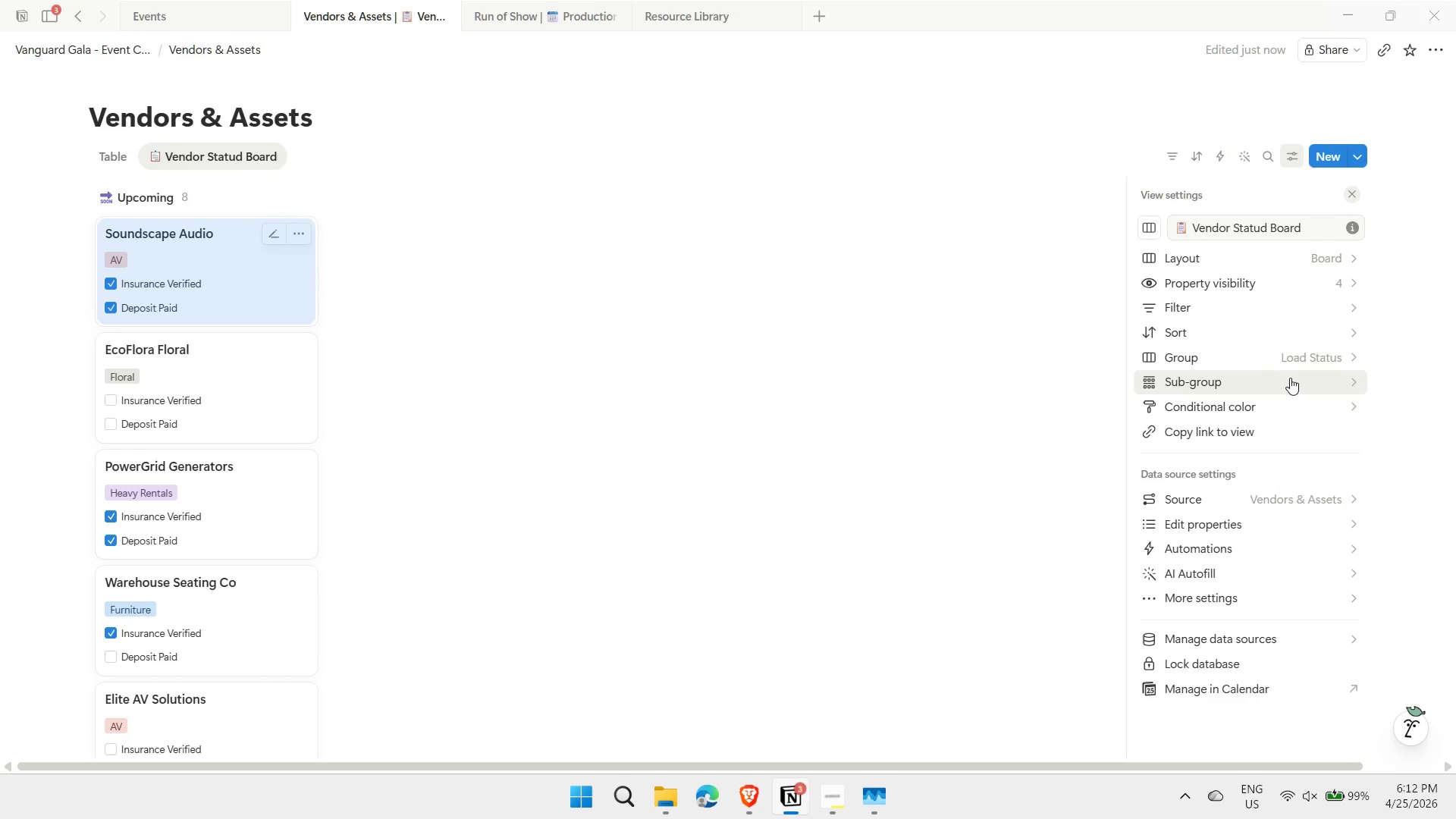 
wait(8.8)
 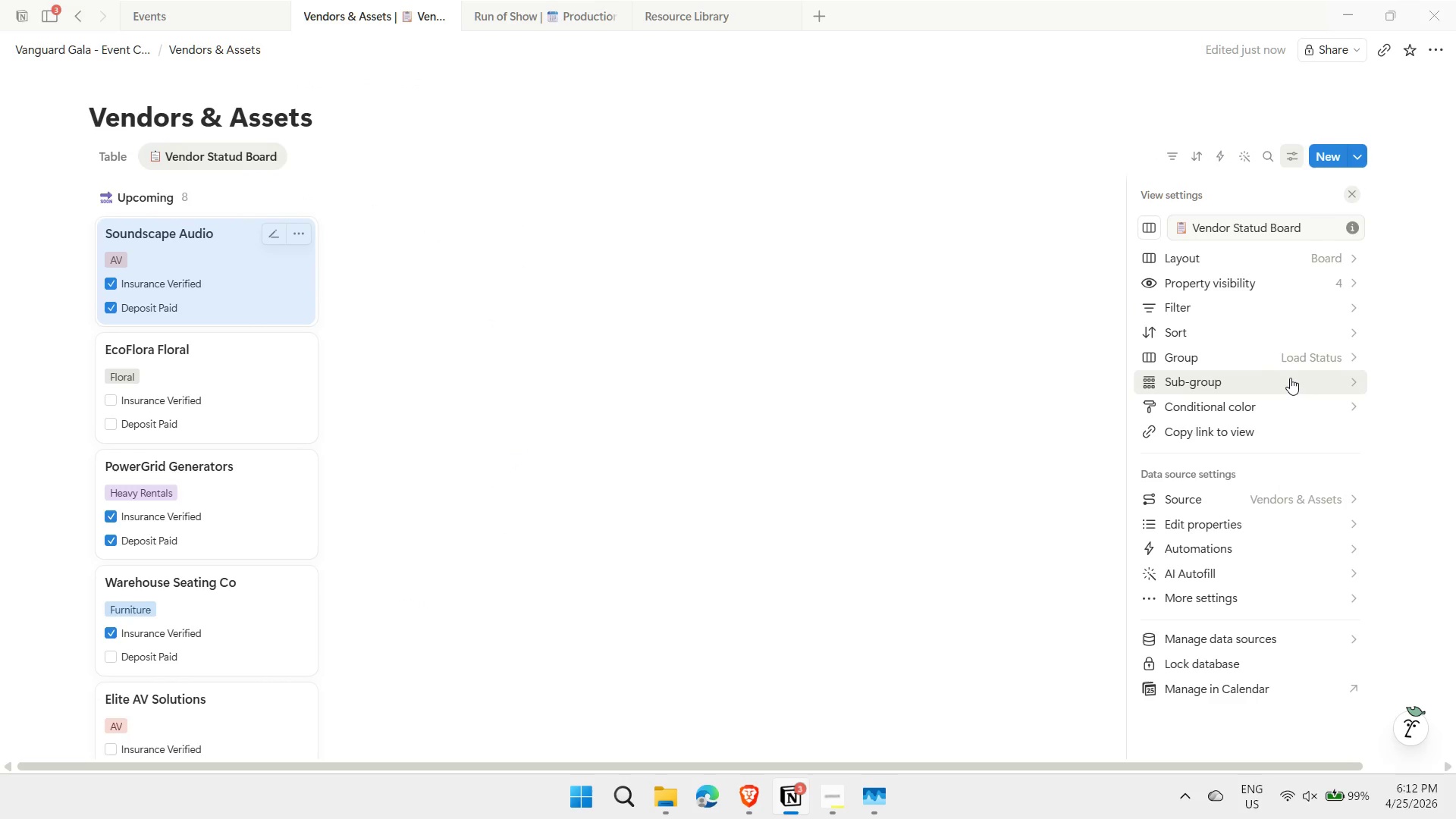 
left_click([871, 480])
 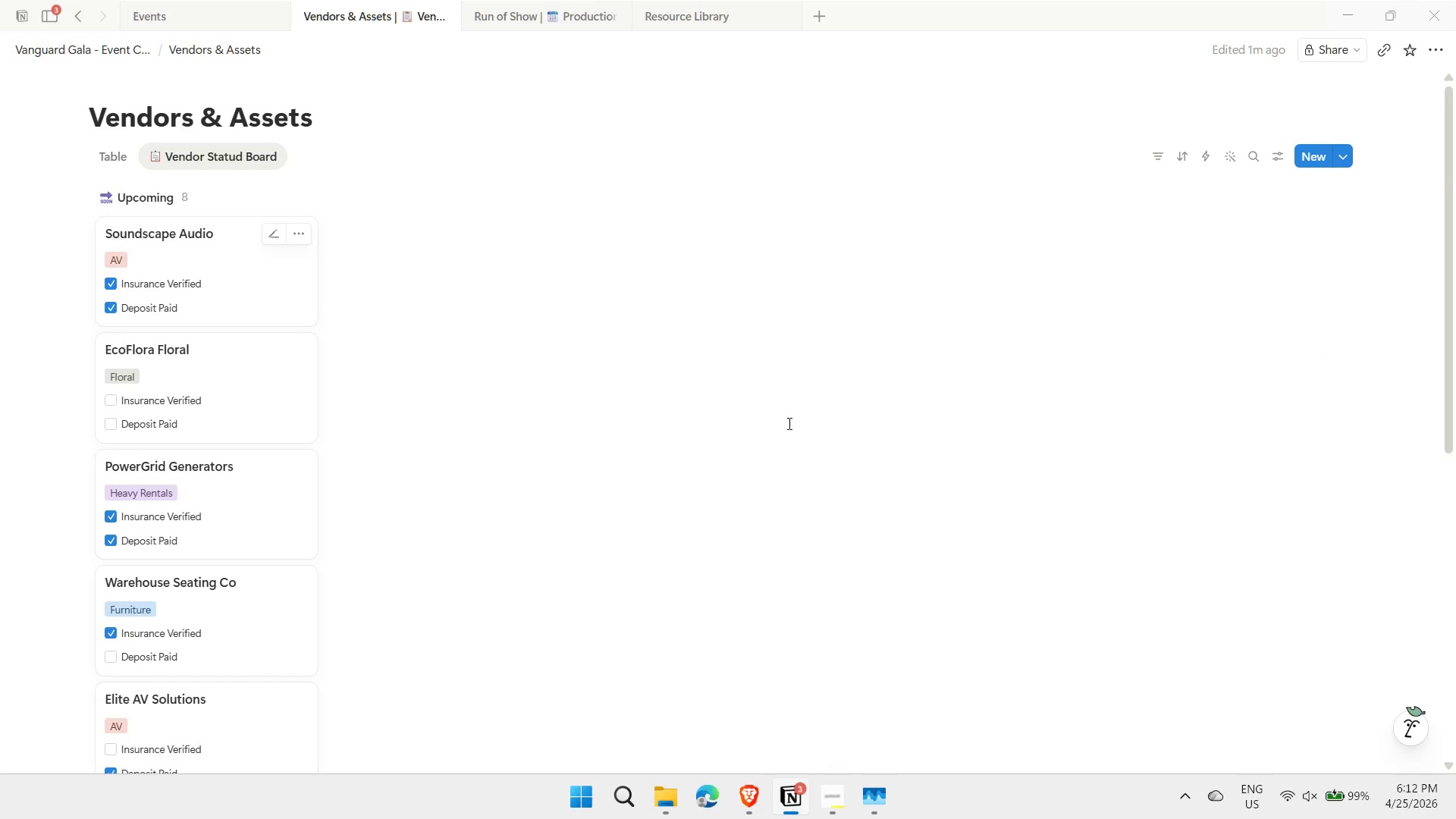 
scroll: coordinate [783, 422], scroll_direction: down, amount: 5.0
 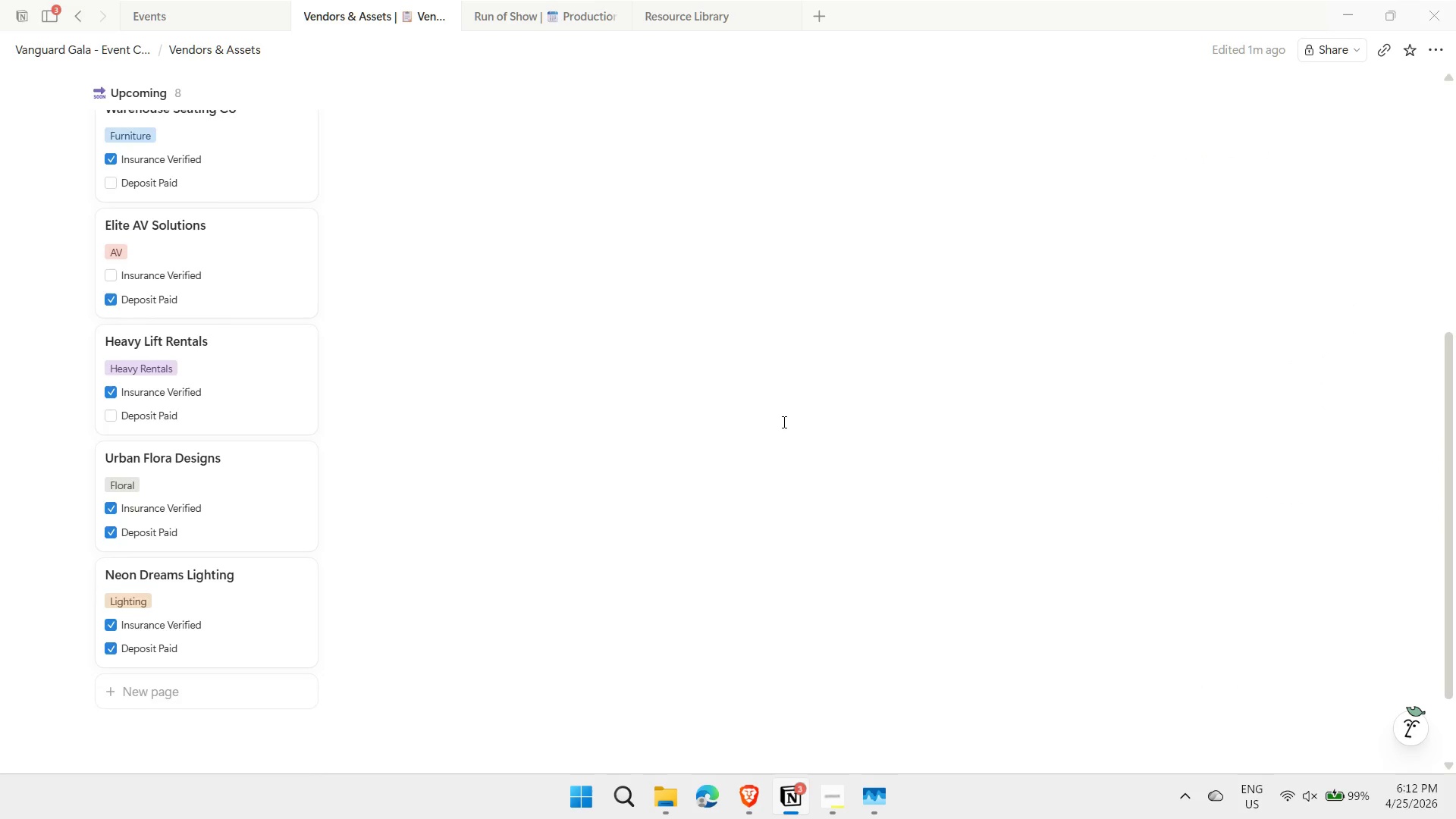 
scroll: coordinate [783, 422], scroll_direction: up, amount: 7.0
 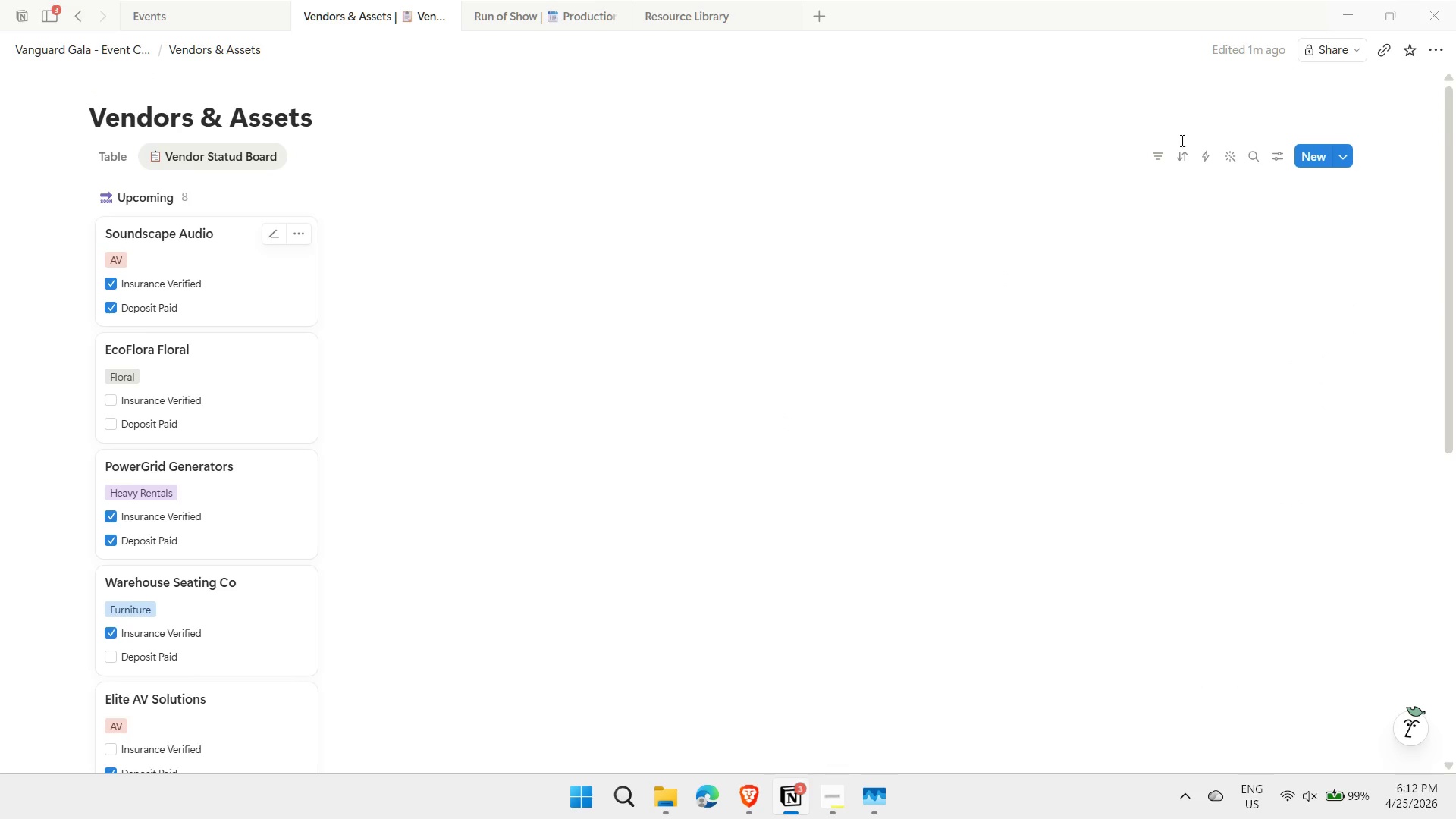 
left_click([1280, 160])
 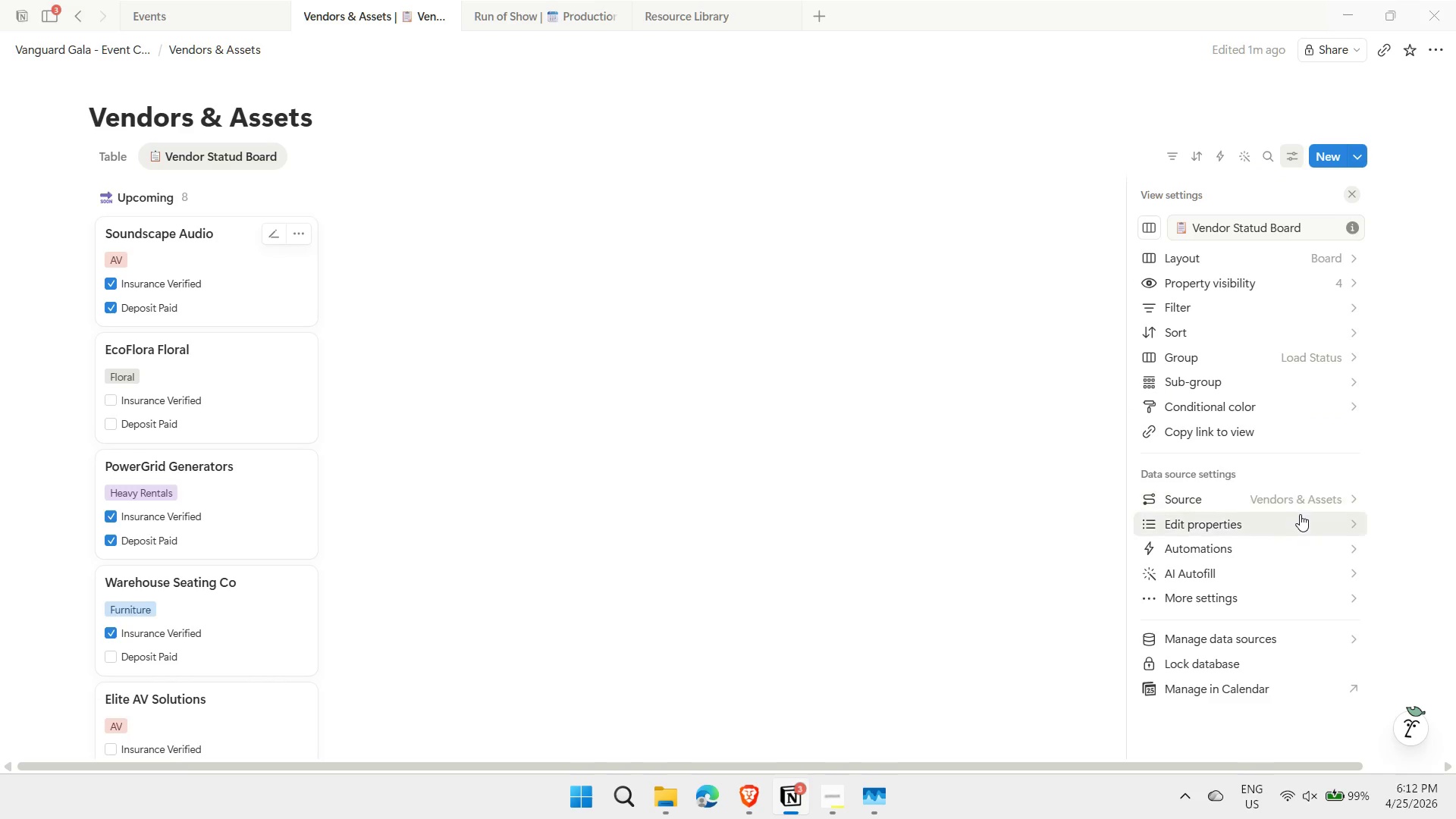 
wait(7.7)
 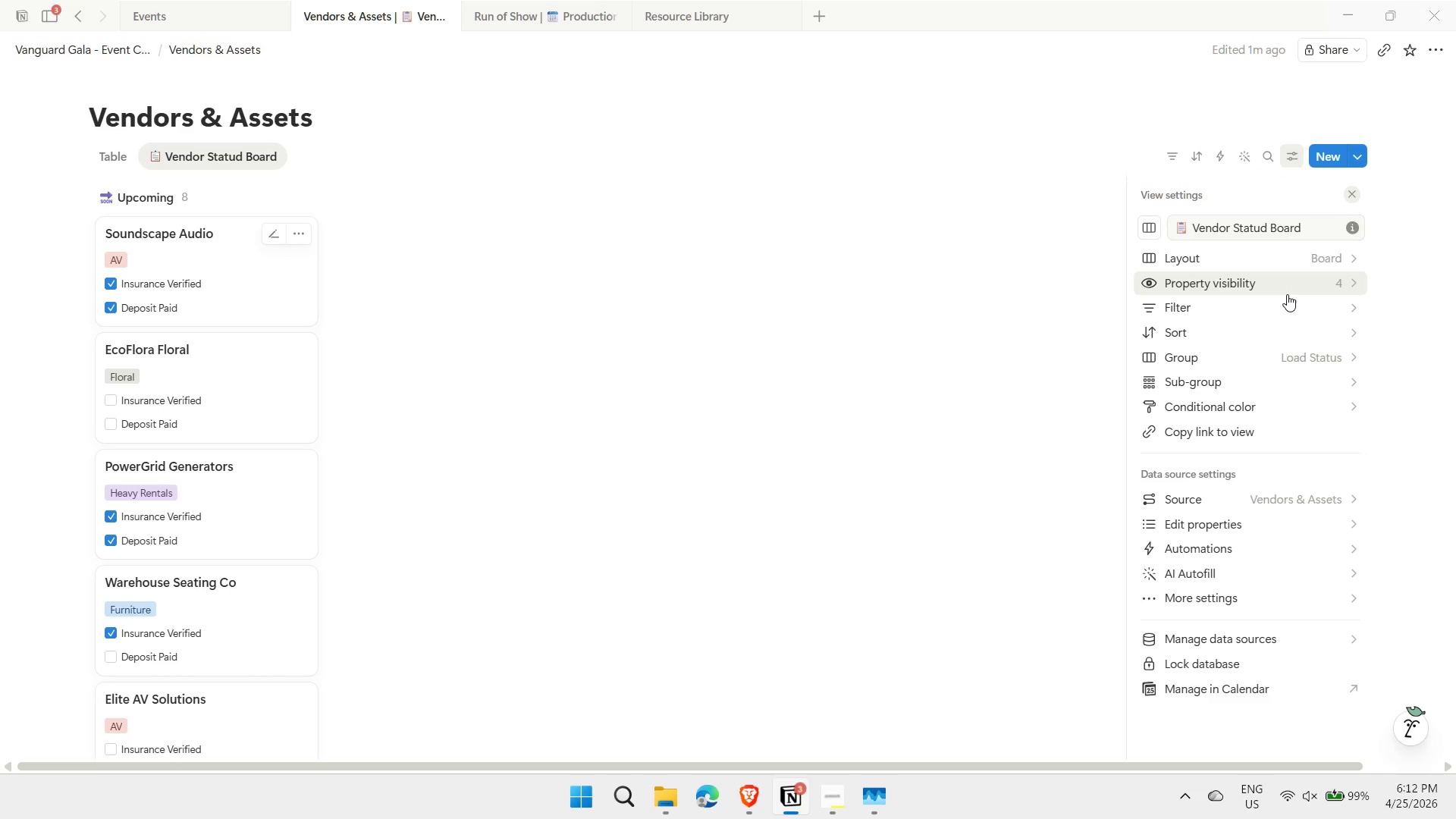 
left_click([1307, 591])
 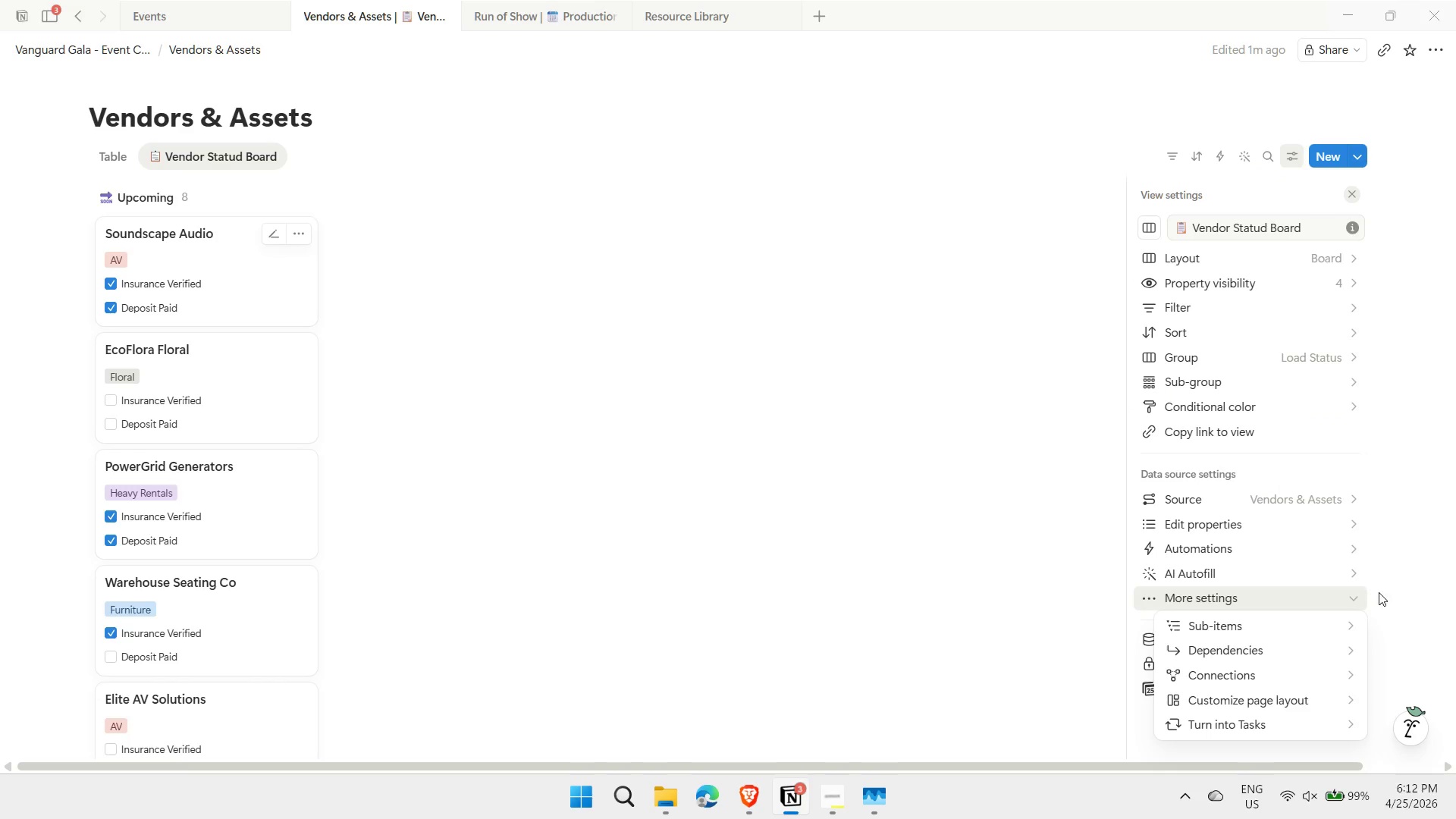 
left_click([1401, 588])
 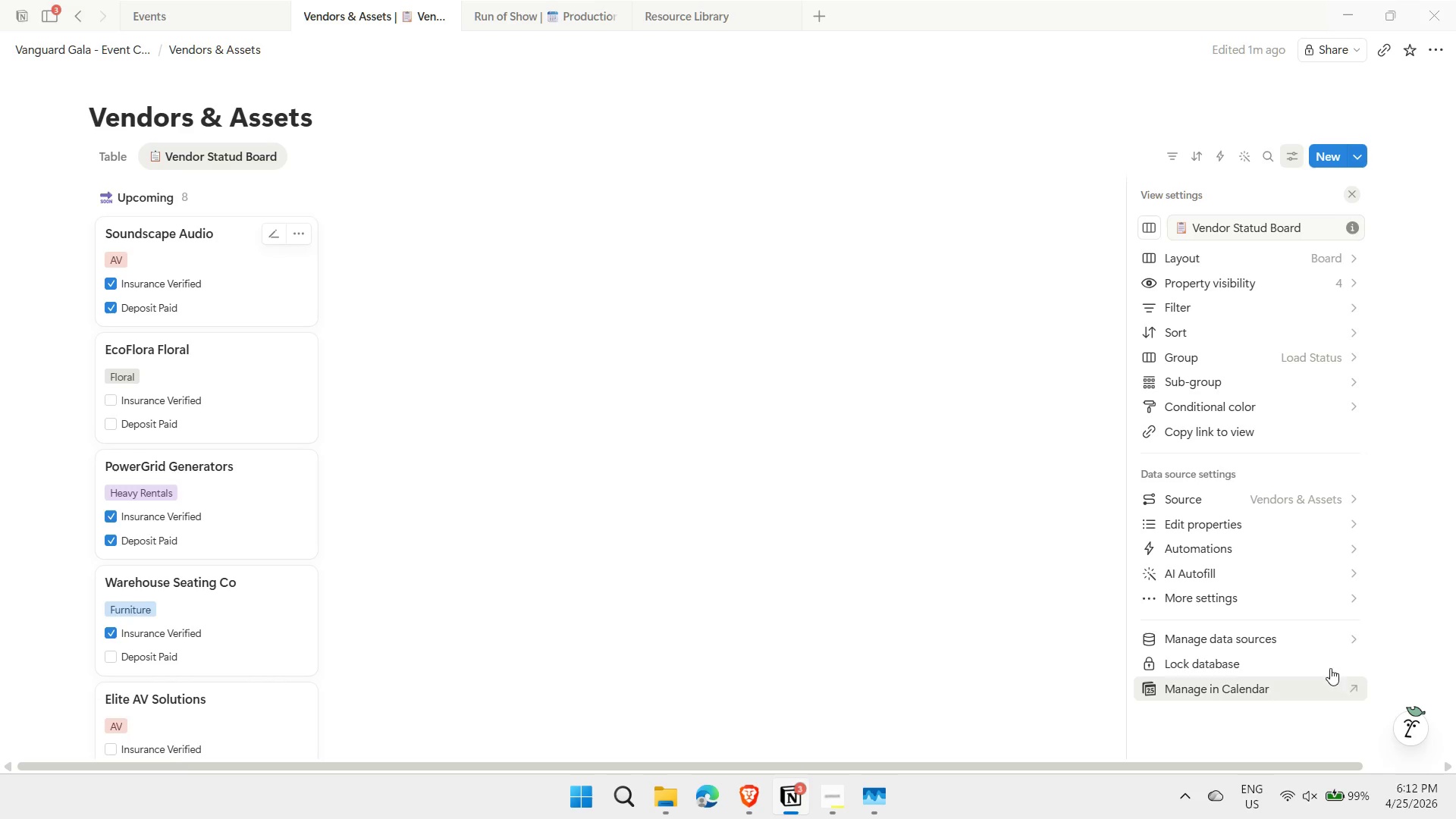 
left_click([1332, 645])
 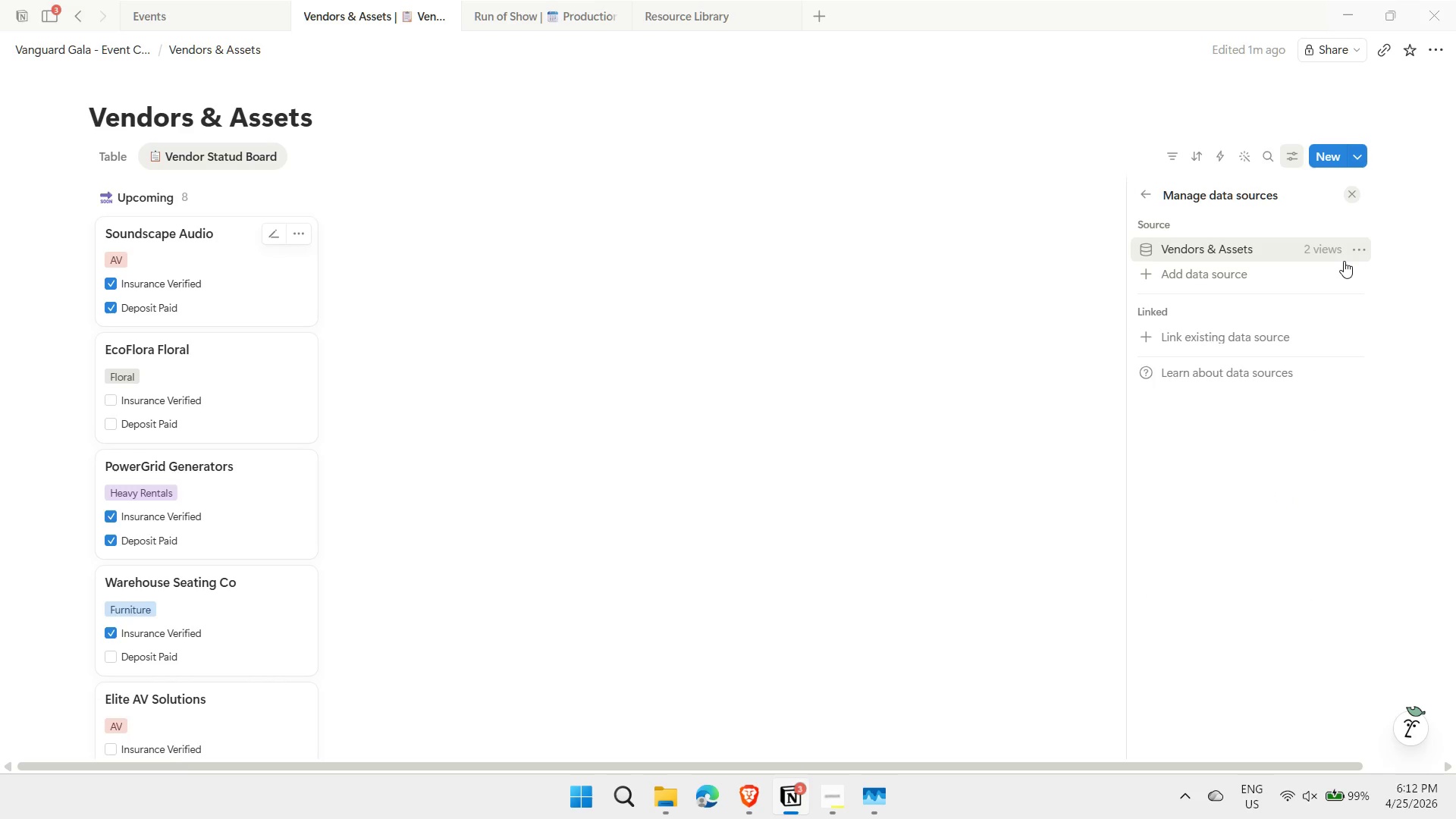 
left_click([1356, 247])
 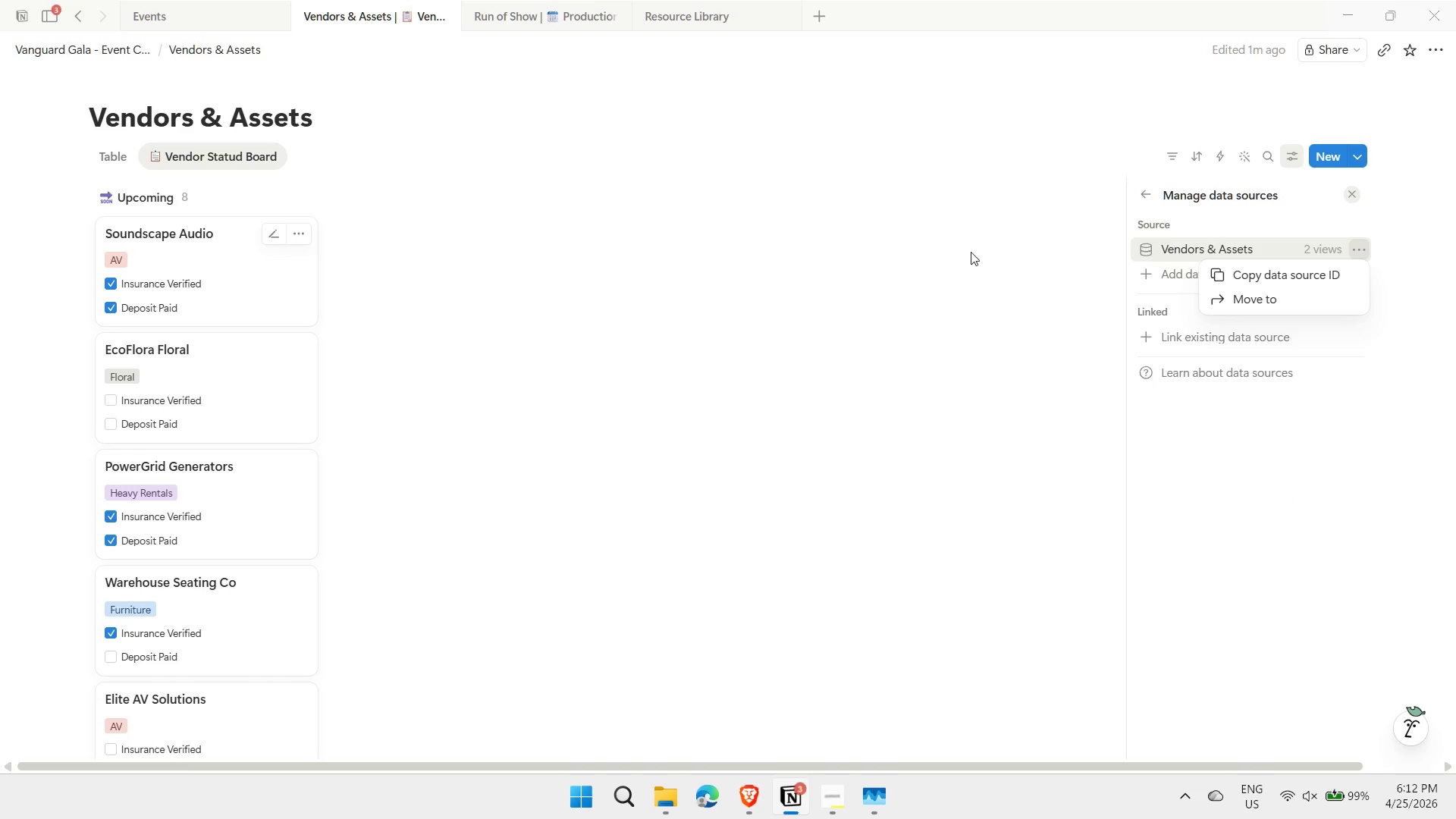 
left_click([940, 260])
 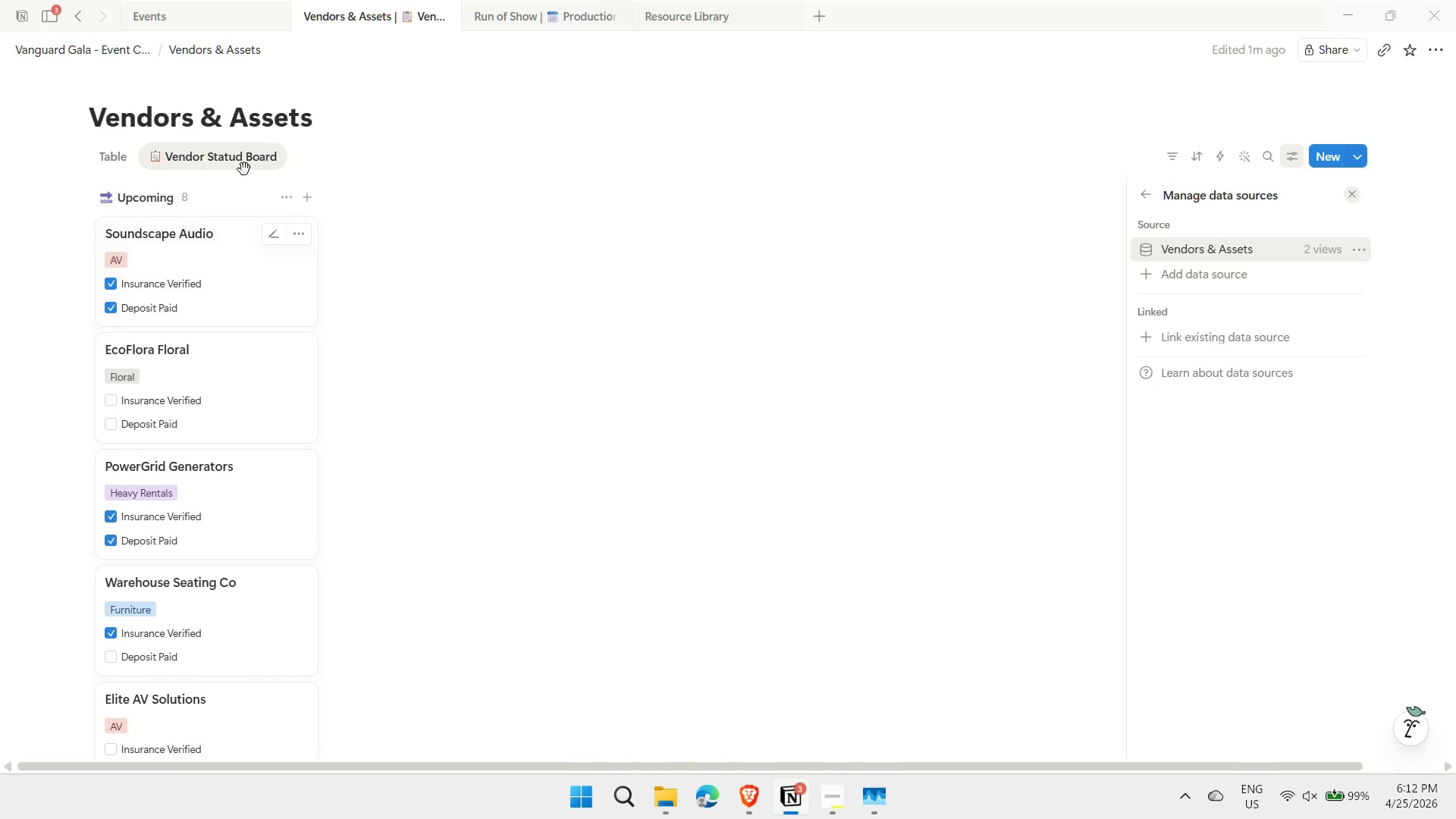 
left_click([255, 158])
 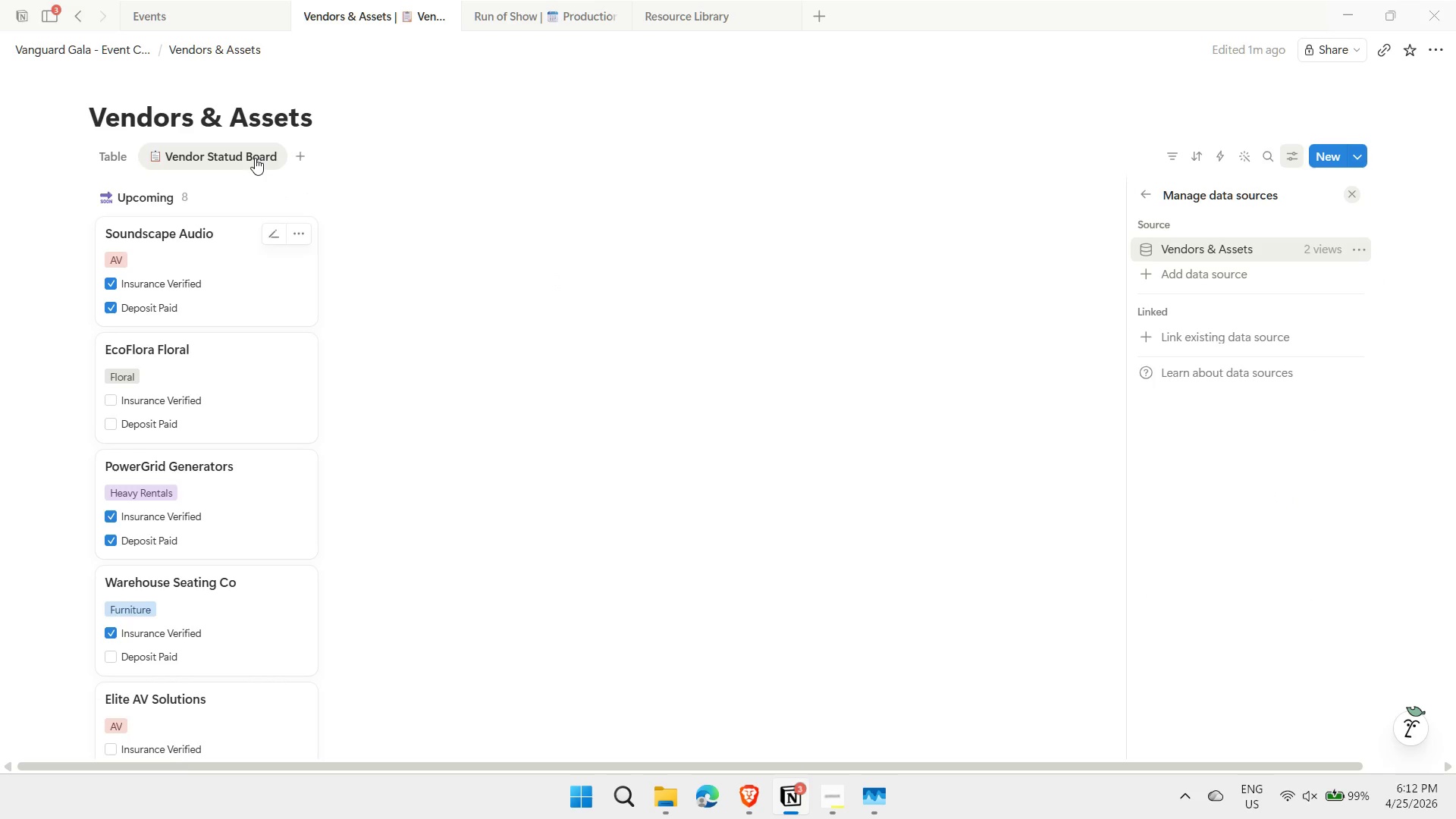 
mouse_move([240, 220])
 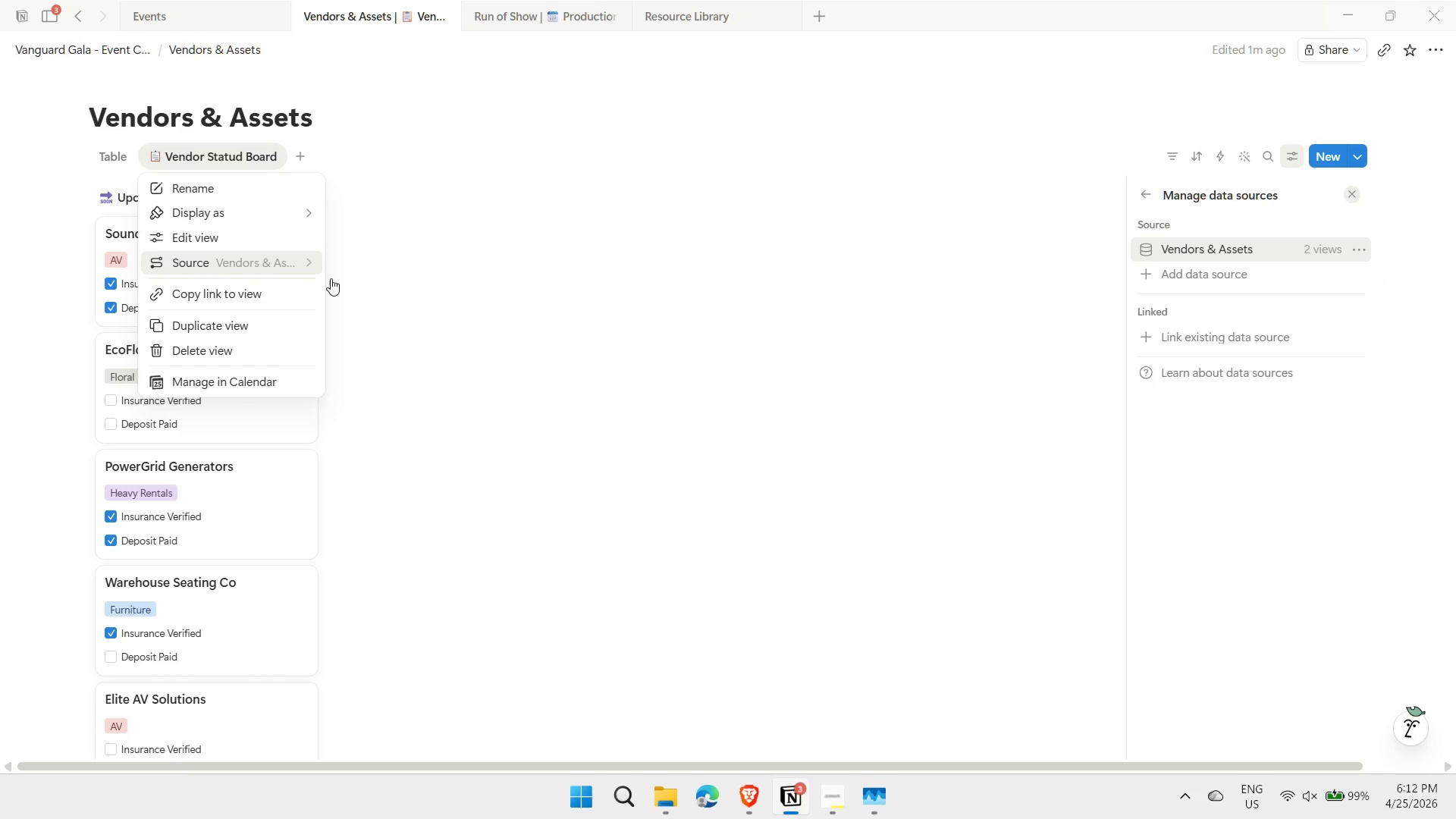 
left_click([504, 322])
 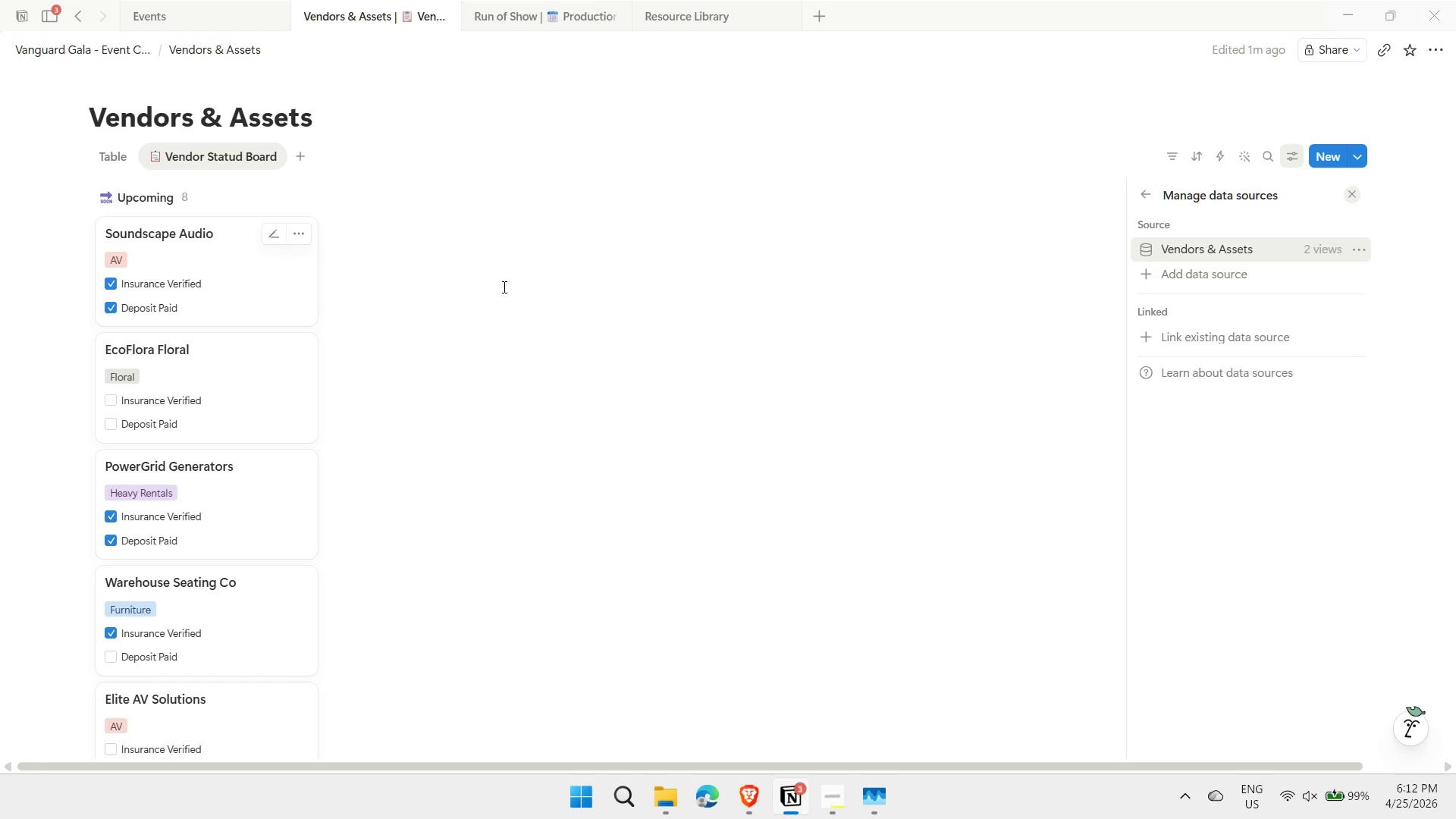 
left_click([503, 287])
 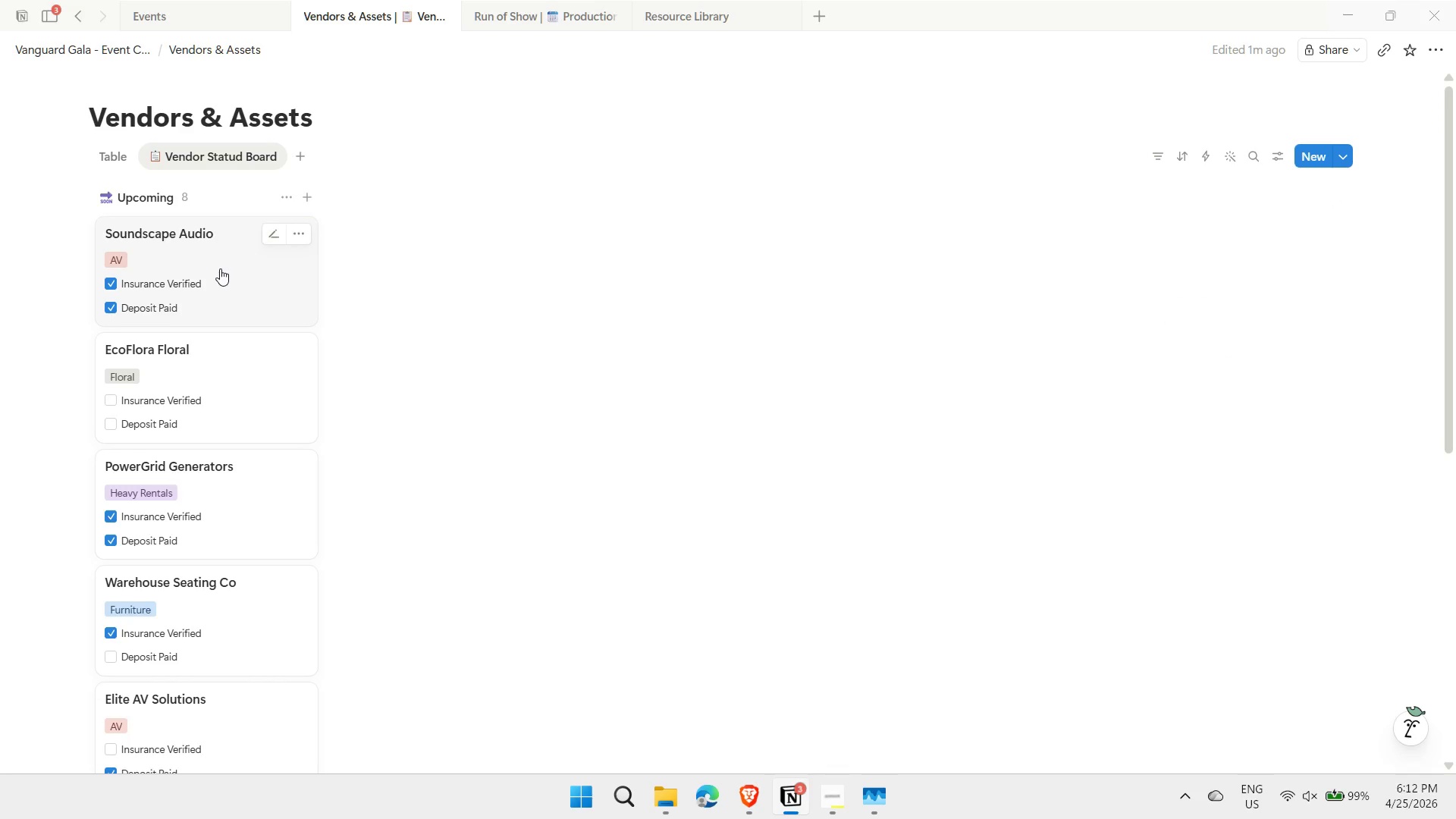 
right_click([225, 264])
 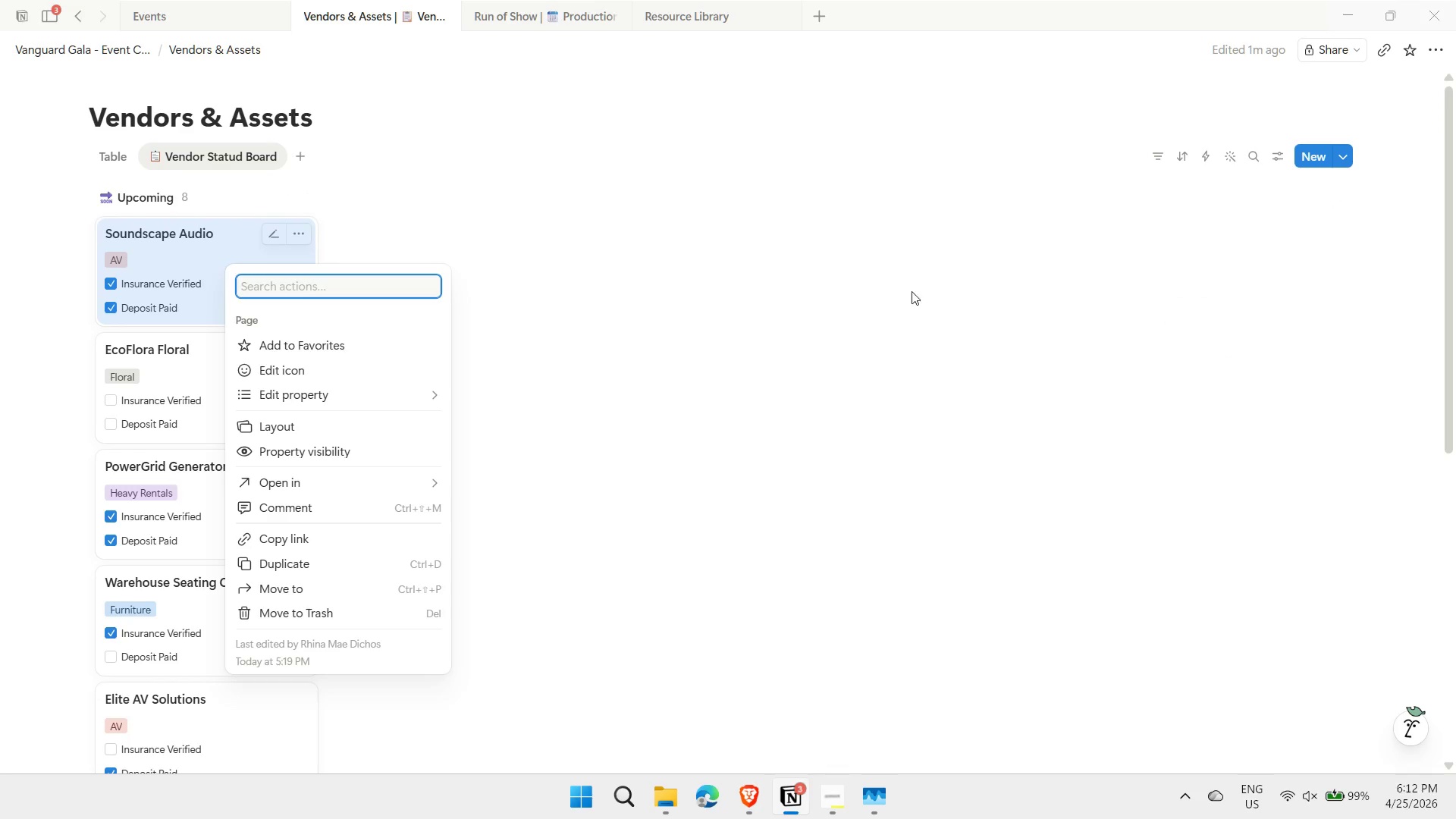 
left_click([1440, 48])
 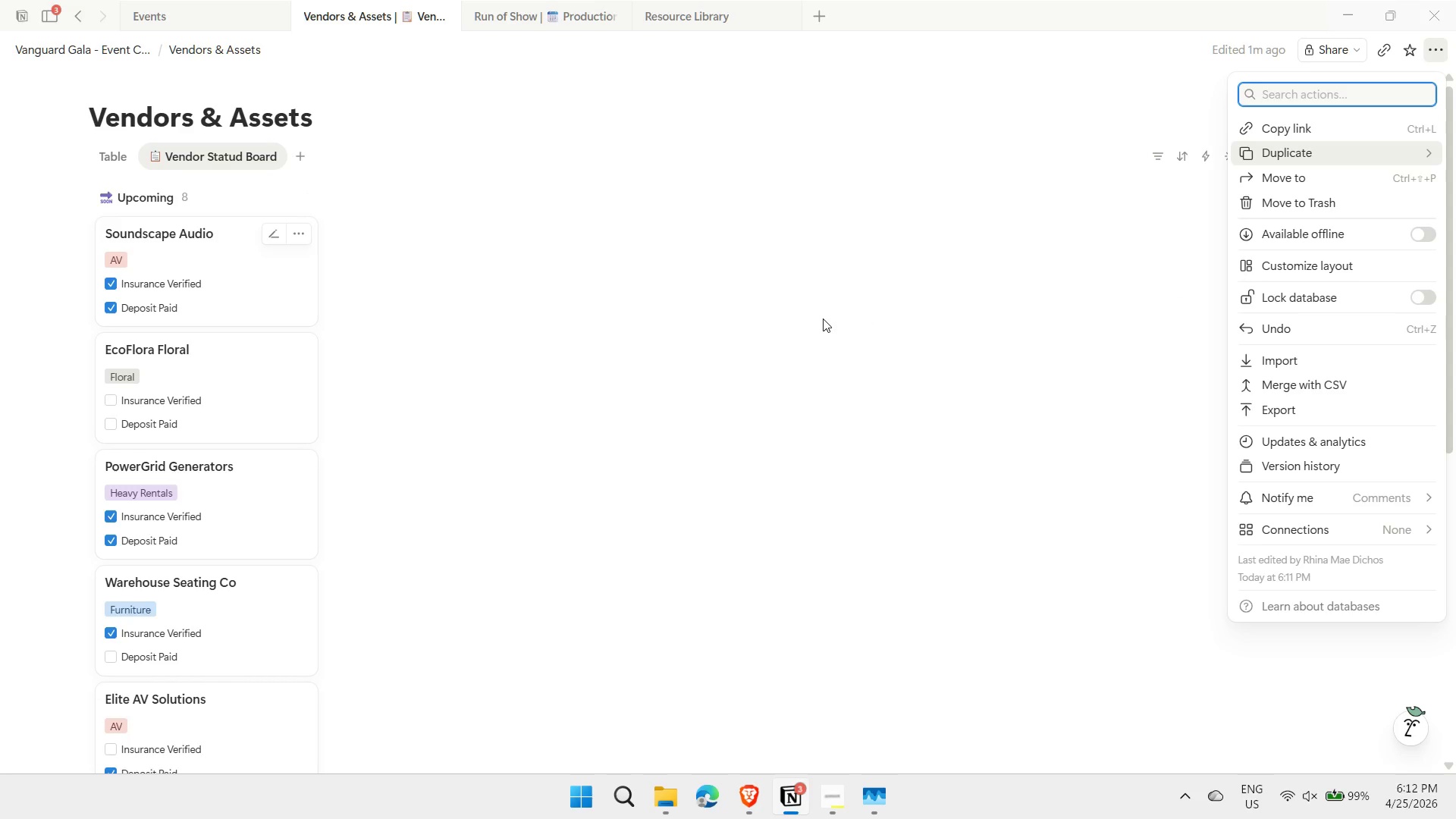 
left_click([823, 318])
 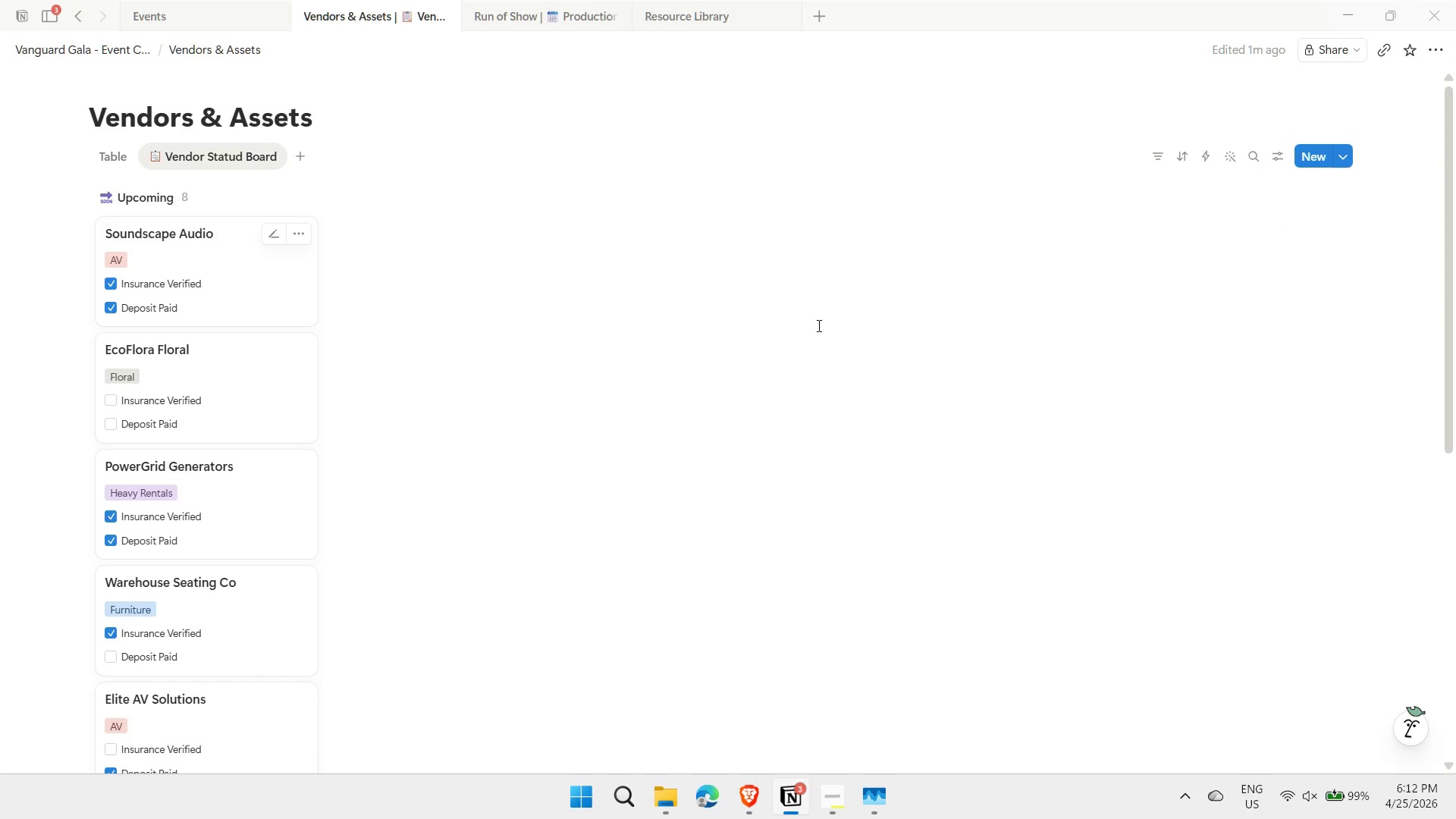 
wait(5.84)
 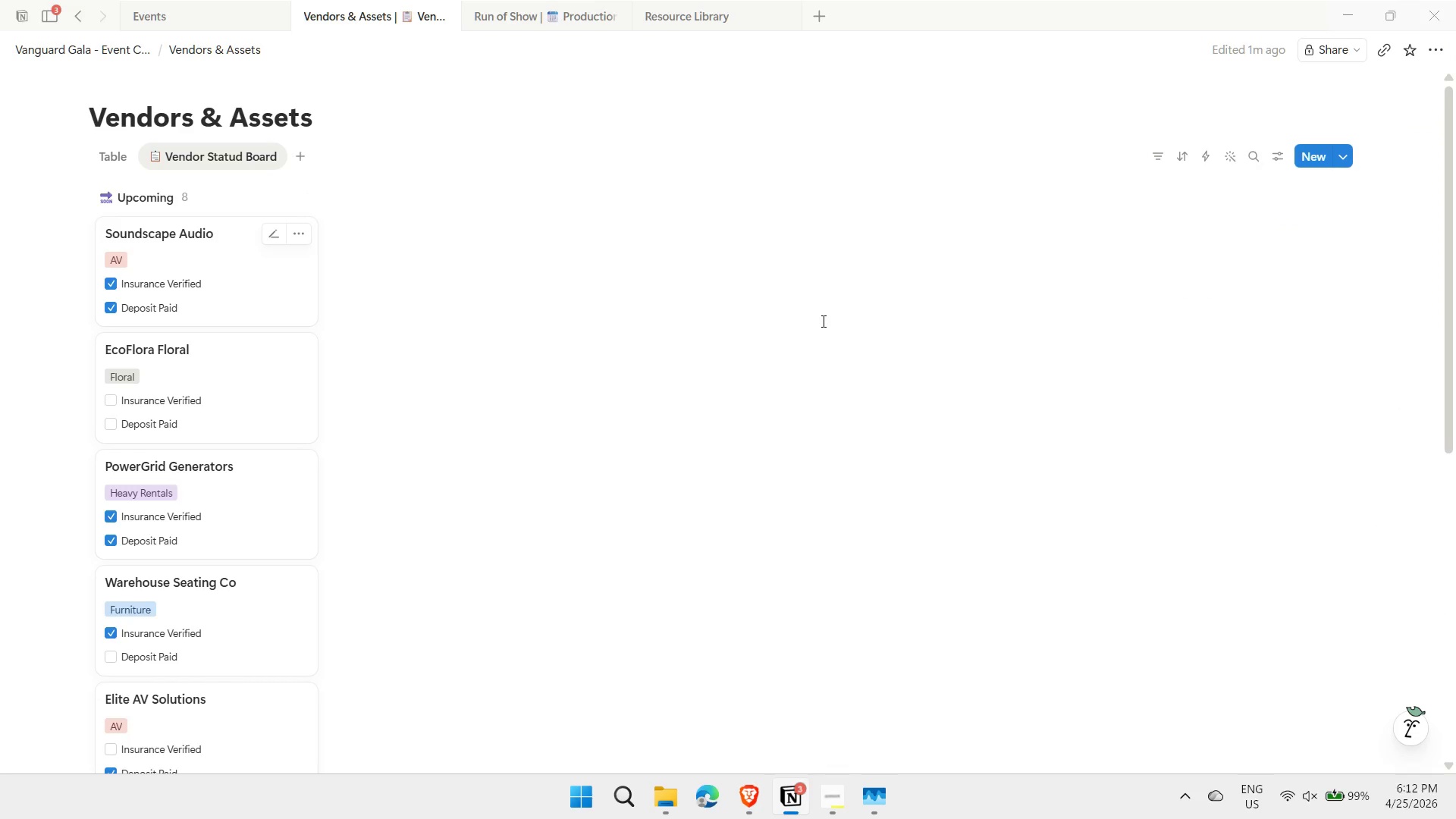 
left_click([693, 17])
 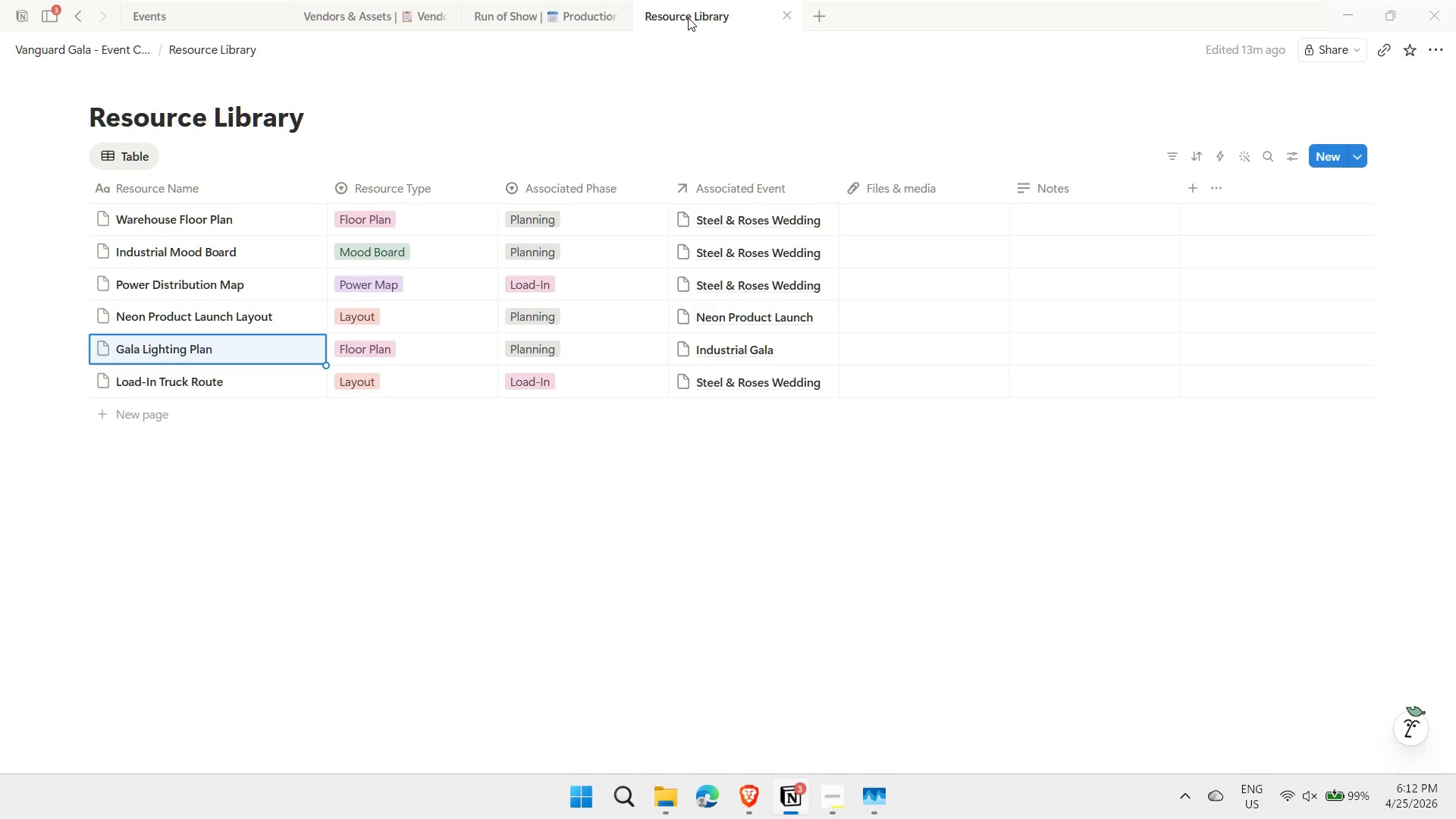 
mouse_move([194, 174])
 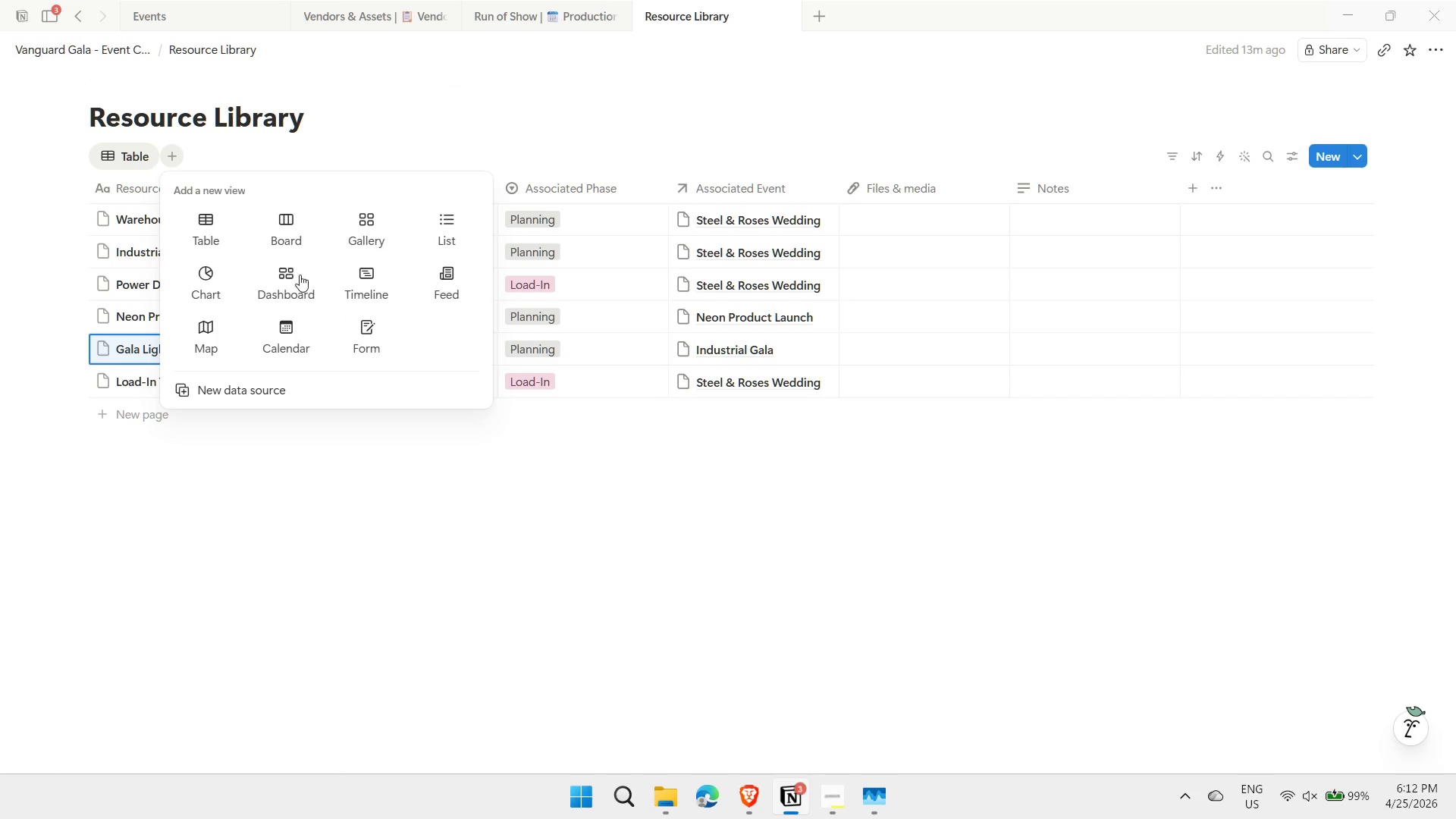 
left_click([362, 242])
 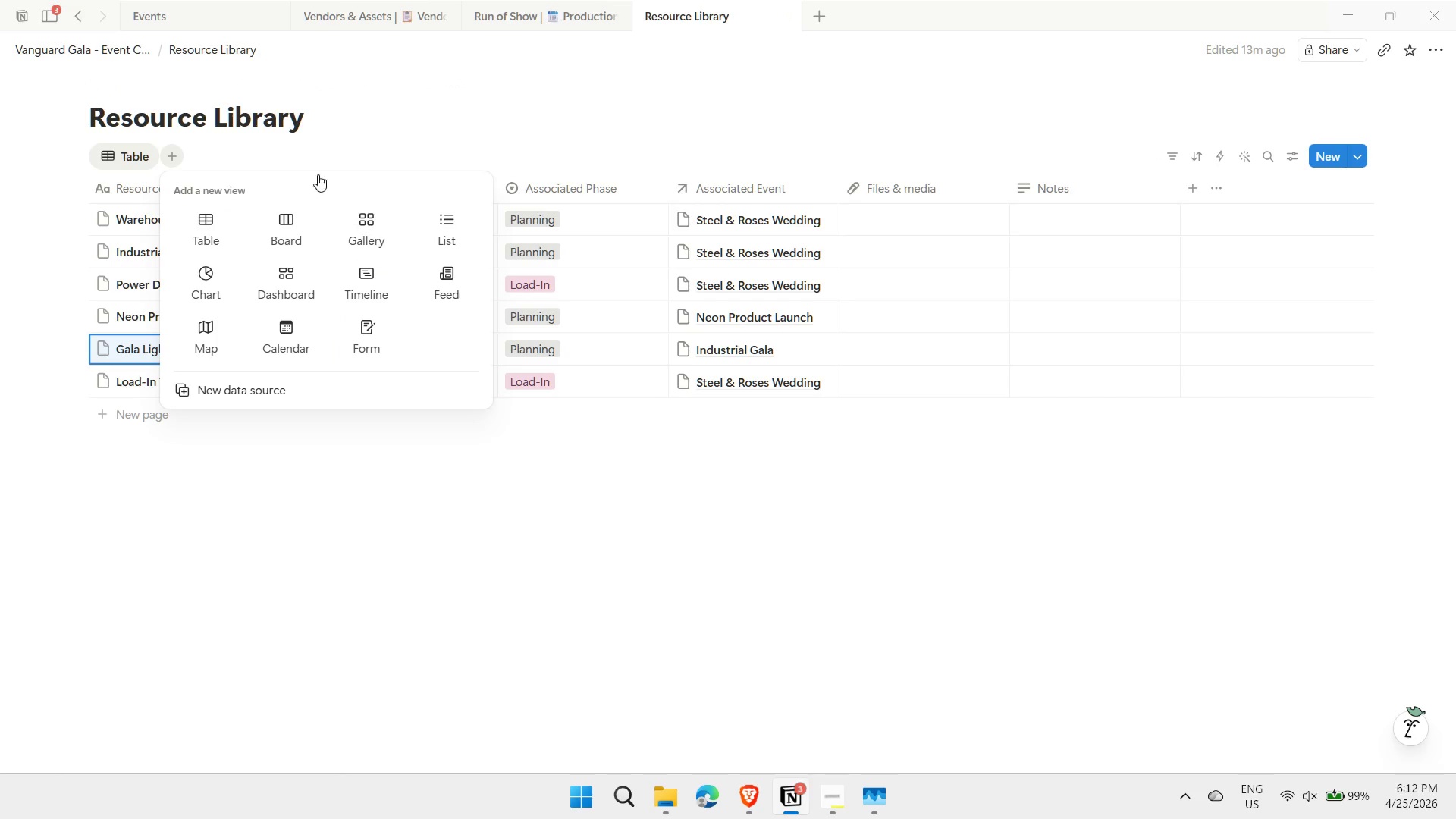 
mouse_move([357, 174])
 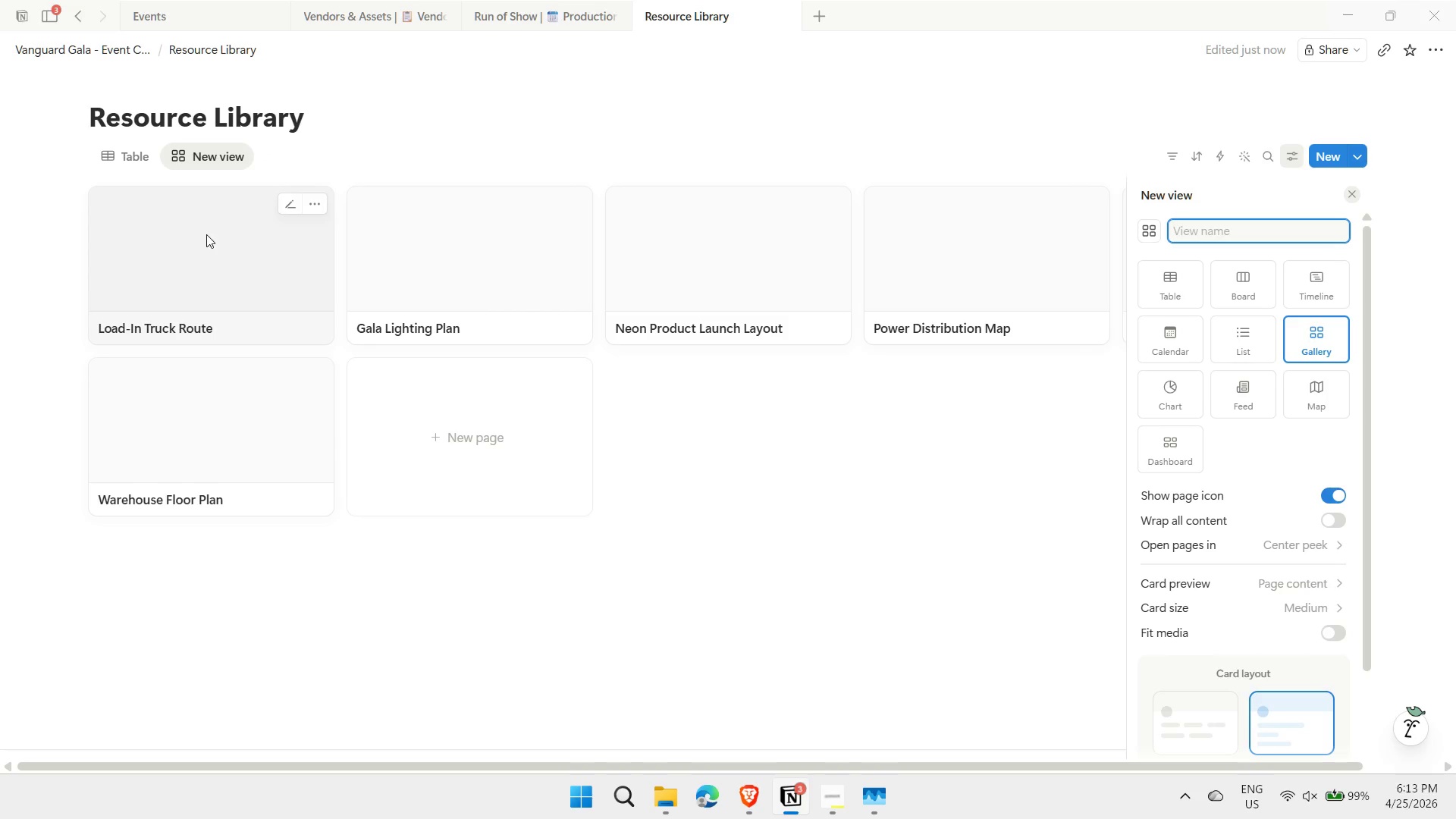 
right_click([204, 155])
 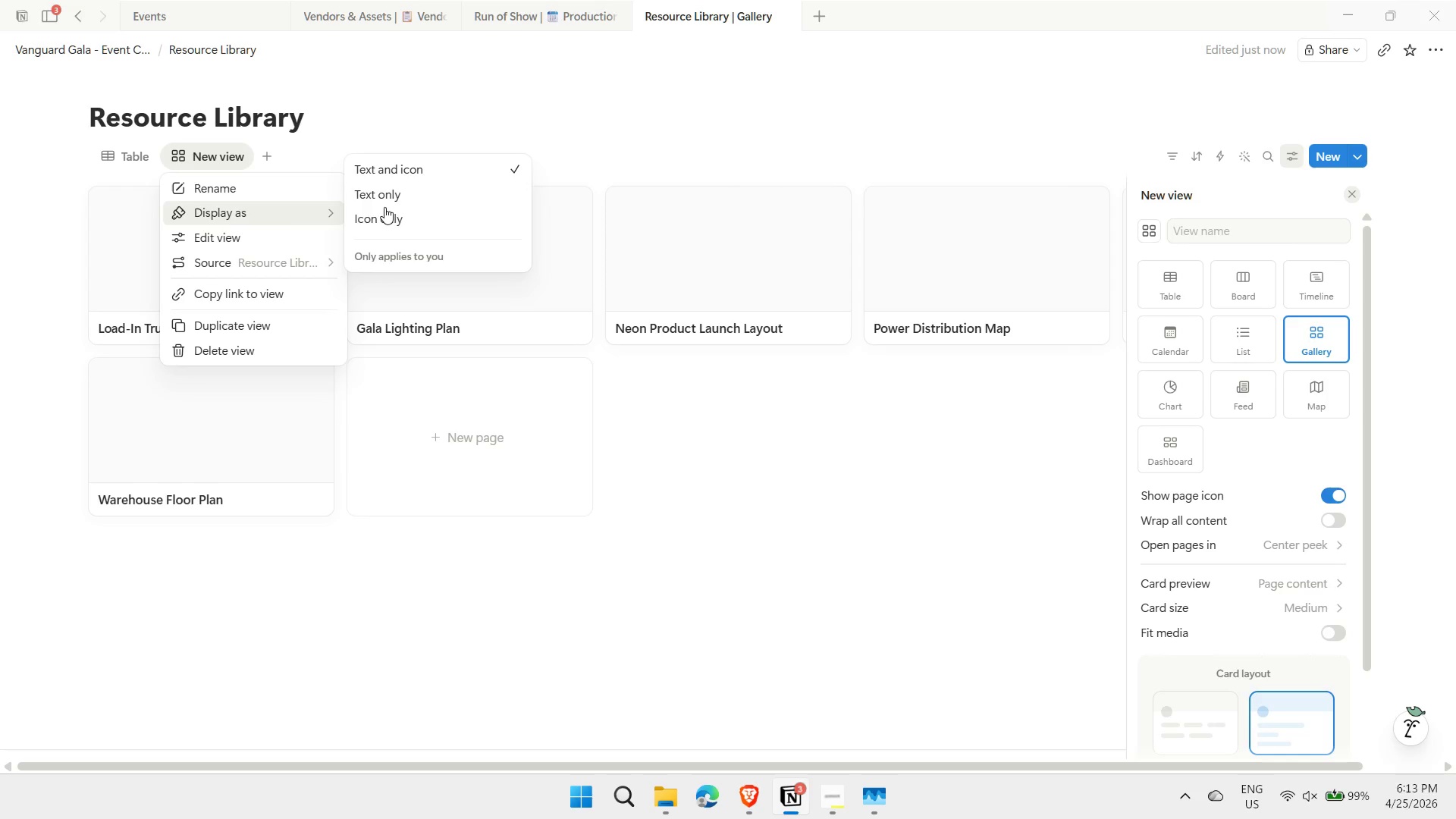 
left_click([397, 196])
 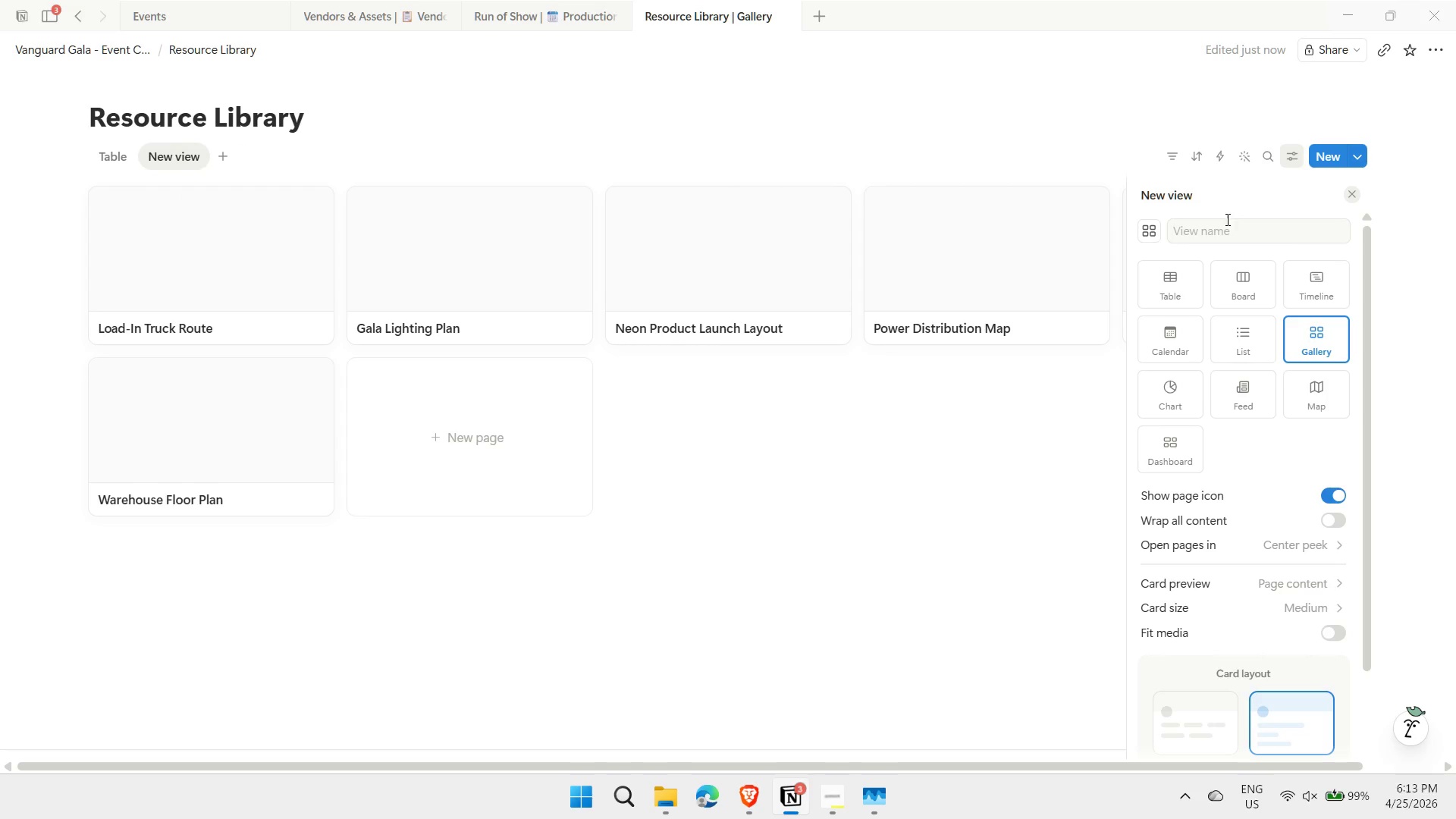 
left_click([1221, 233])
 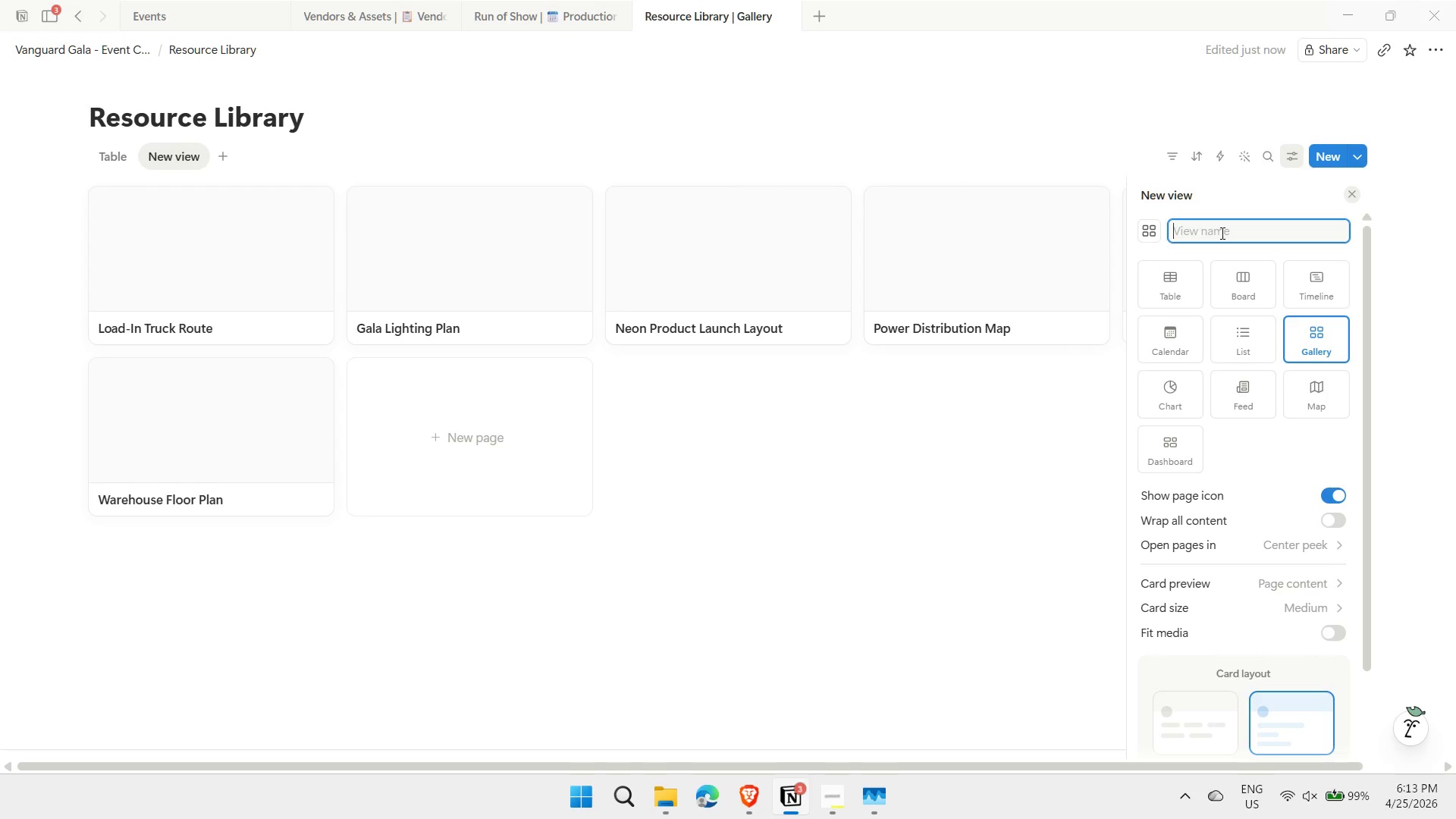 
key(Meta+MetaLeft)
 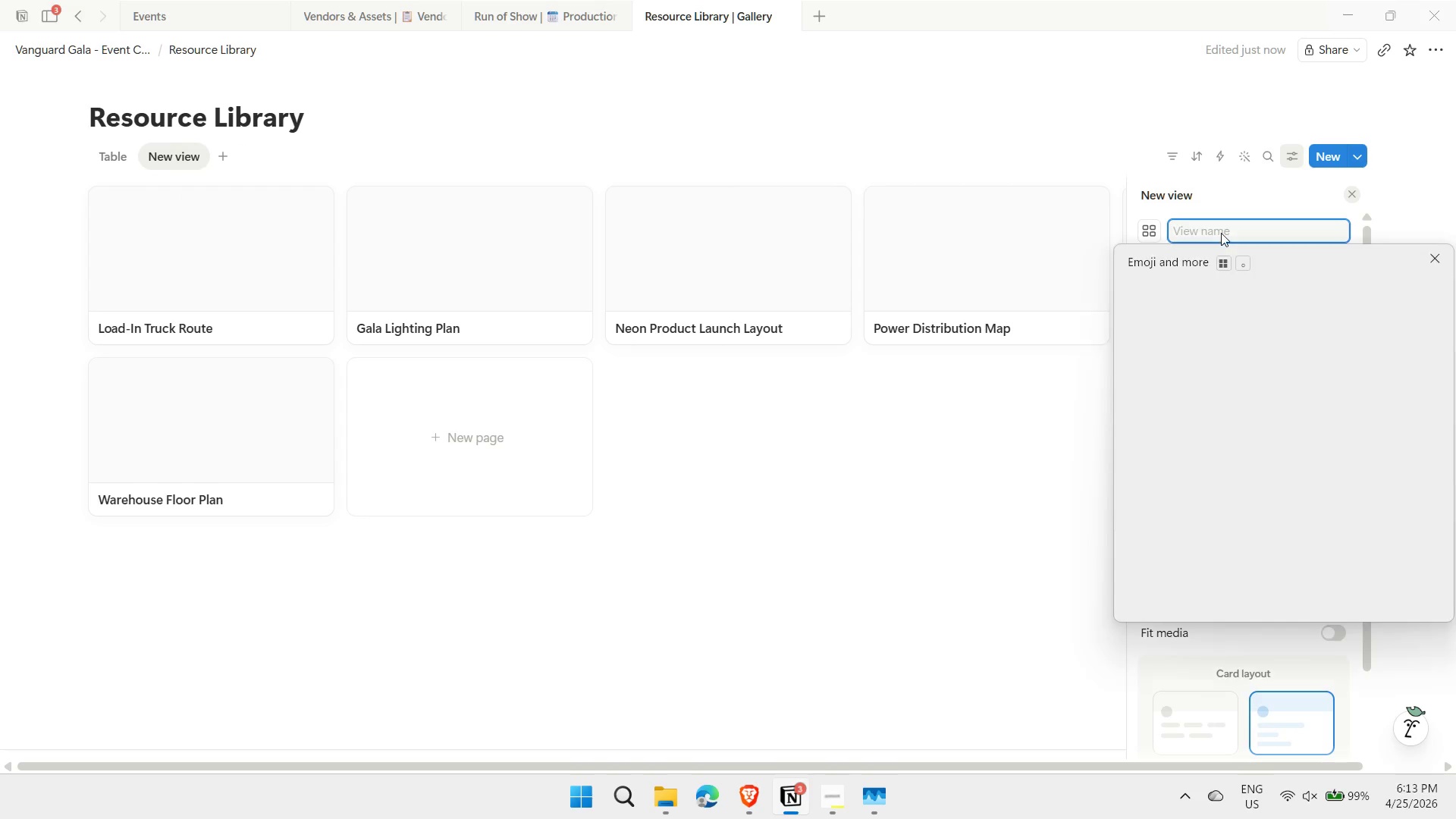 
key(Meta+Period)
 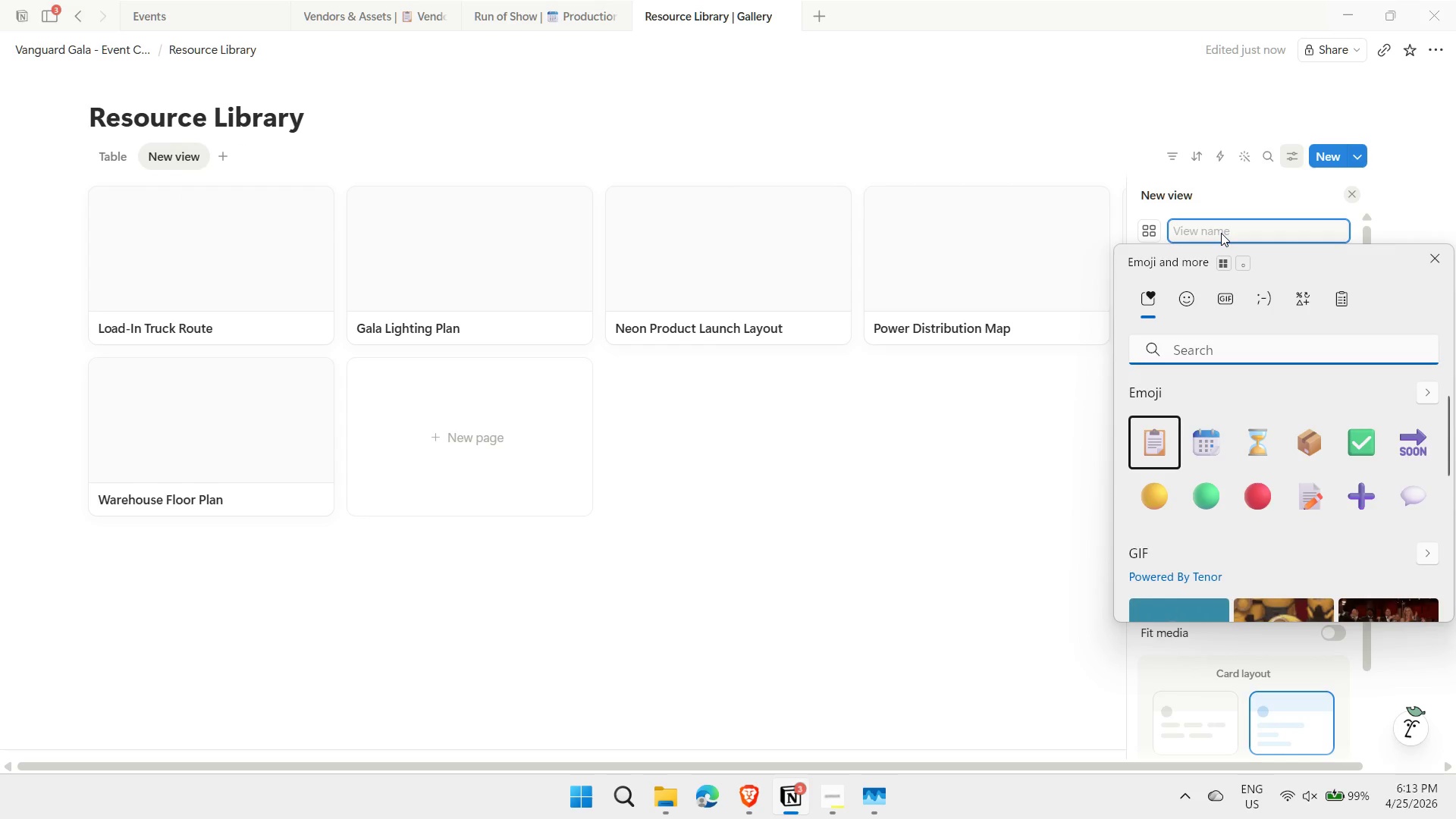 
type(color)
 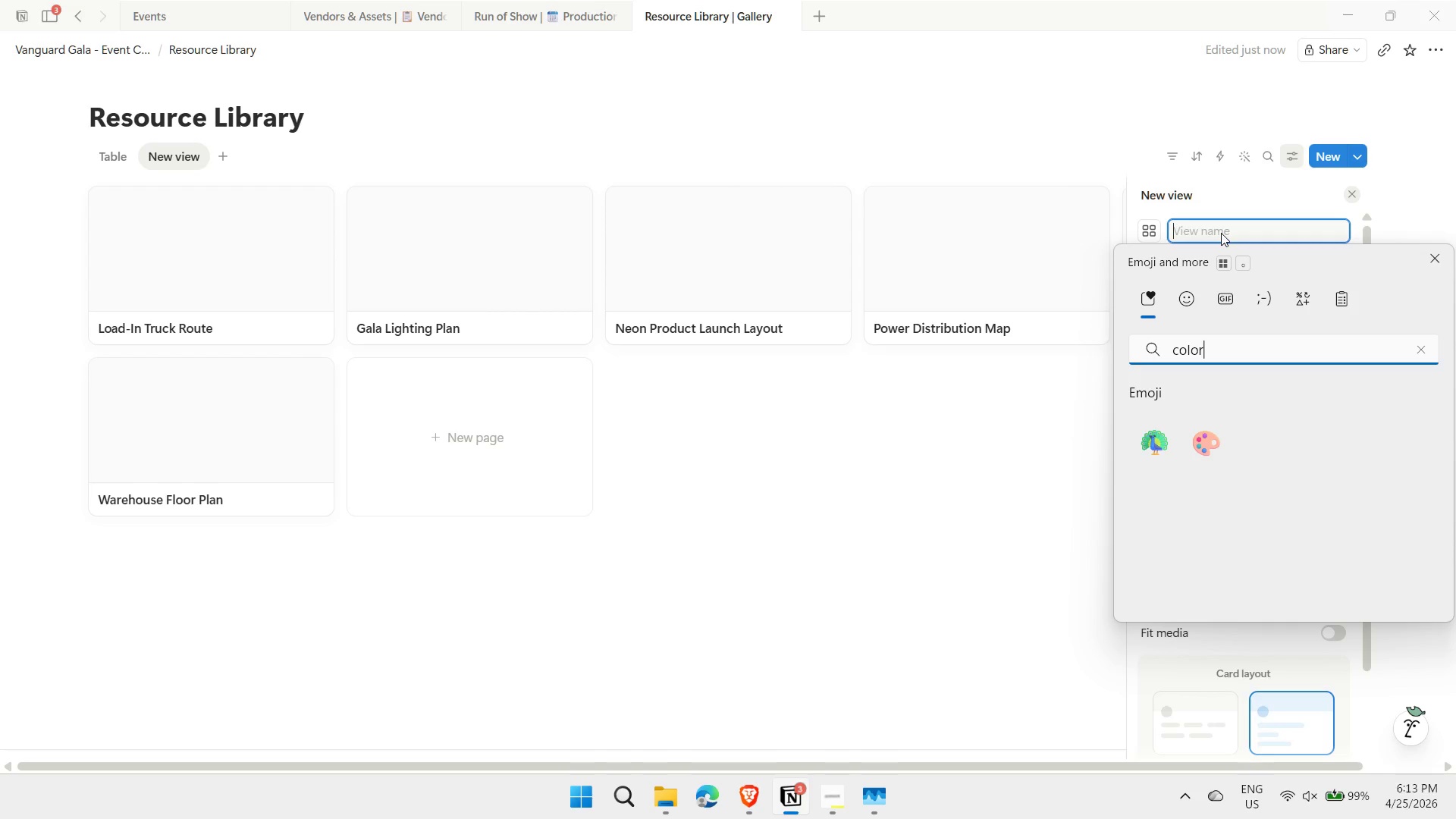 
key(ArrowDown)
 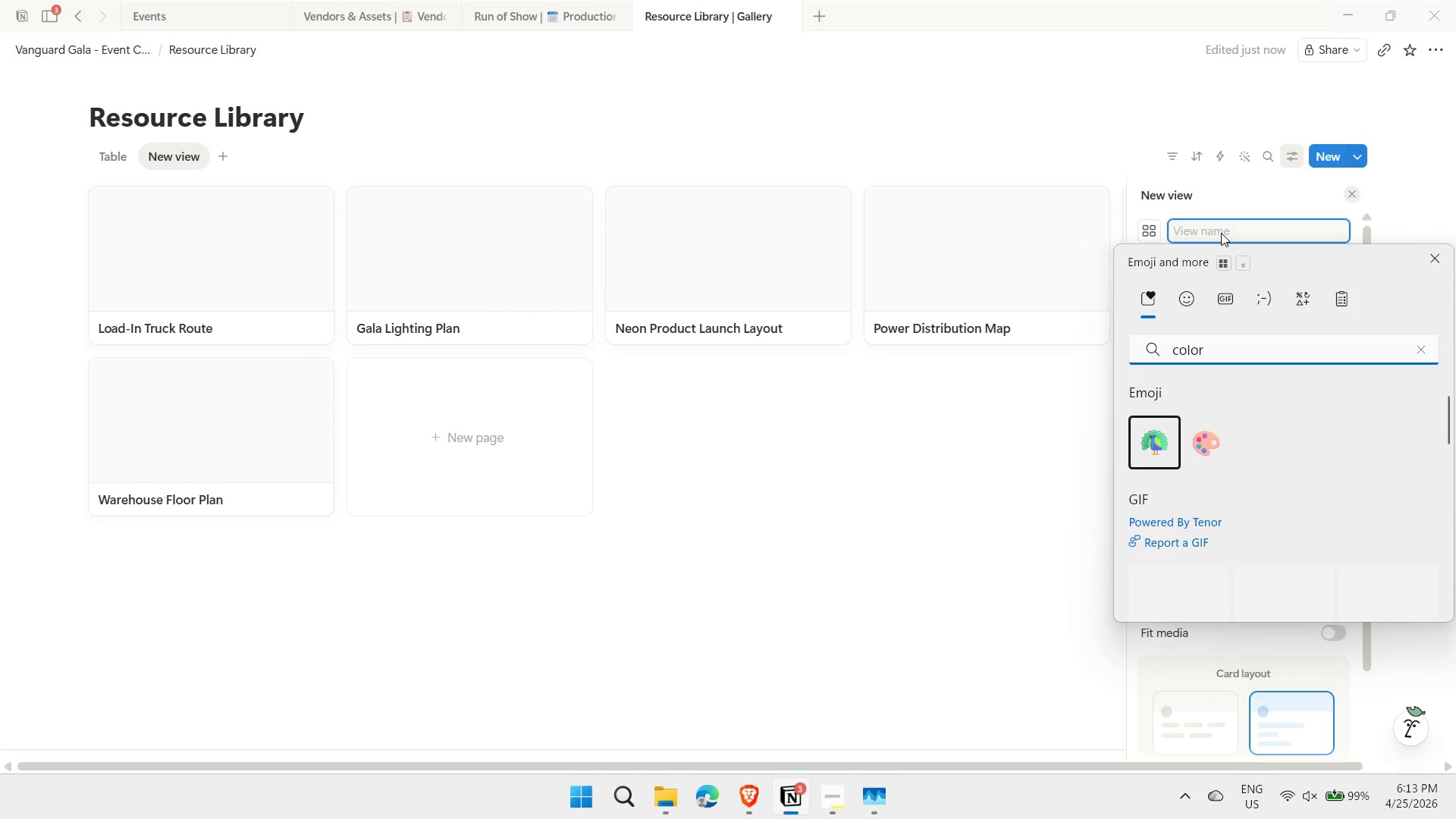 
key(ArrowRight)
 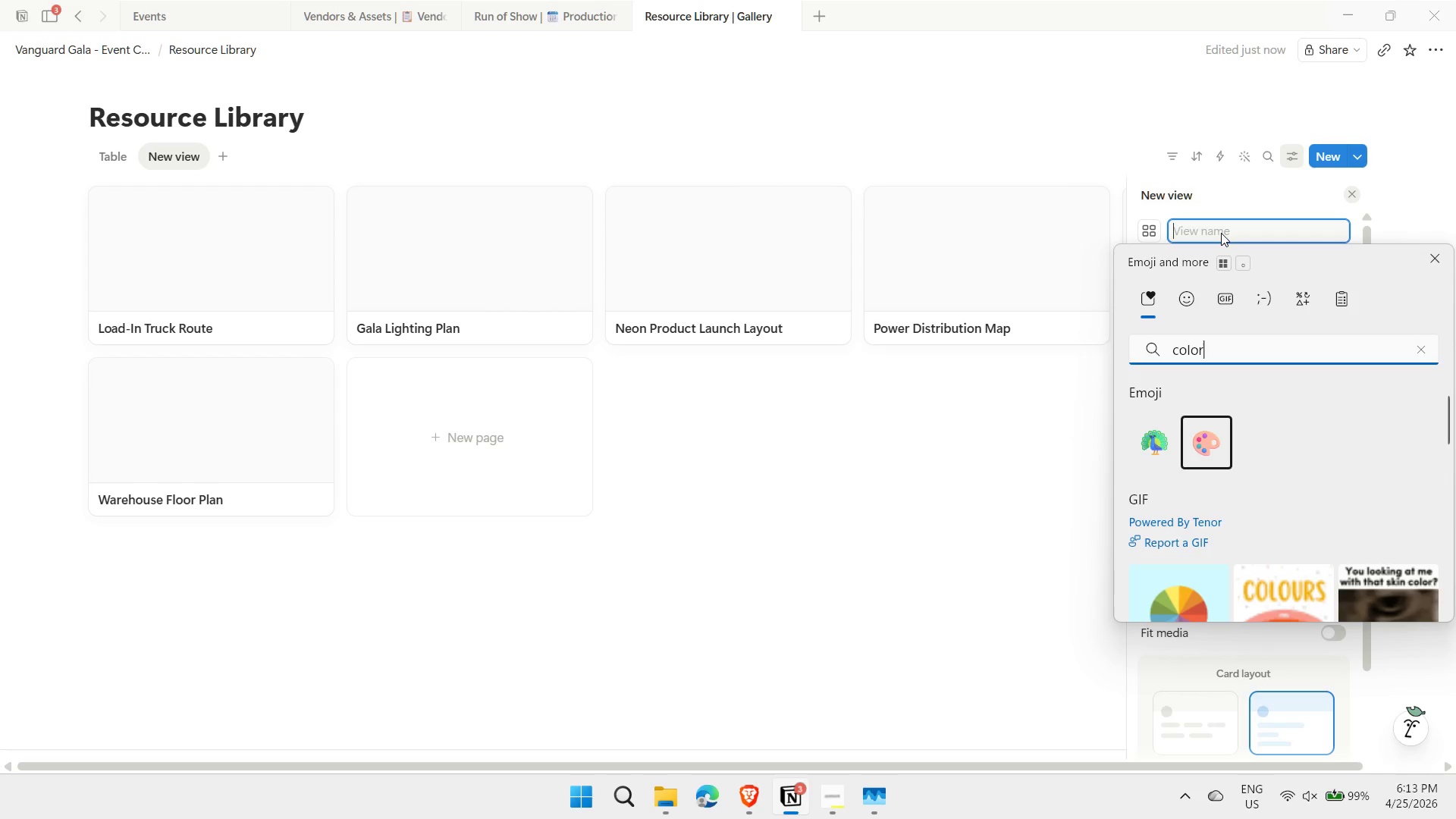 
key(Enter)
 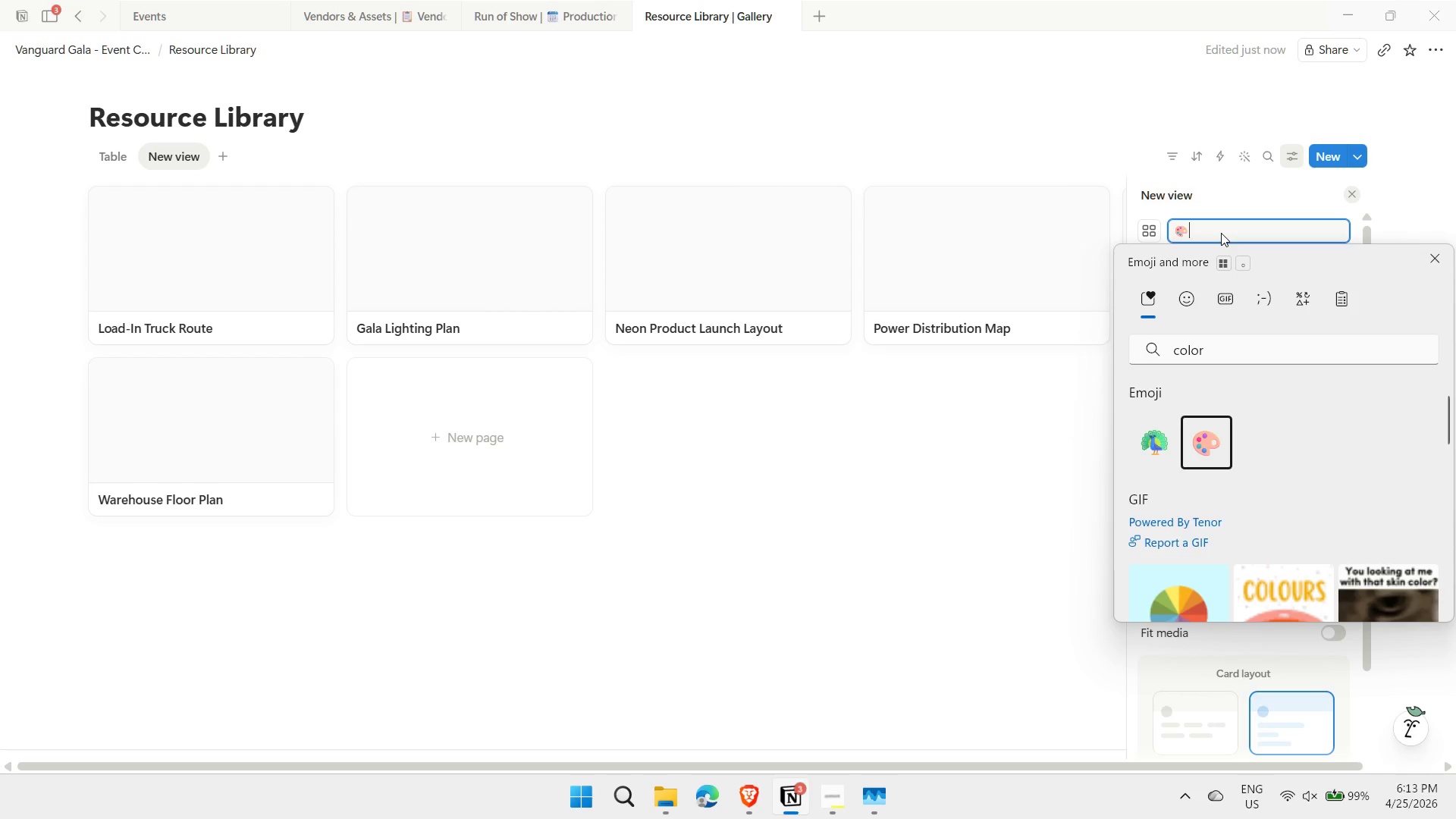 
type( Venue & Asset galle)
key(Backspace)
key(Backspace)
key(Backspace)
key(Backspace)
key(Backspace)
type(Gallery)
 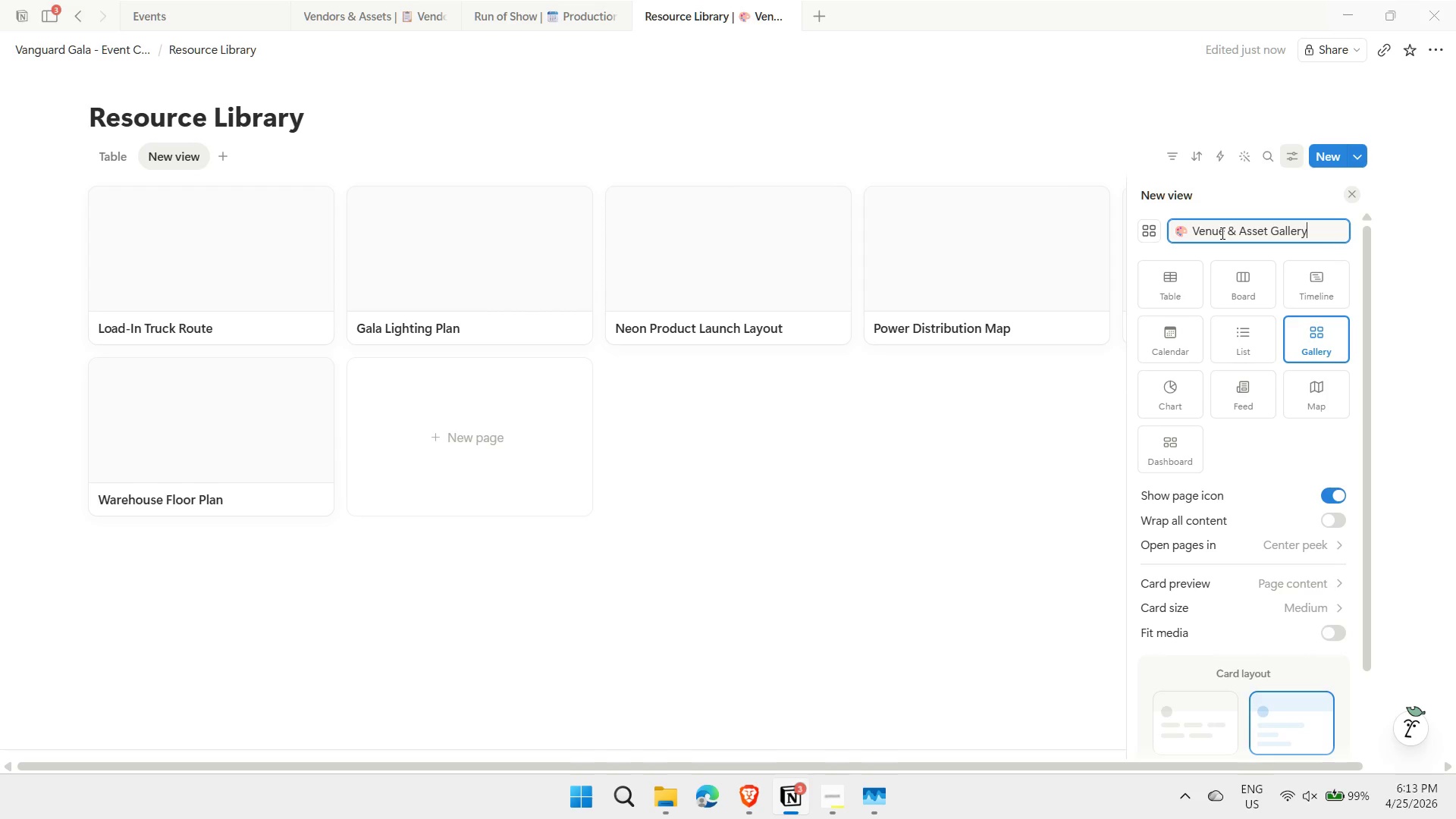 
 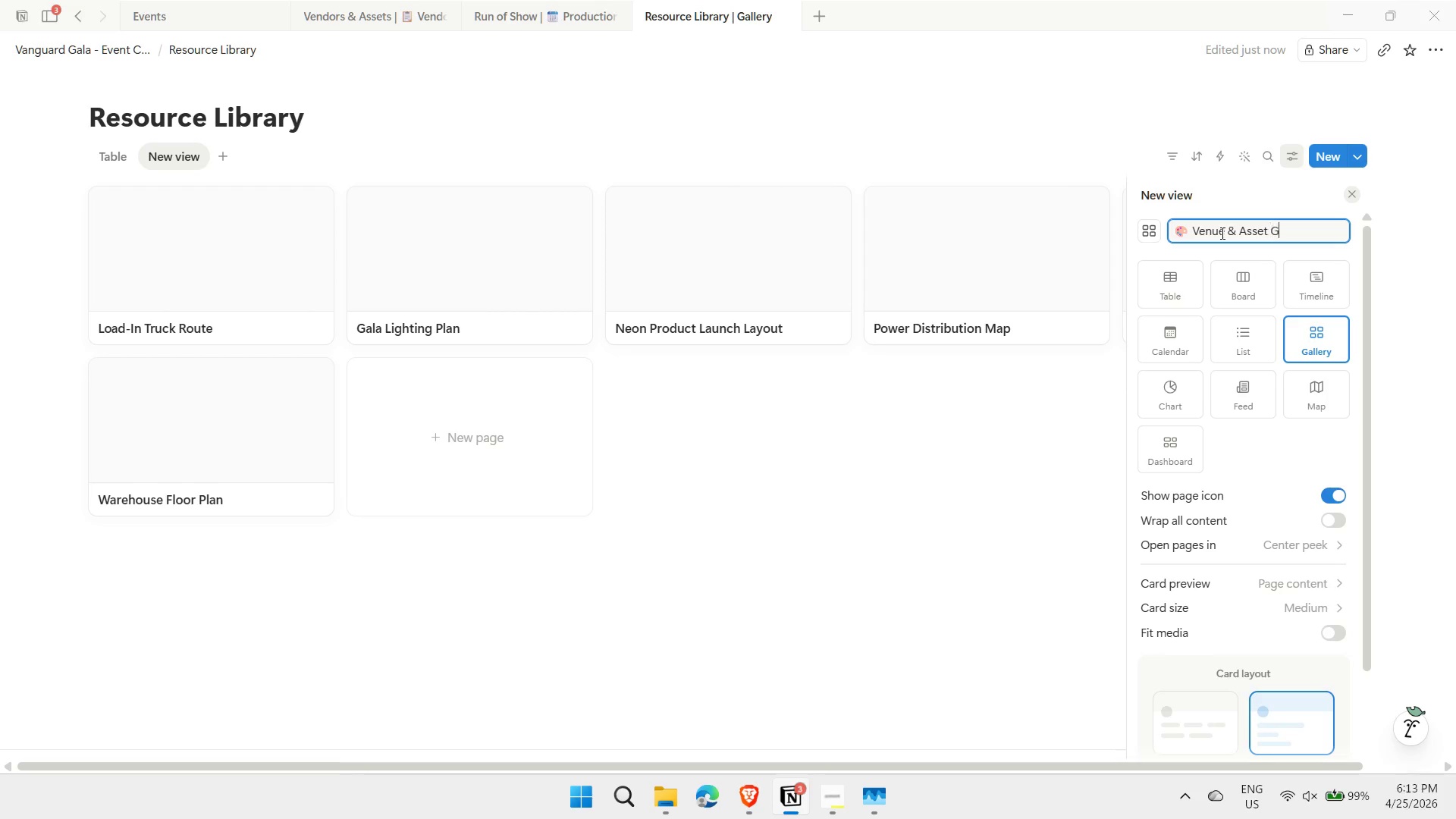 
key(Enter)
 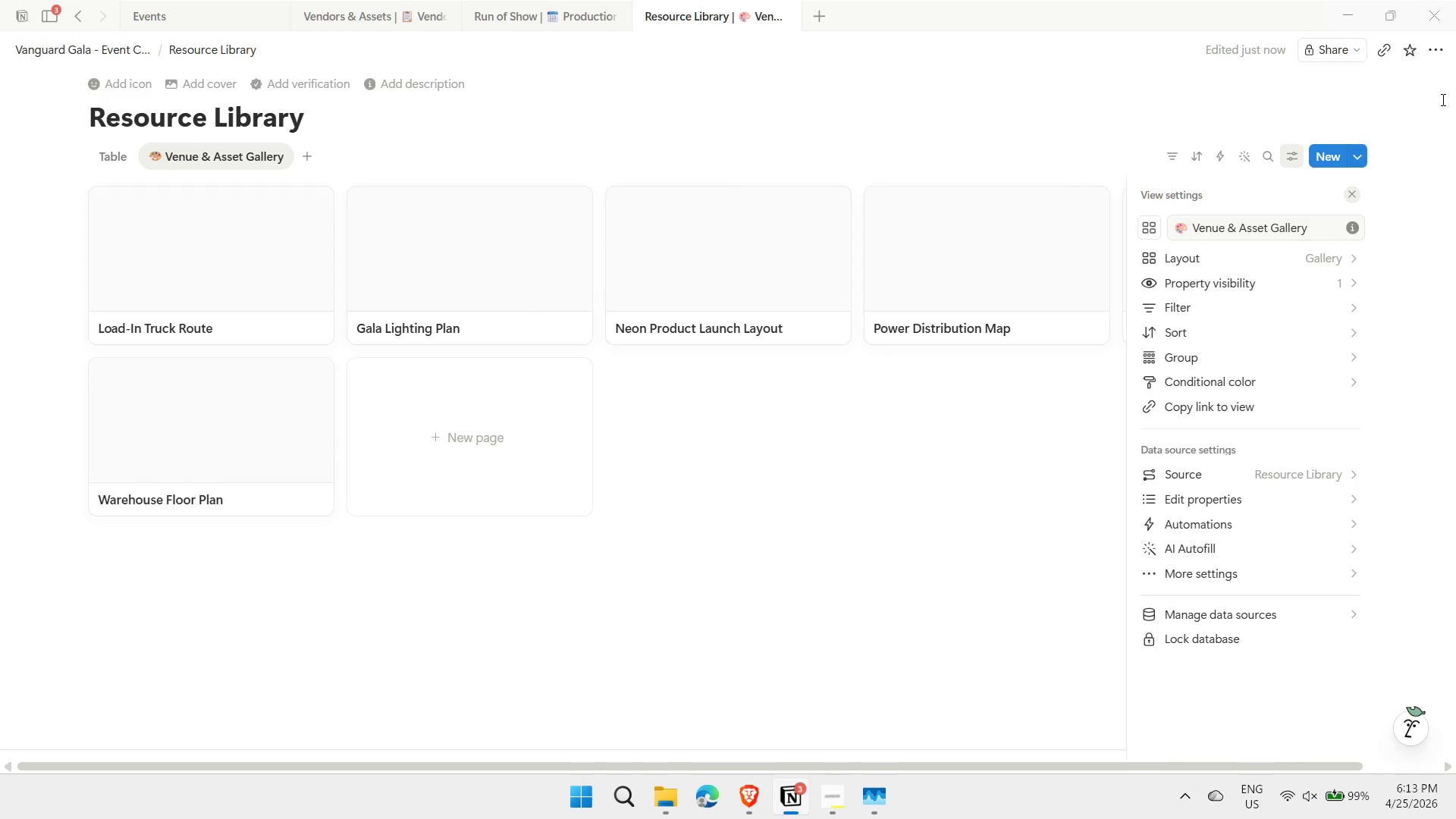 
wait(11.54)
 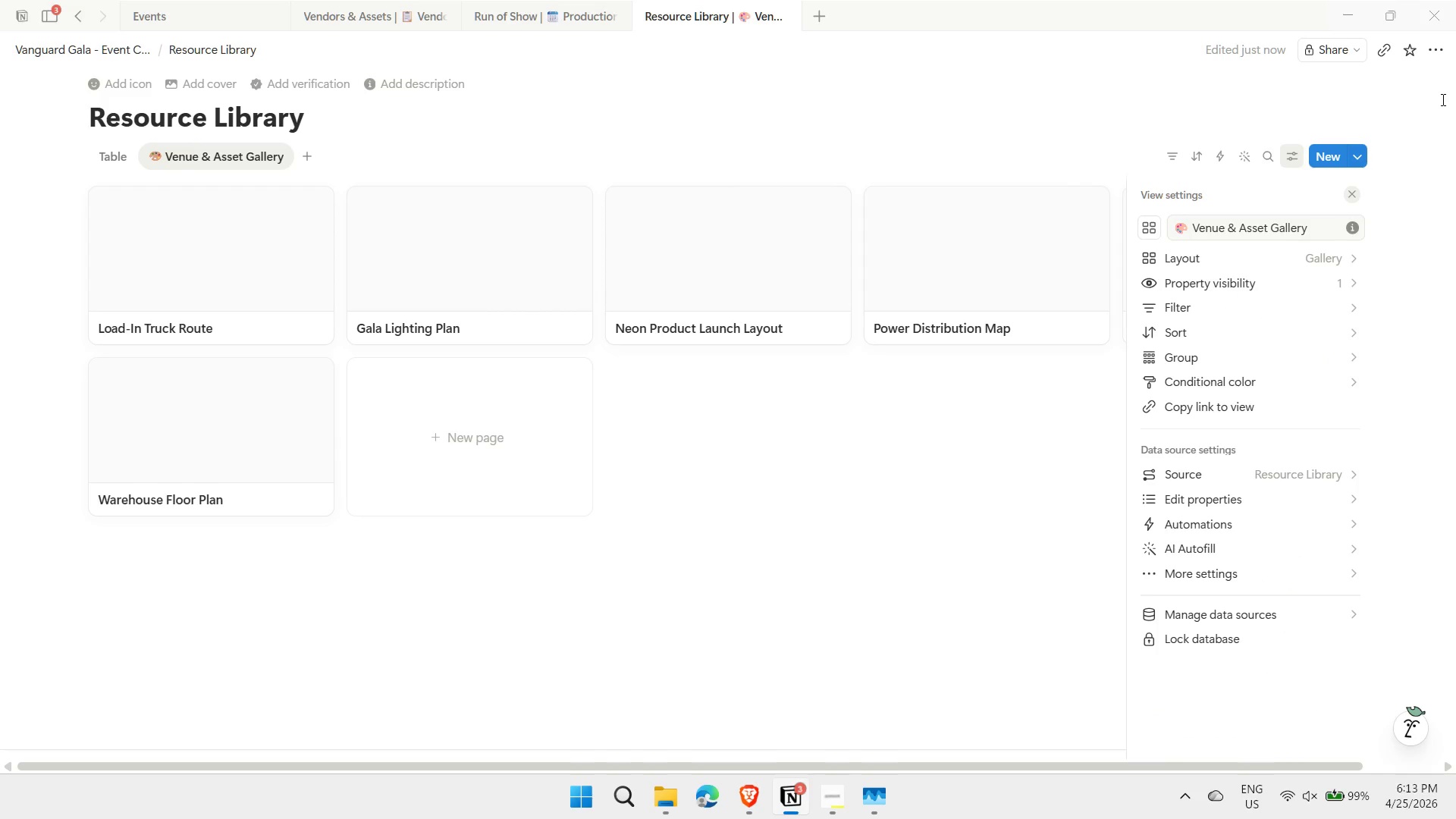 
mouse_move([1238, 310])
 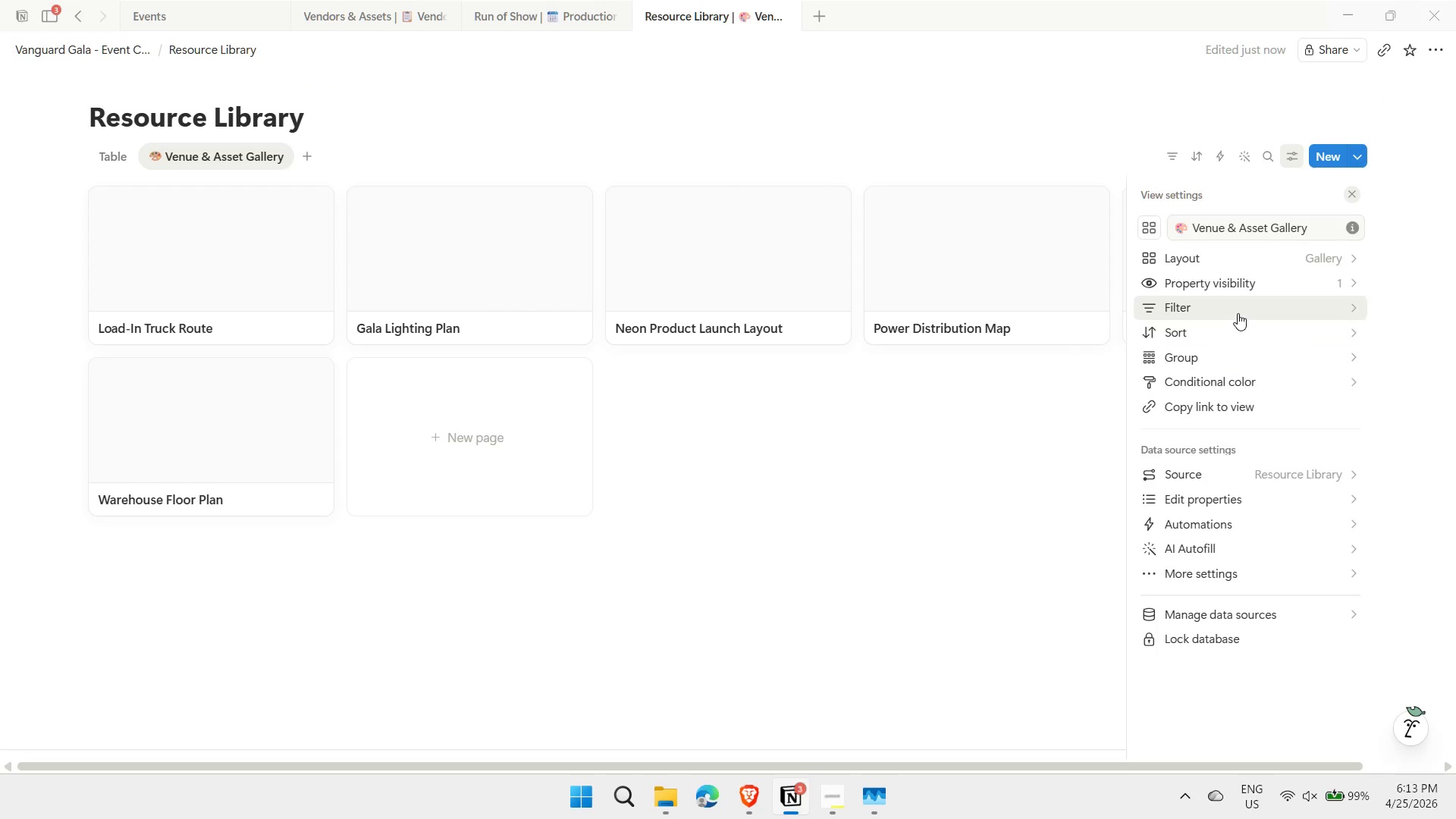 
left_click([1238, 313])
 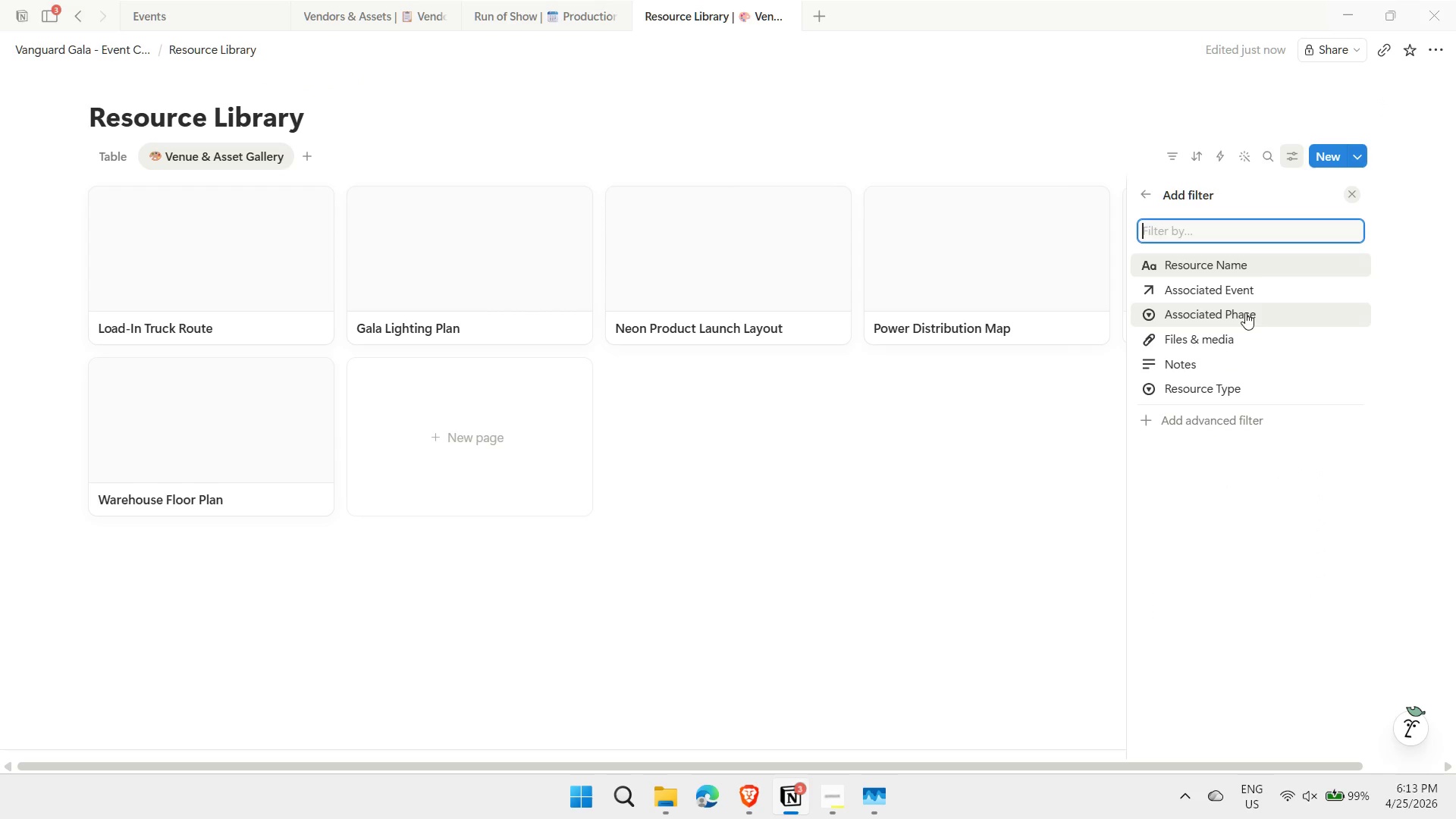 
left_click([1217, 394])
 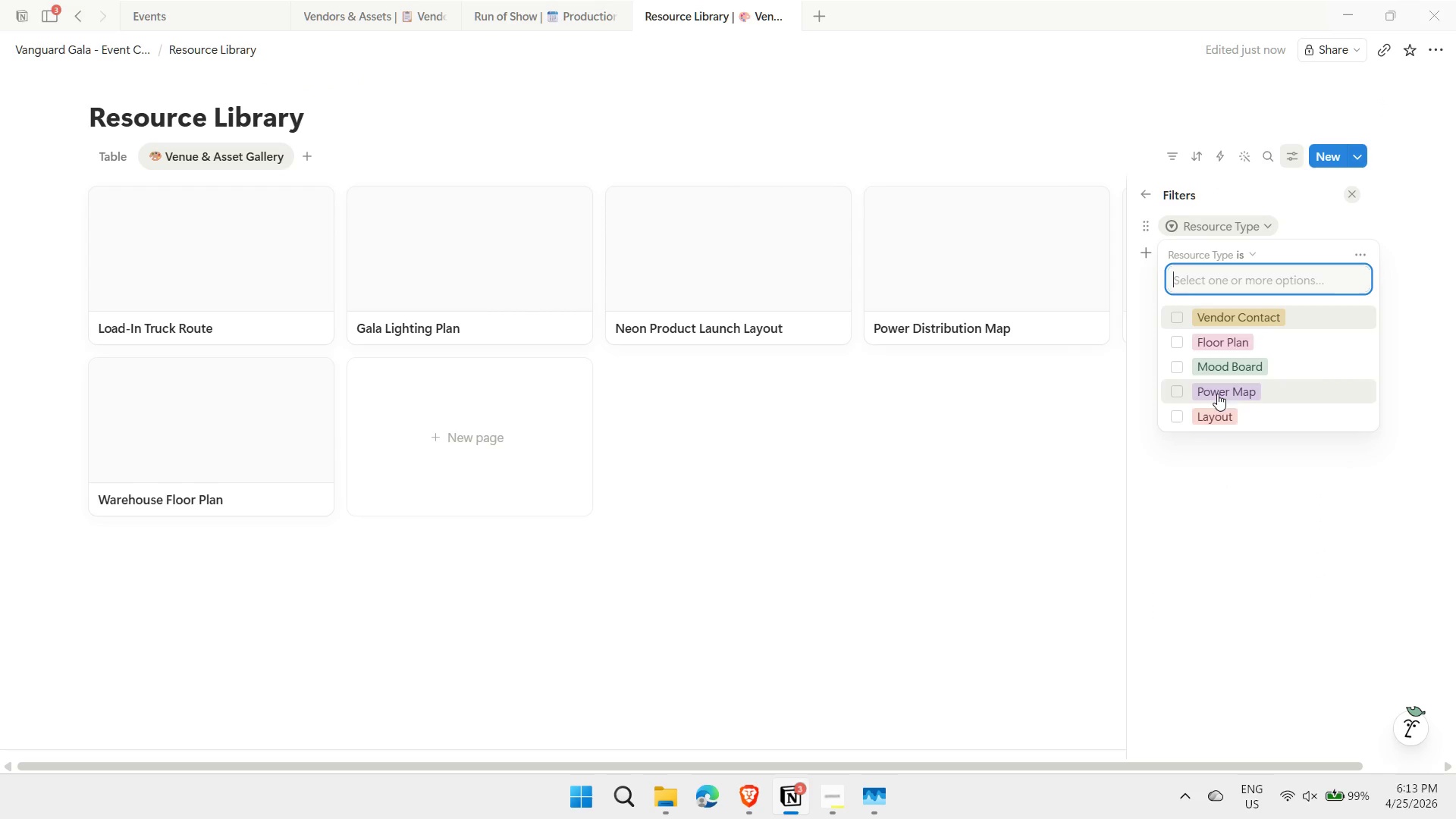 
left_click([1176, 344])
 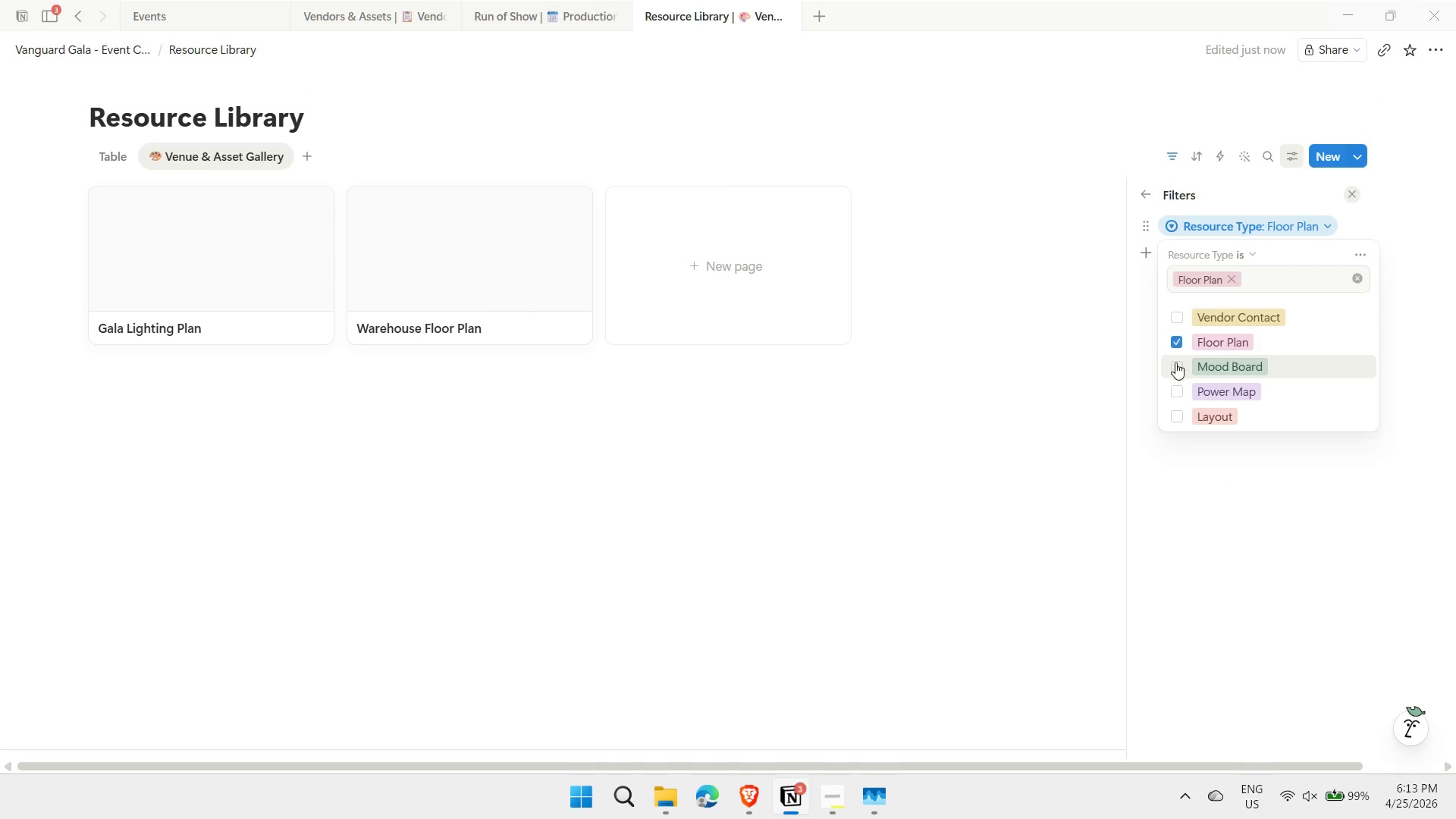 
left_click([1175, 362])
 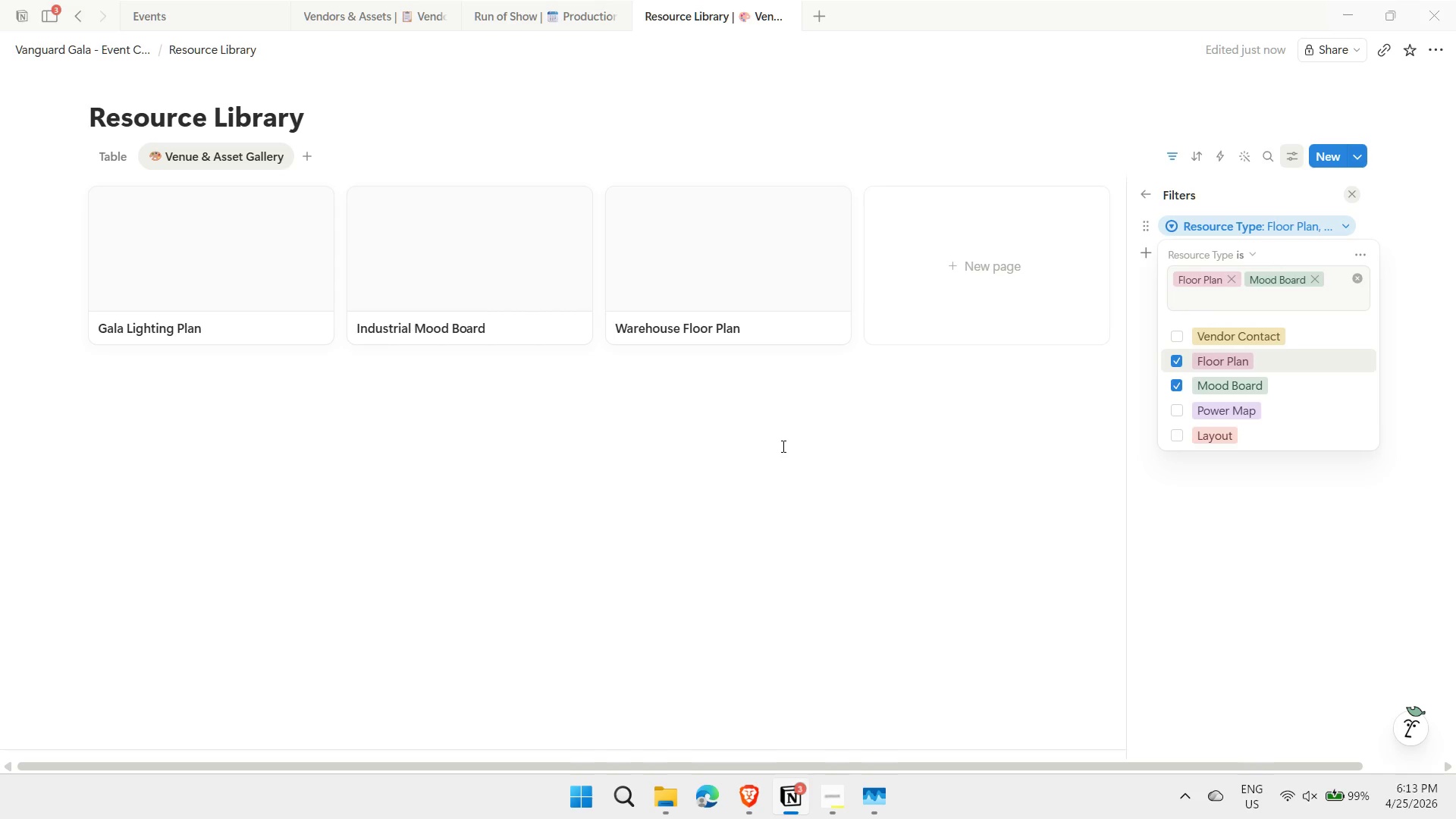 
left_click([785, 441])
 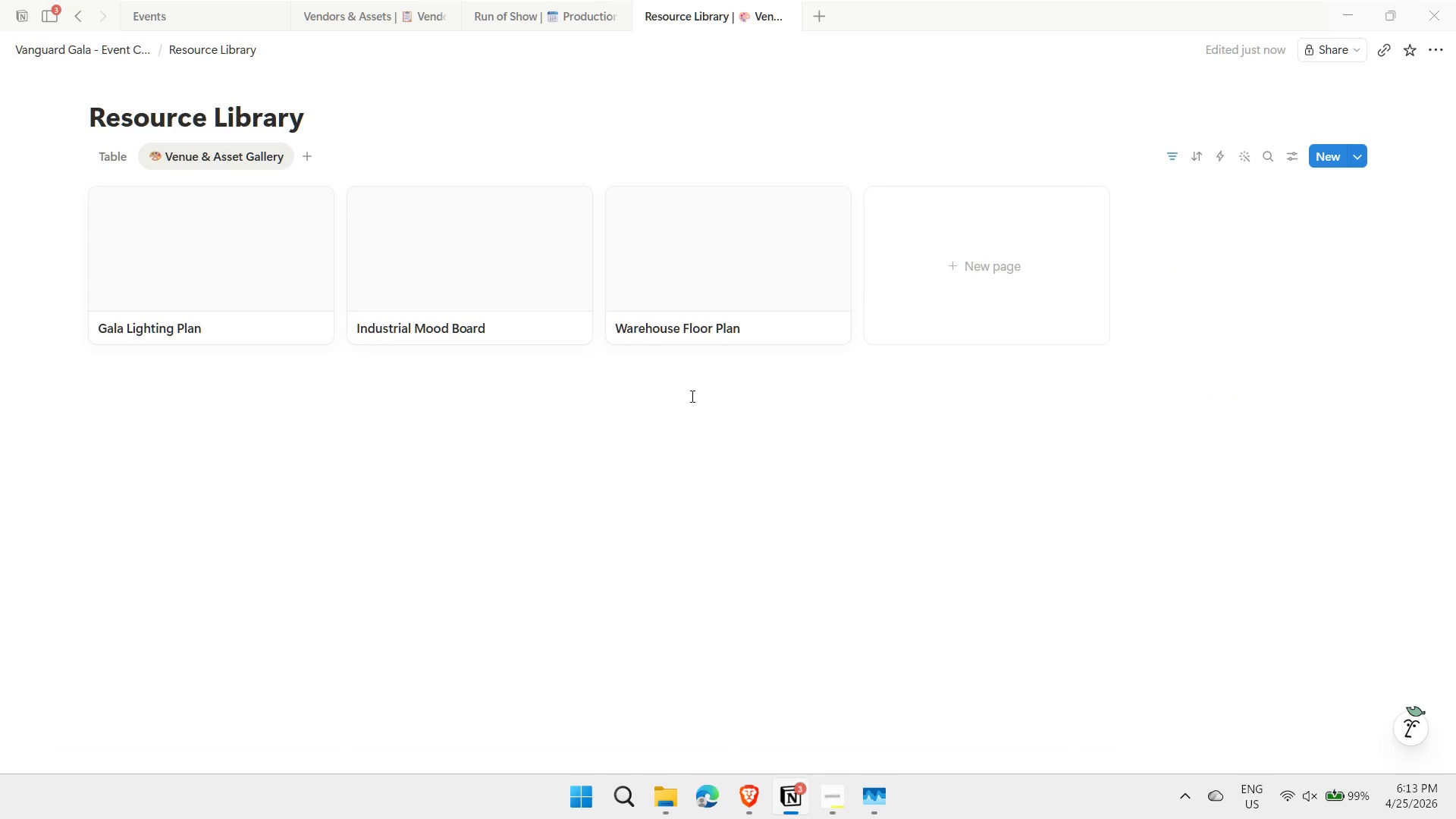 
left_click([566, 10])
 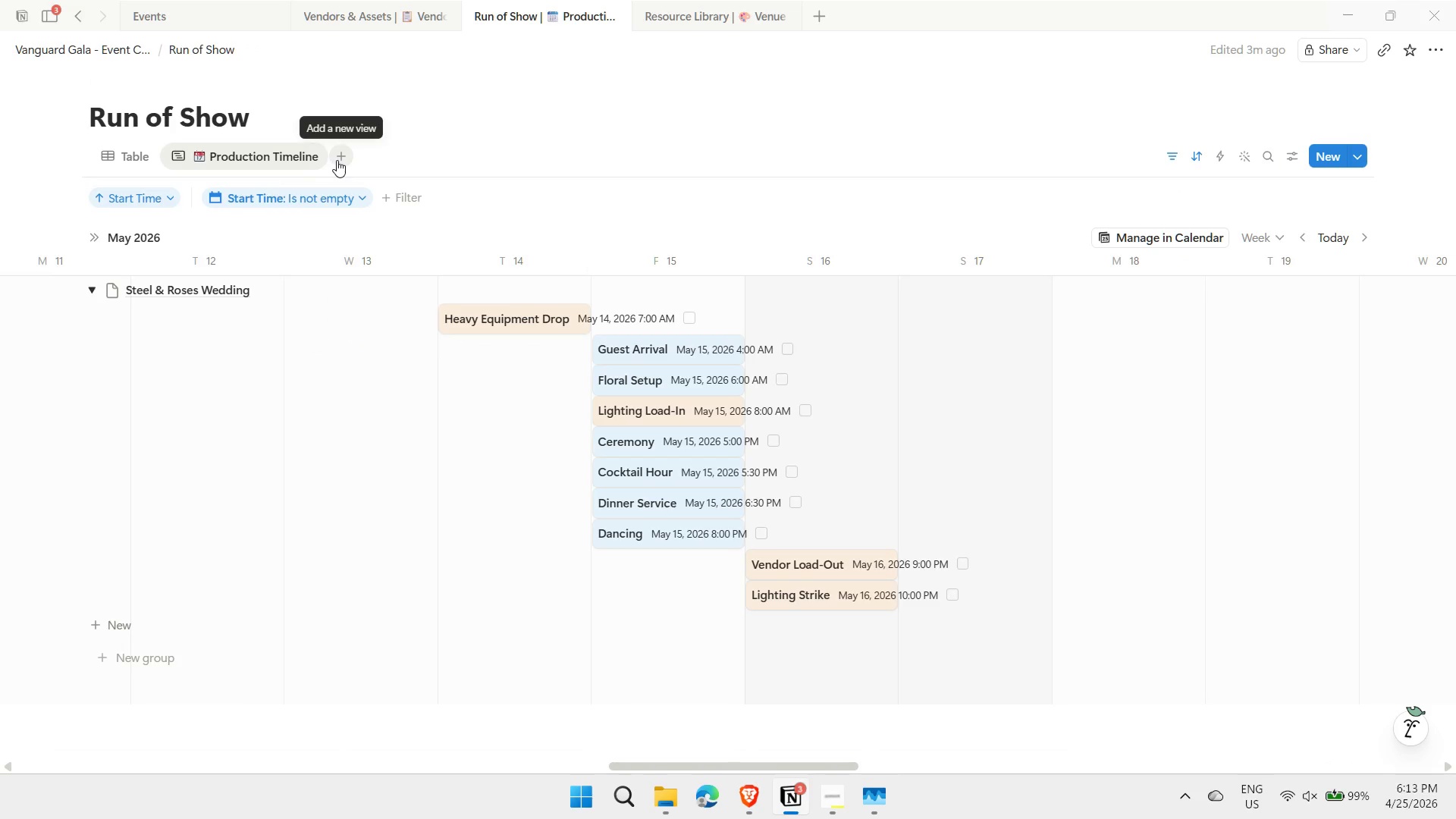 
left_click([341, 160])
 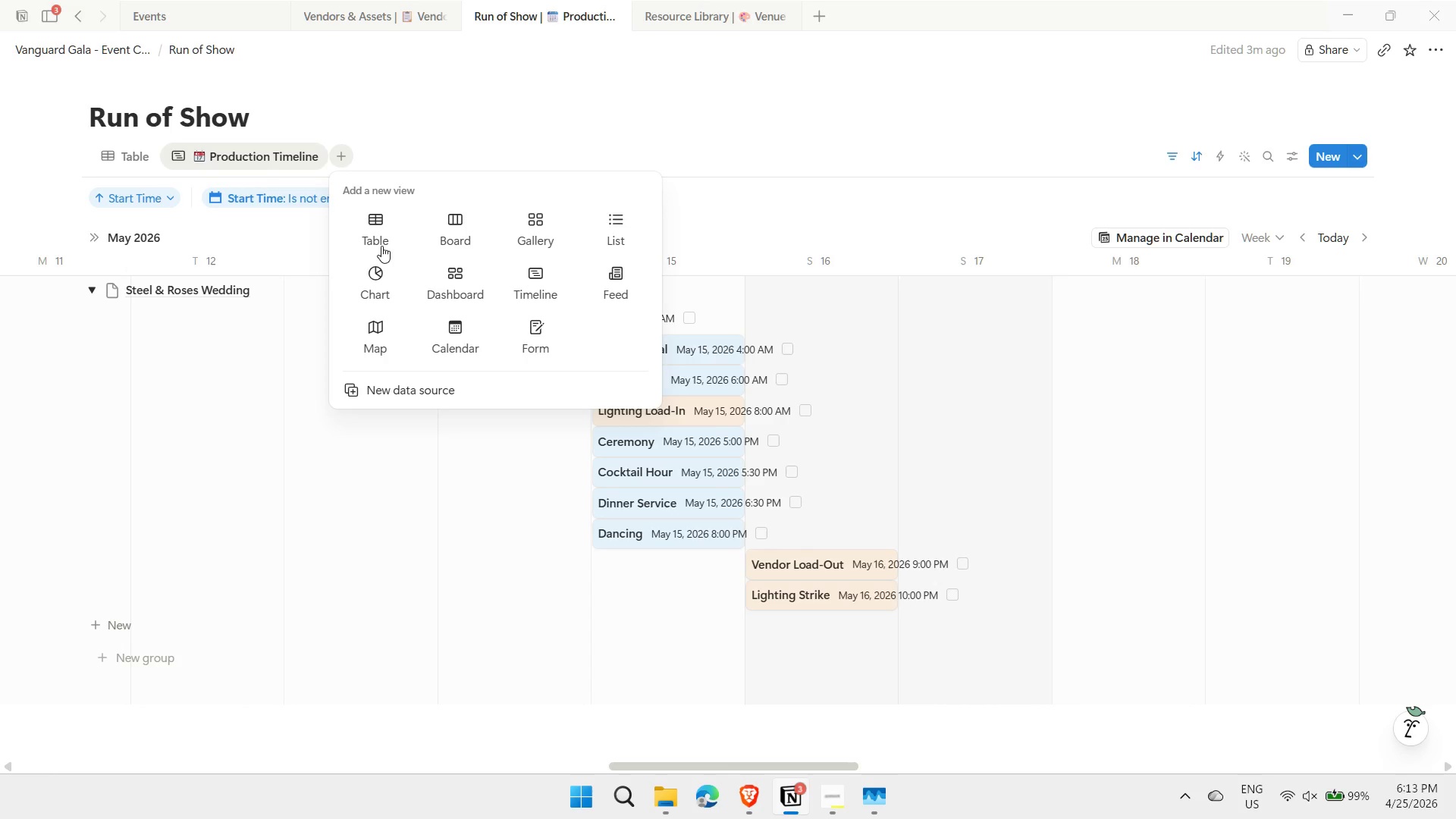 
left_click([374, 233])
 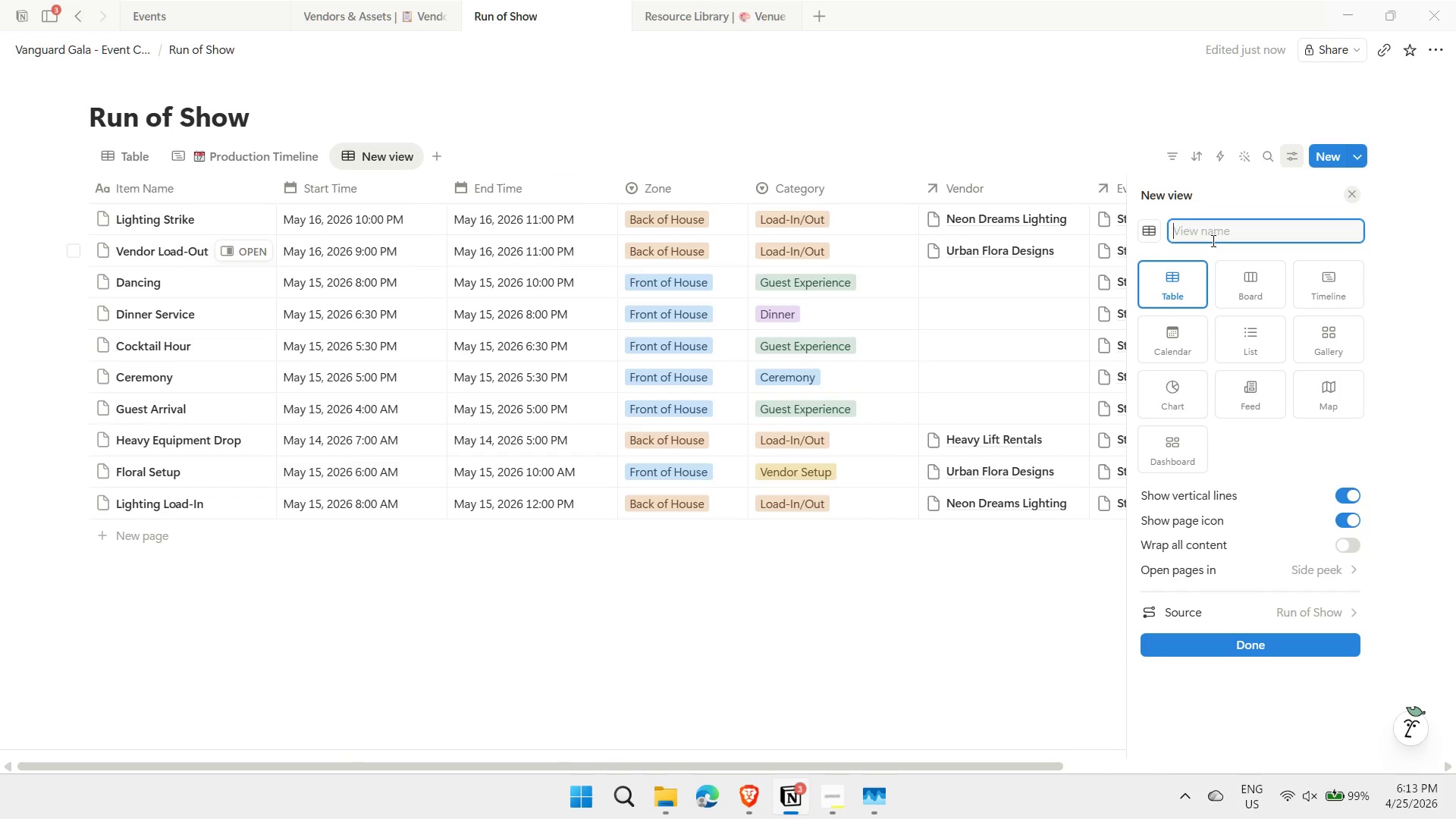 
wait(5.02)
 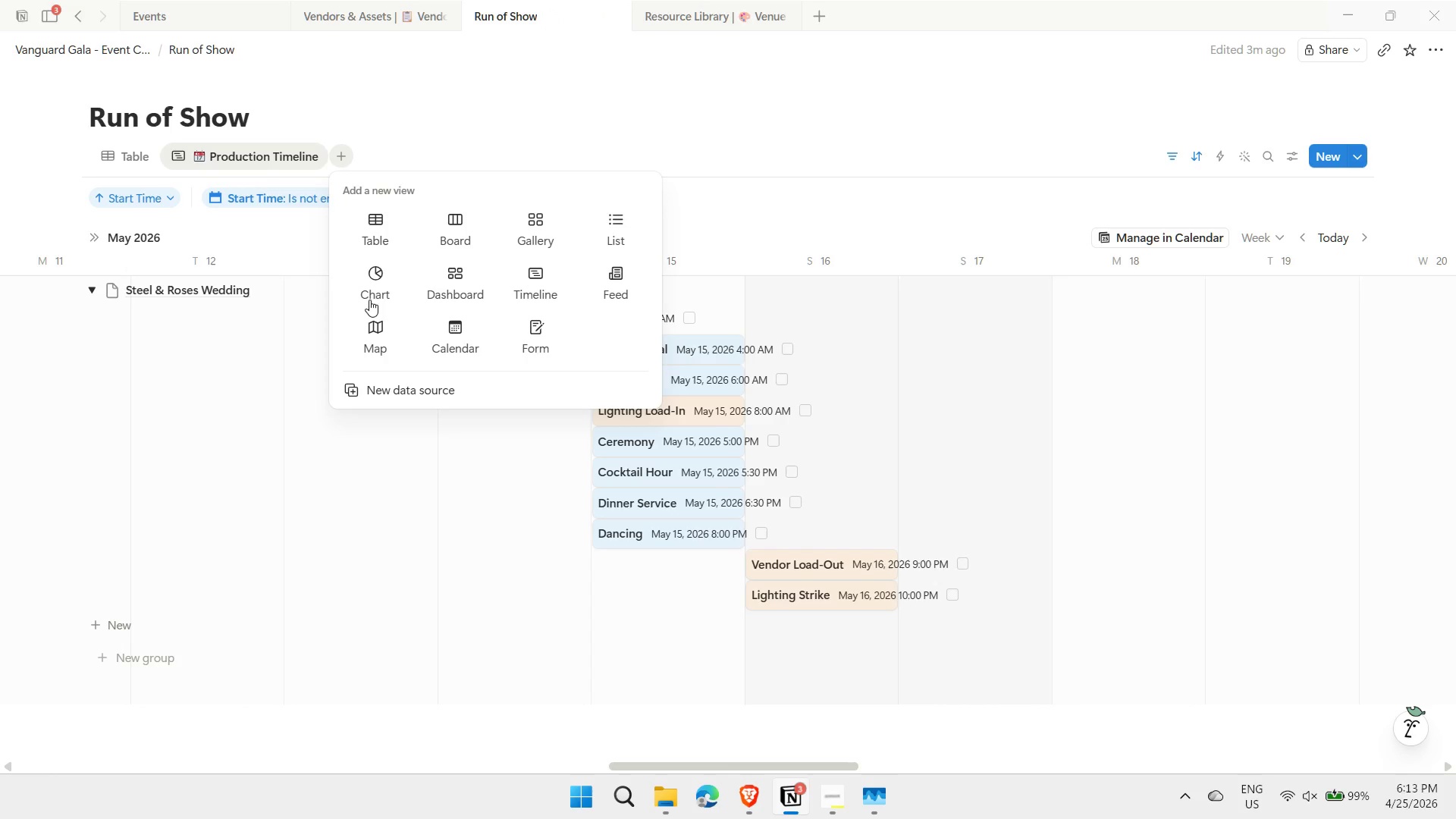 
key(Meta+MetaLeft)
 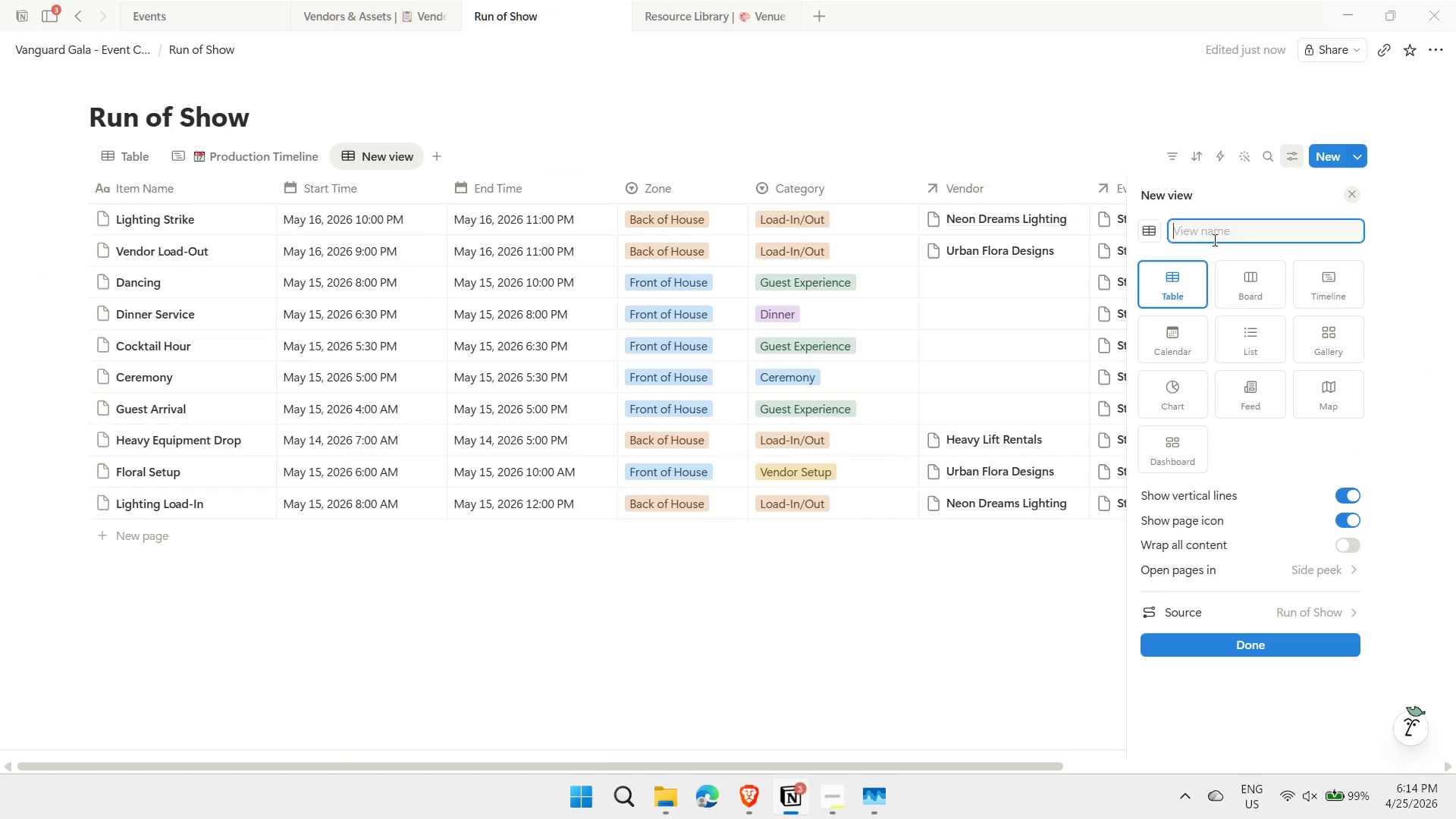 
key(Meta+Period)
 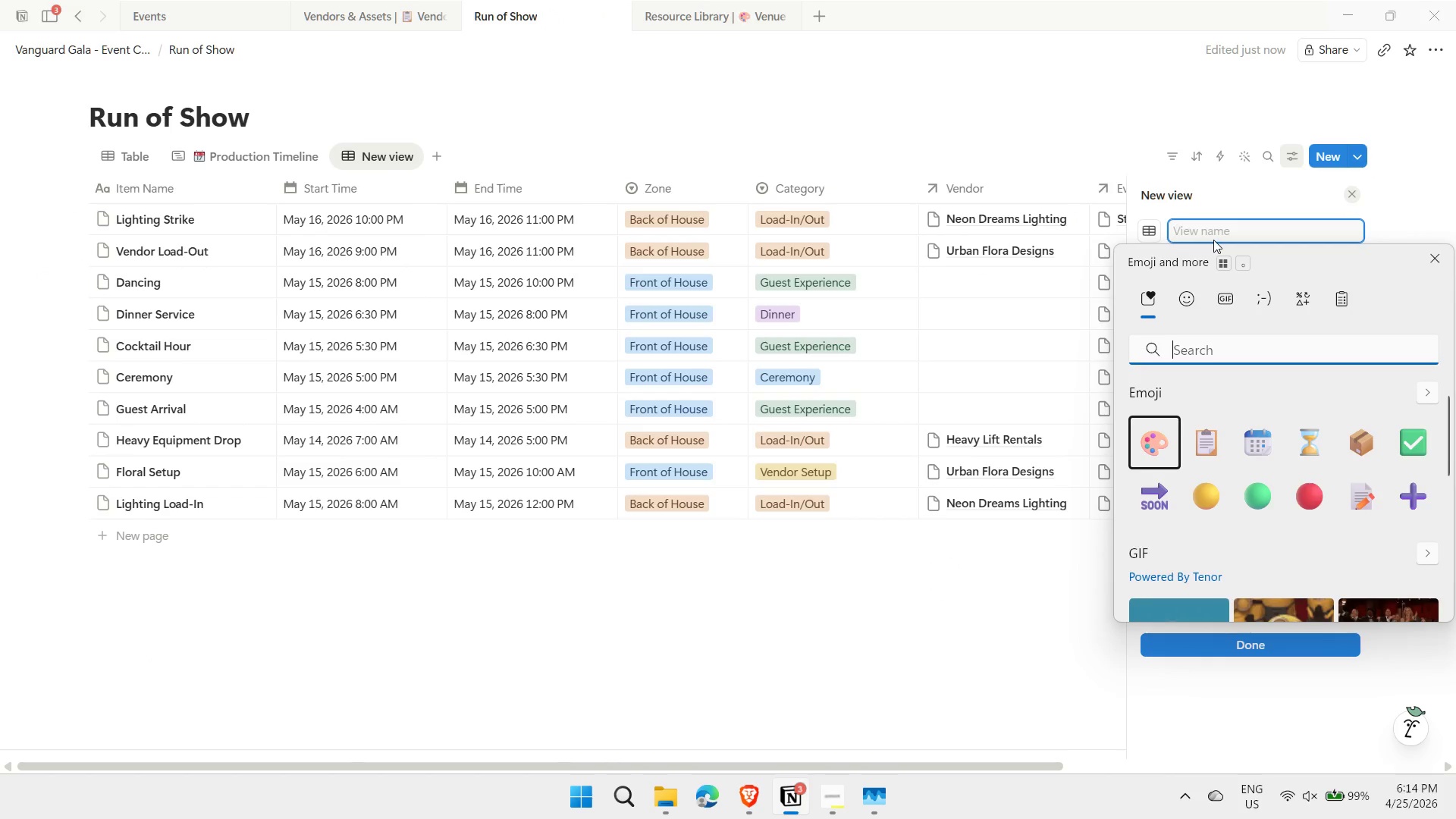 
type(delivery)
 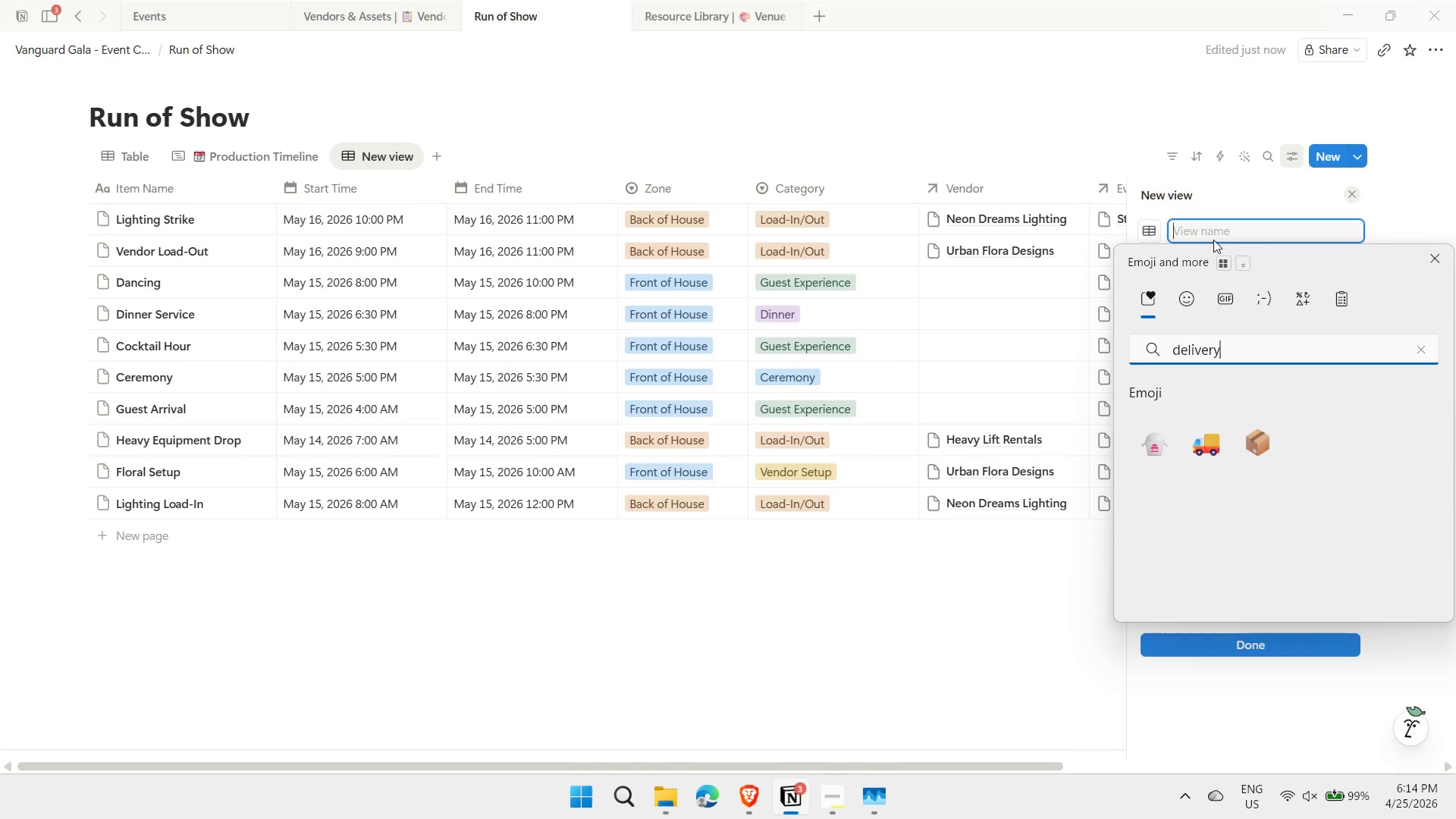 
key(ArrowDown)
 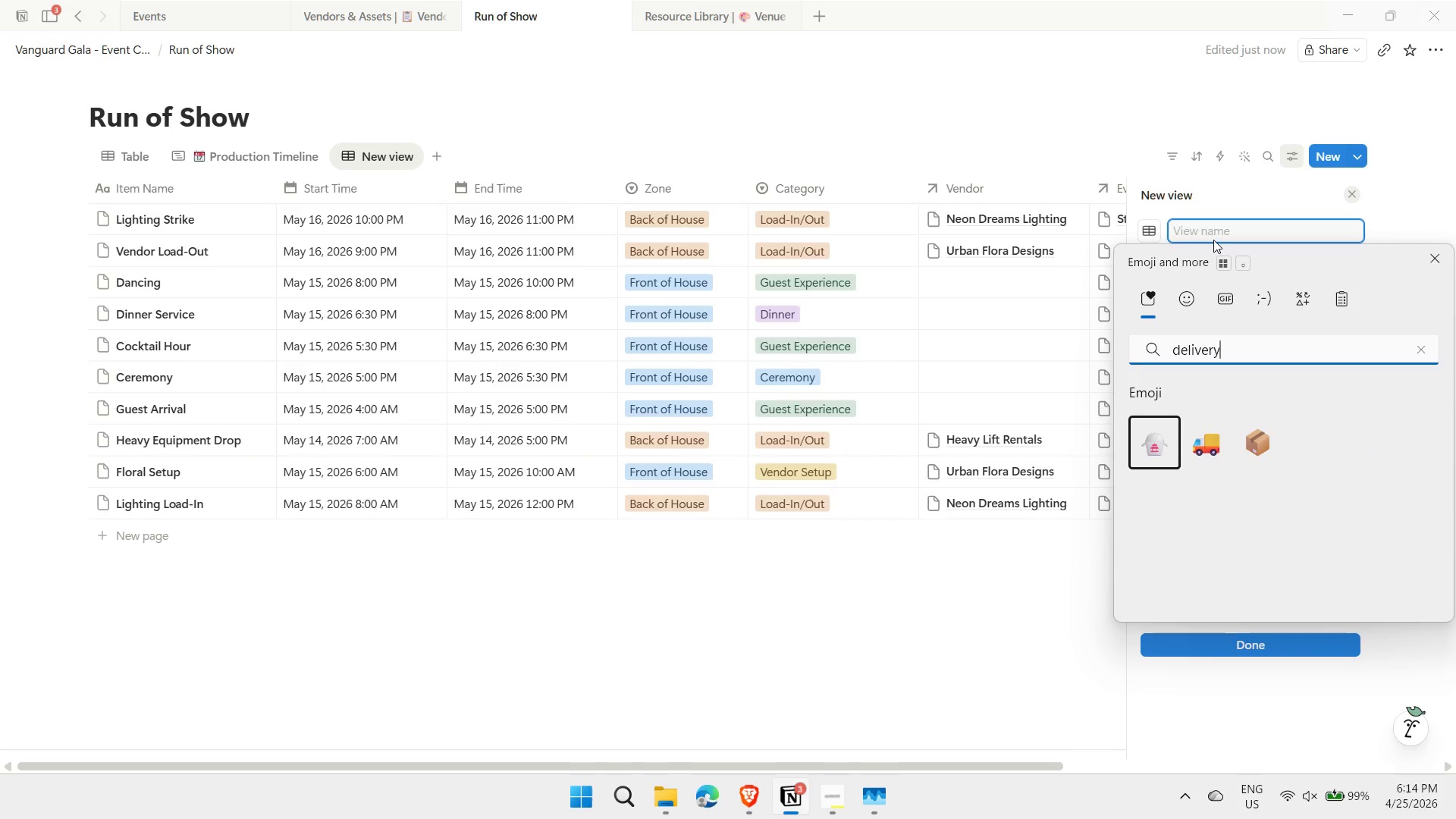 
key(Shift+ShiftRight)
 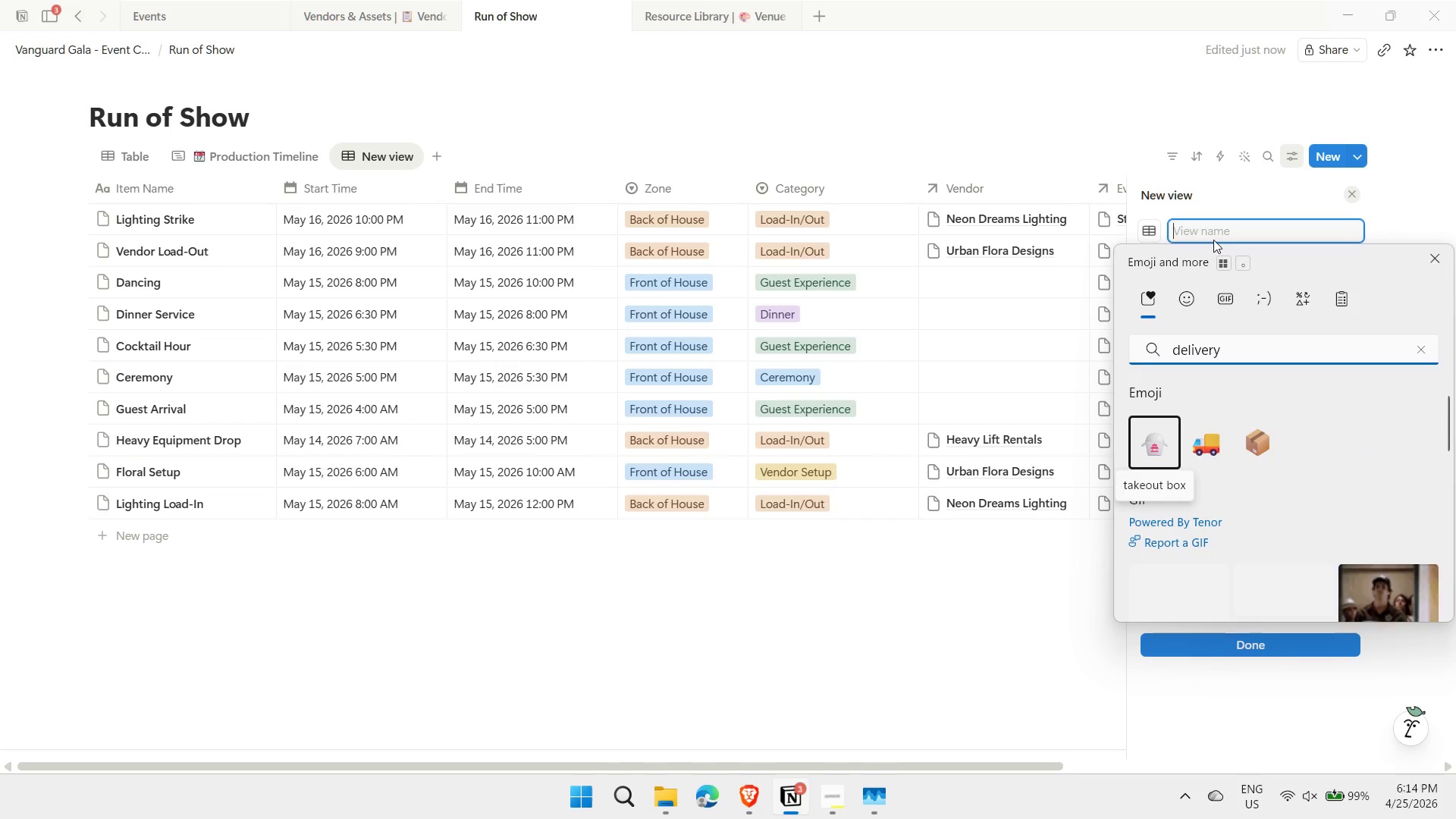 
key(Enter)
 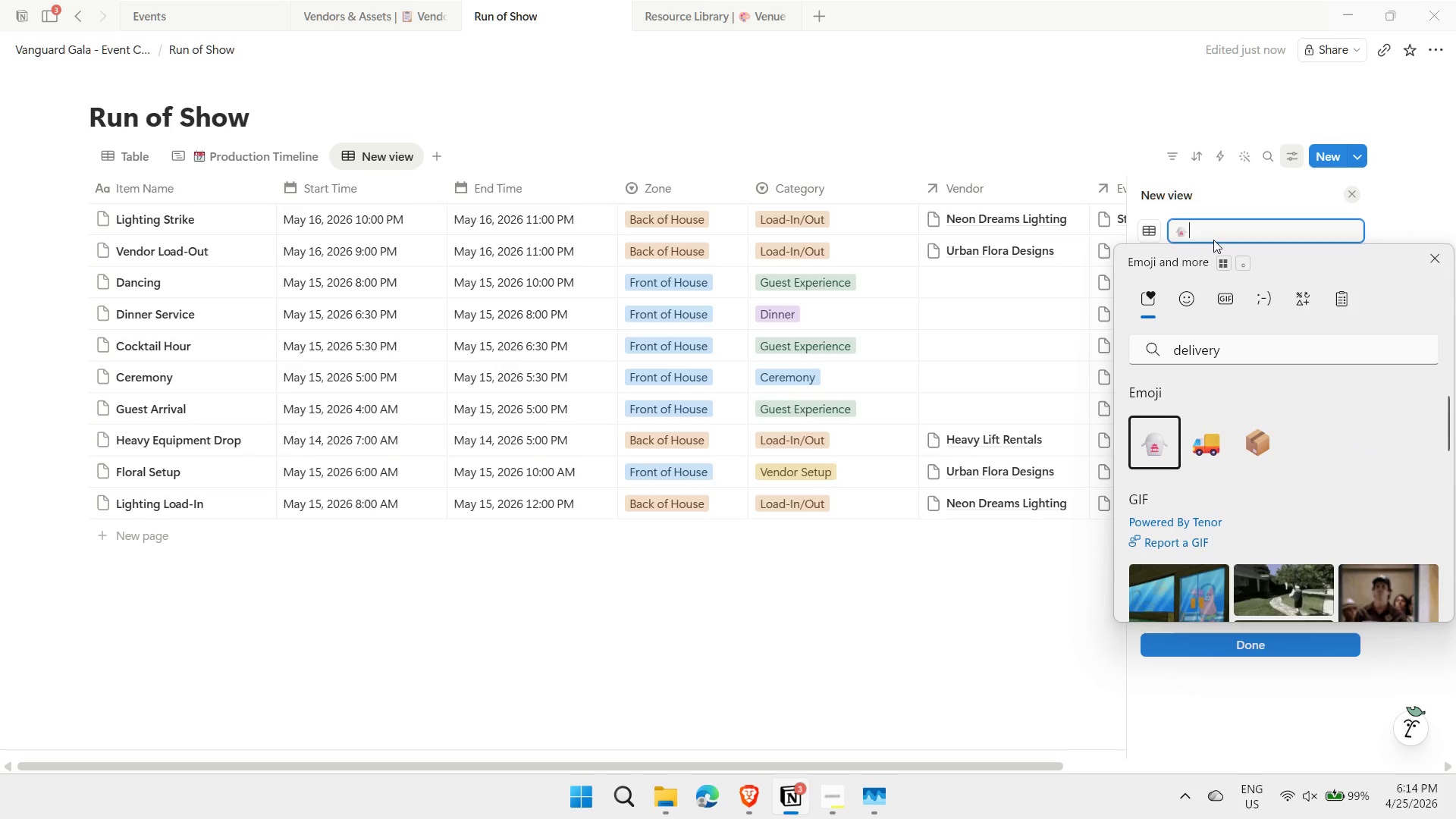 
key(ArrowRight)
 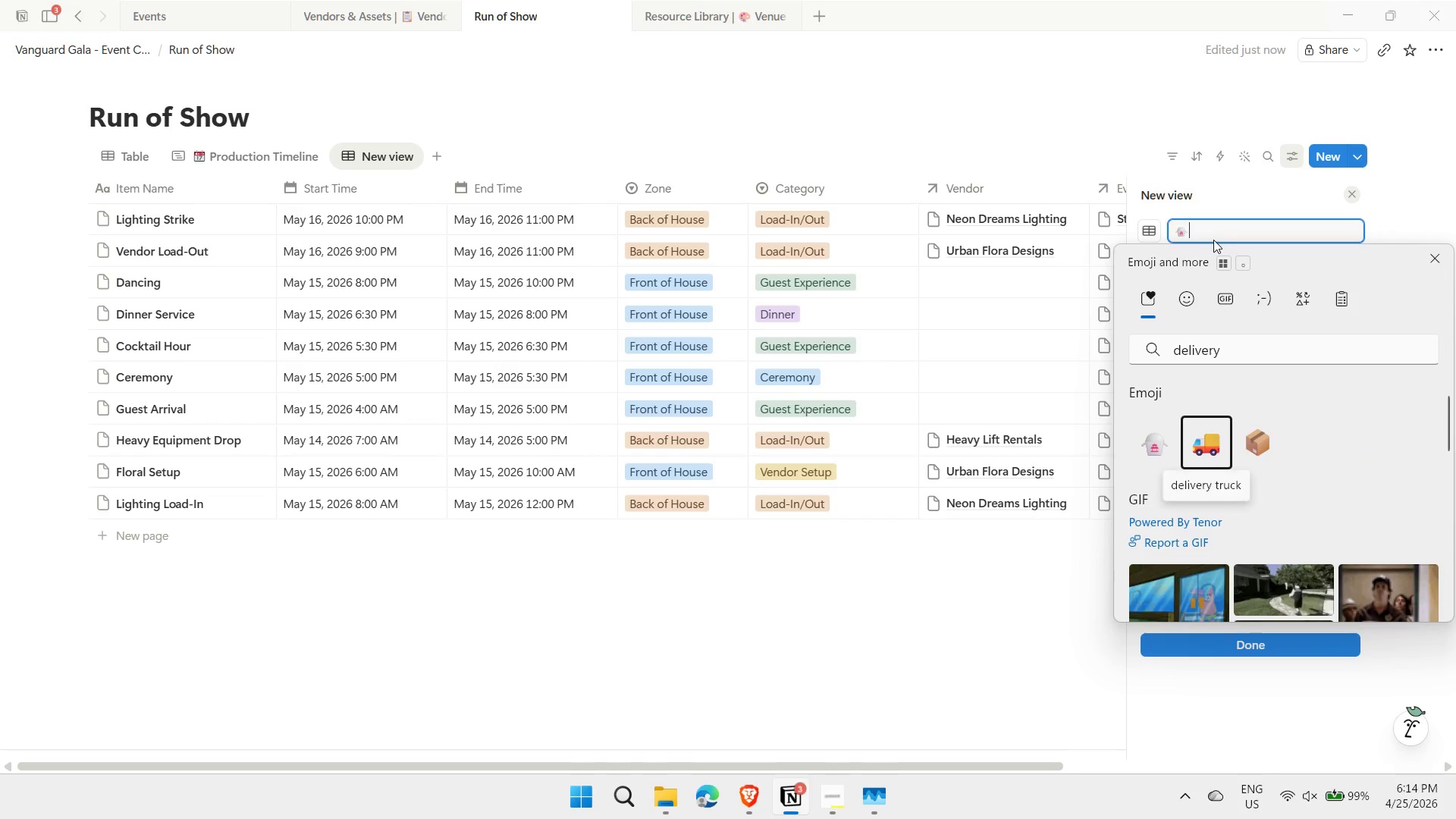 
key(ArrowLeft)
 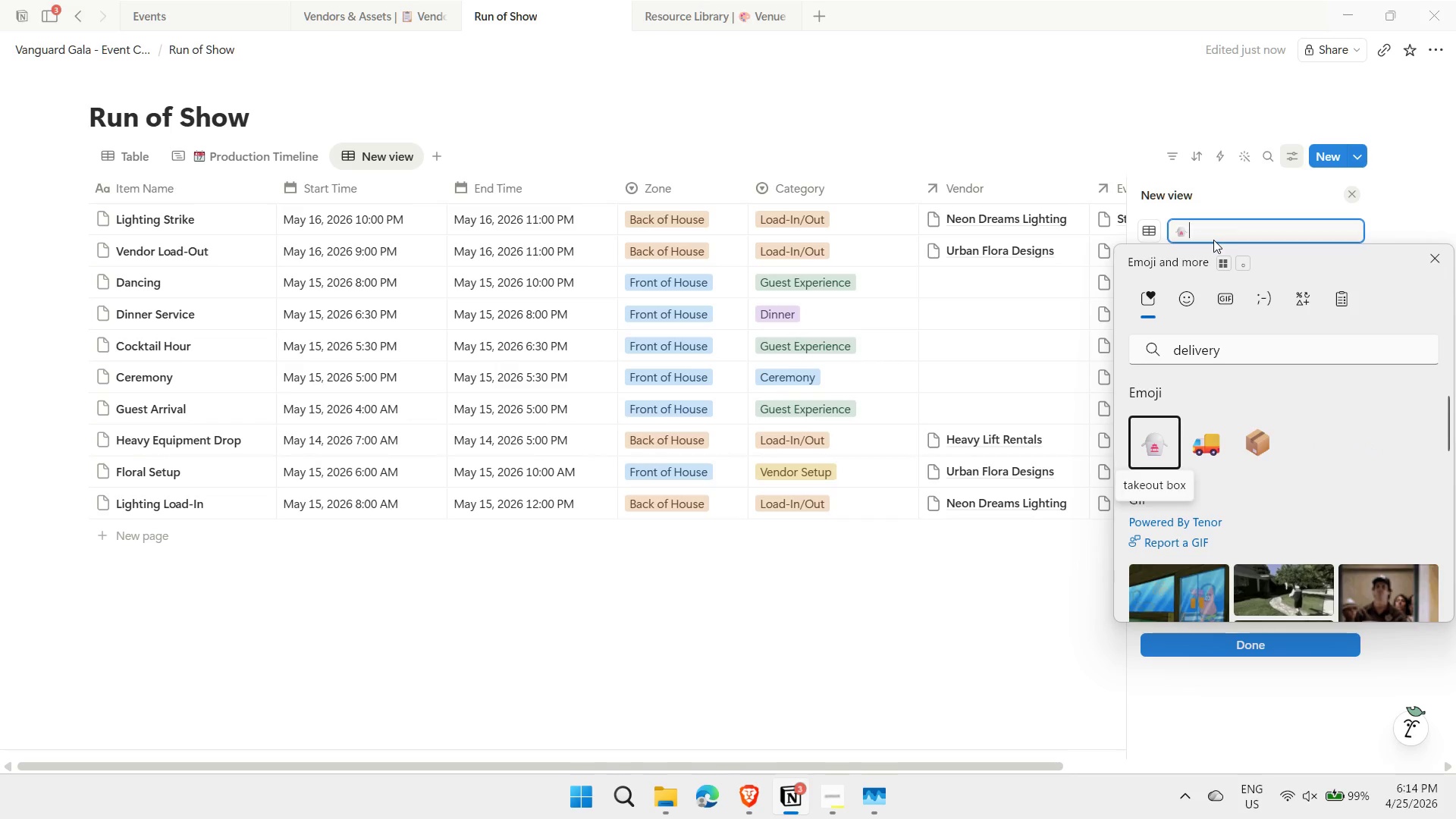 
key(Backspace)
 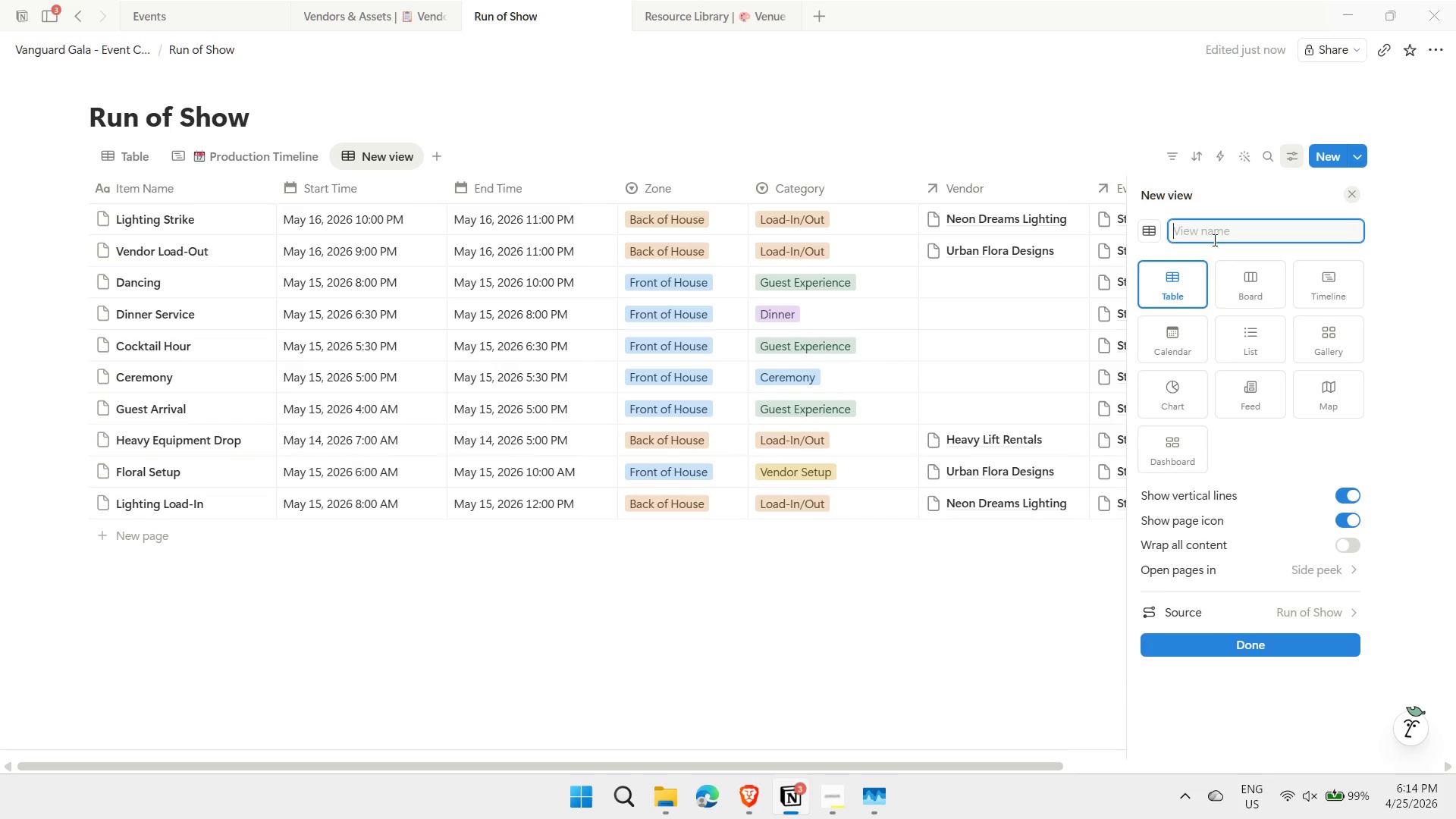 
key(Alt+AltLeft)
 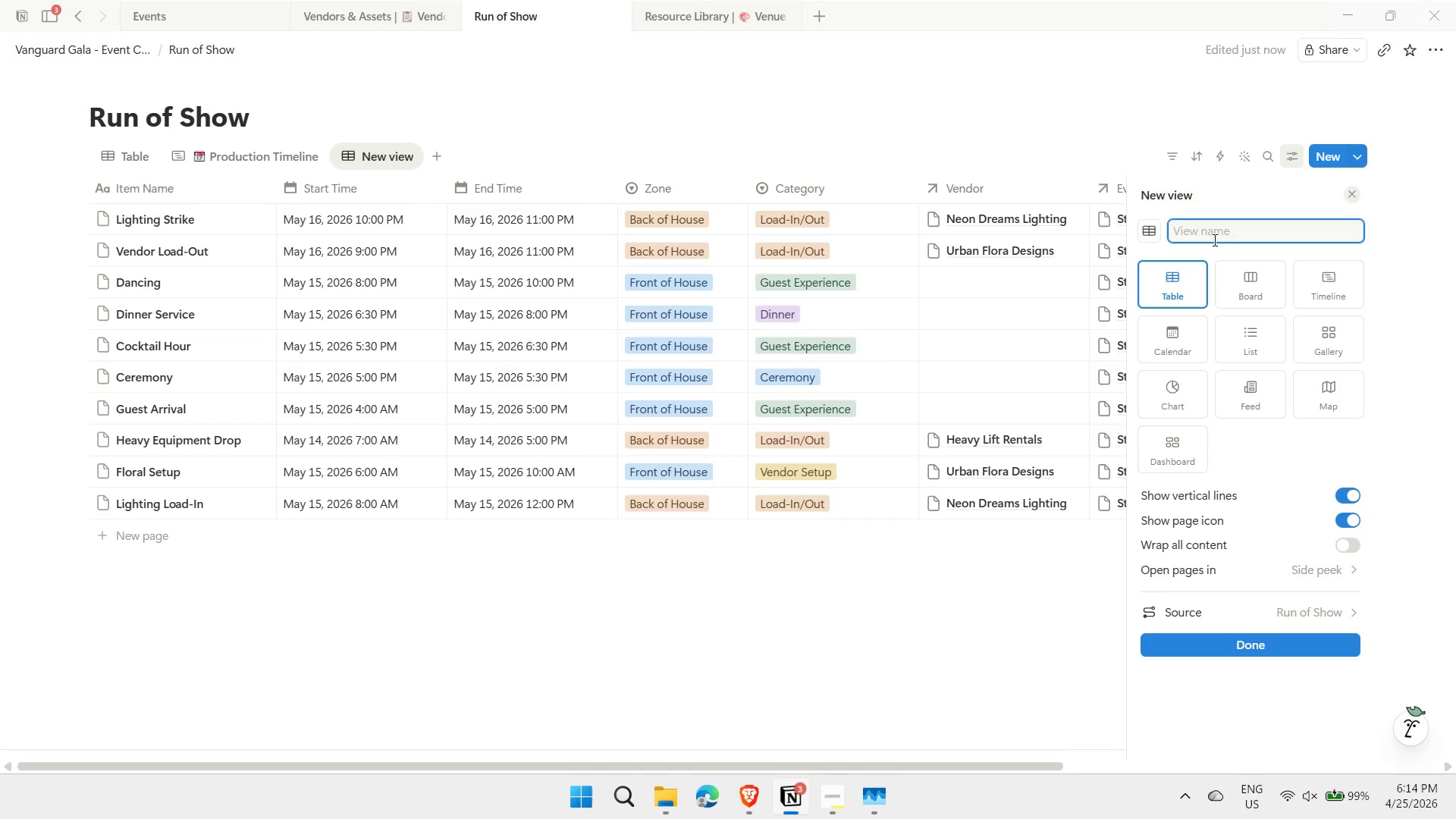 
key(Alt+Period)
 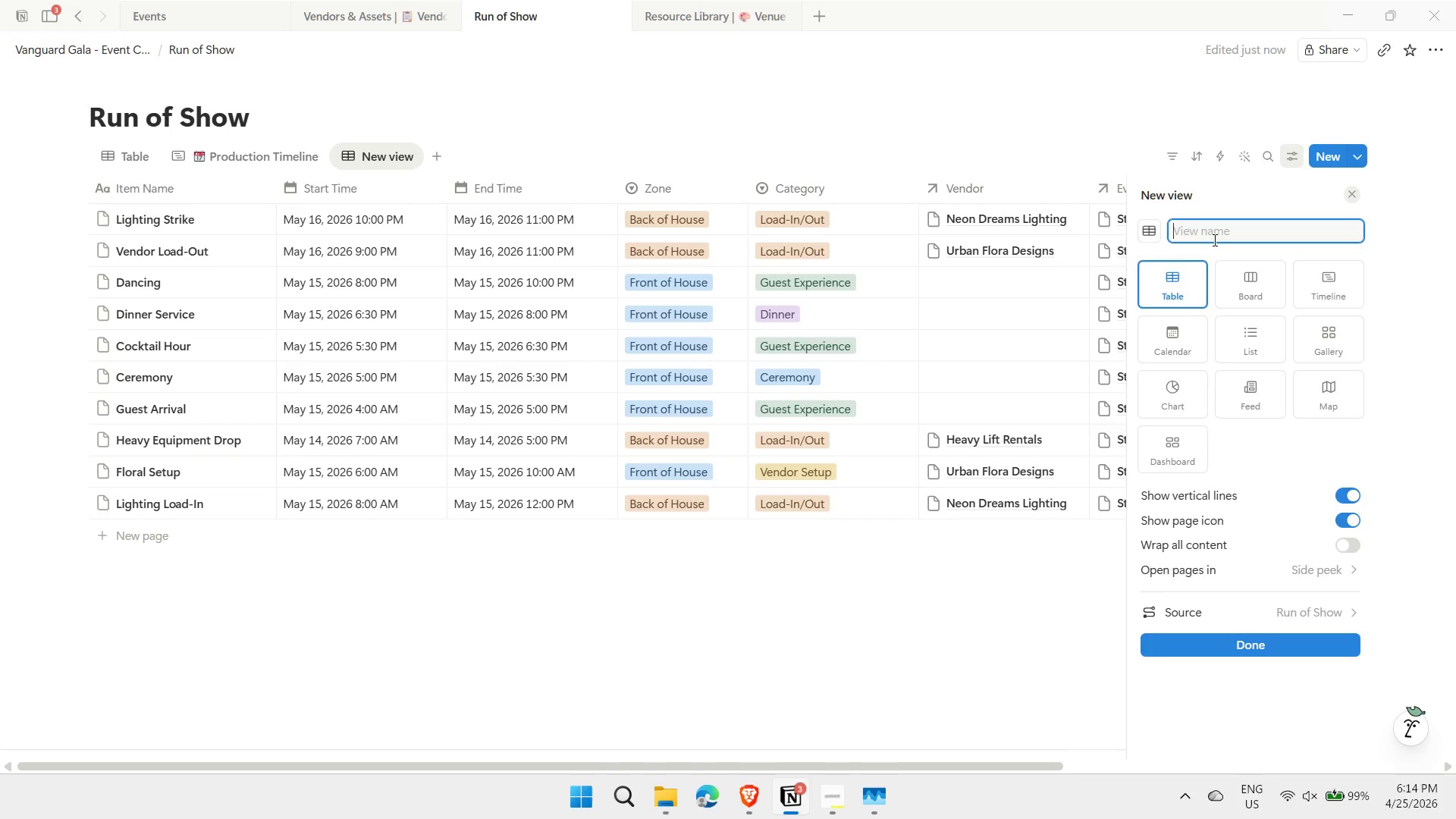 
key(Meta+MetaLeft)
 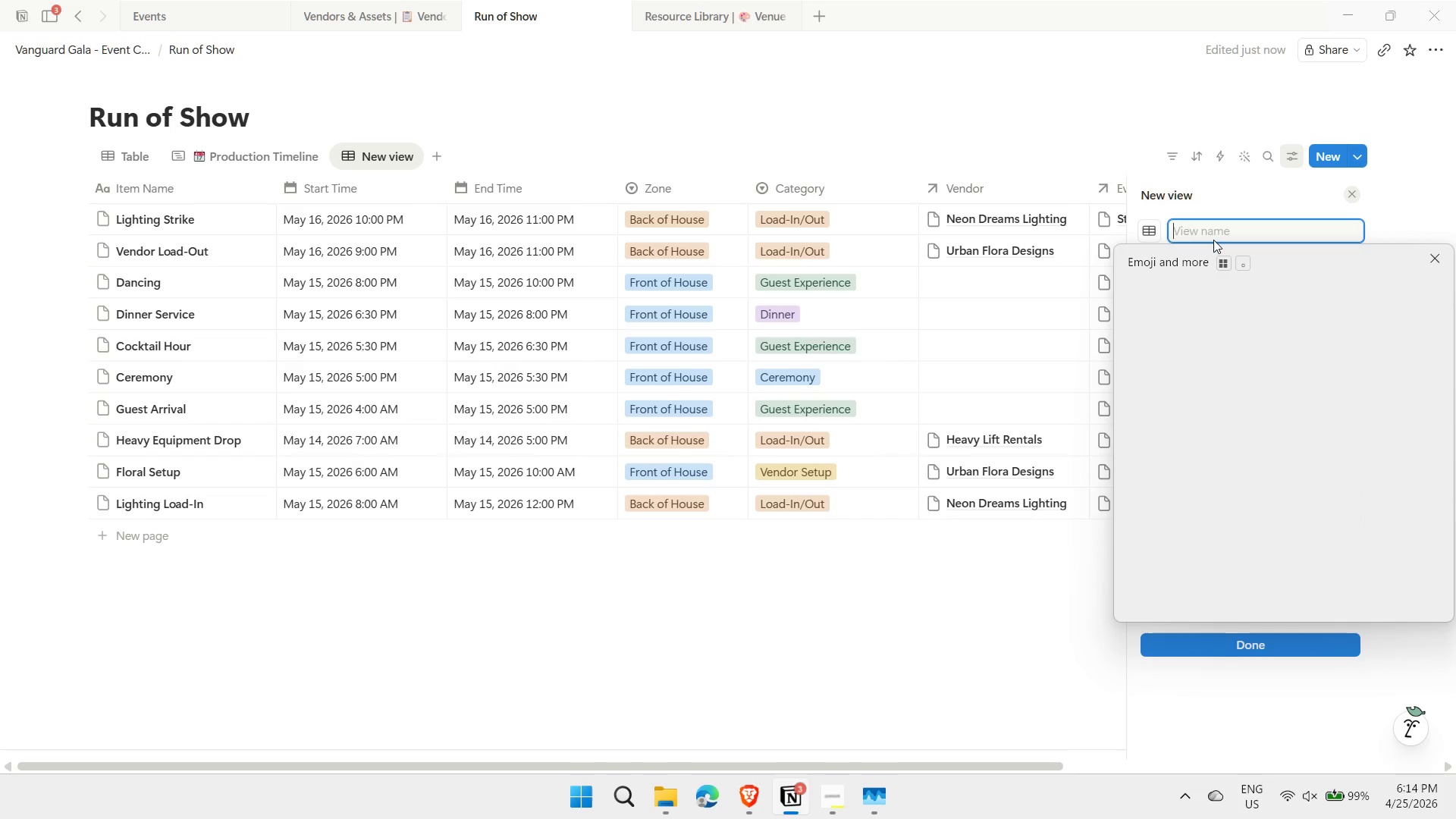 
key(Meta+Period)
 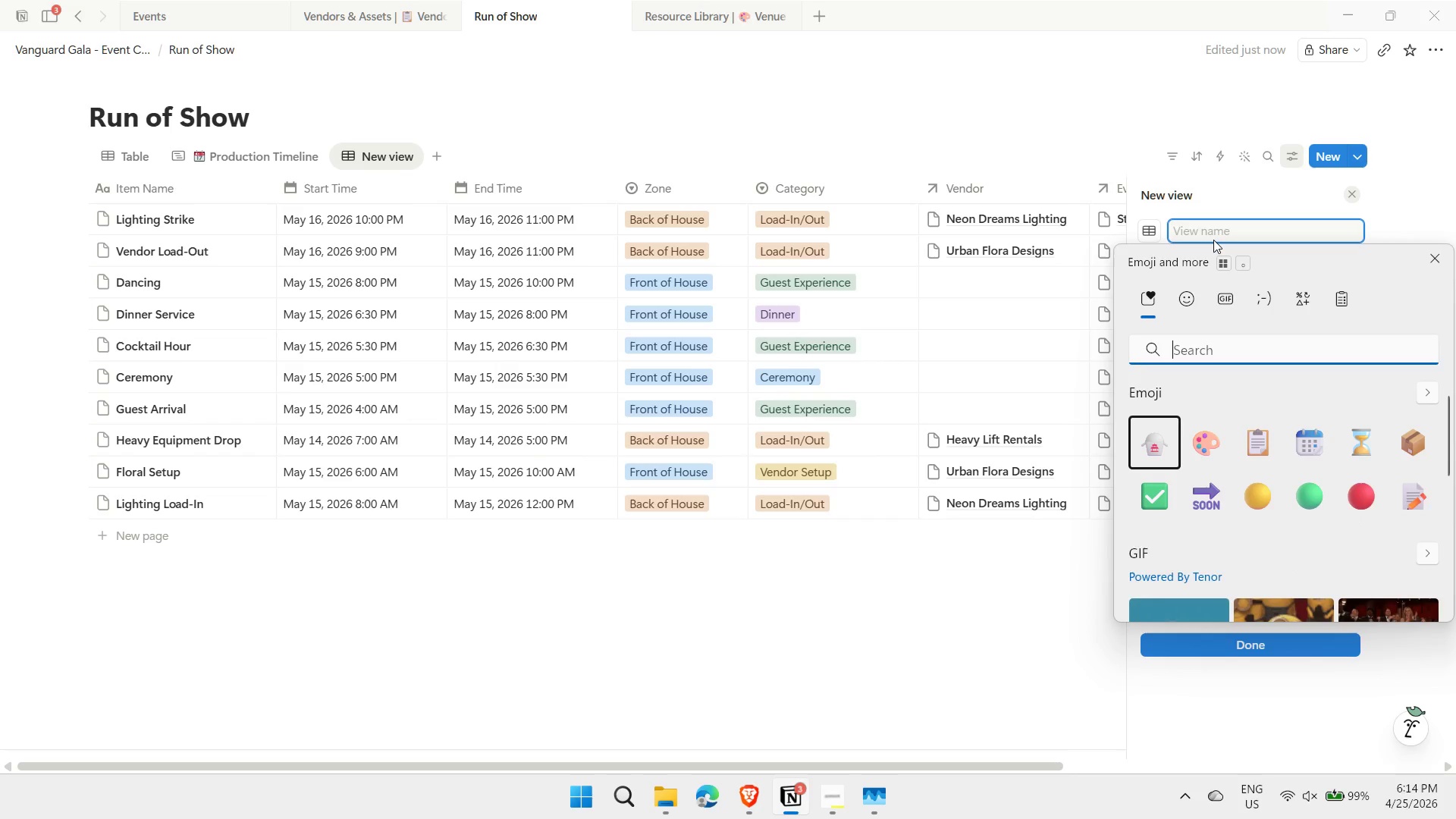 
type(deli)
 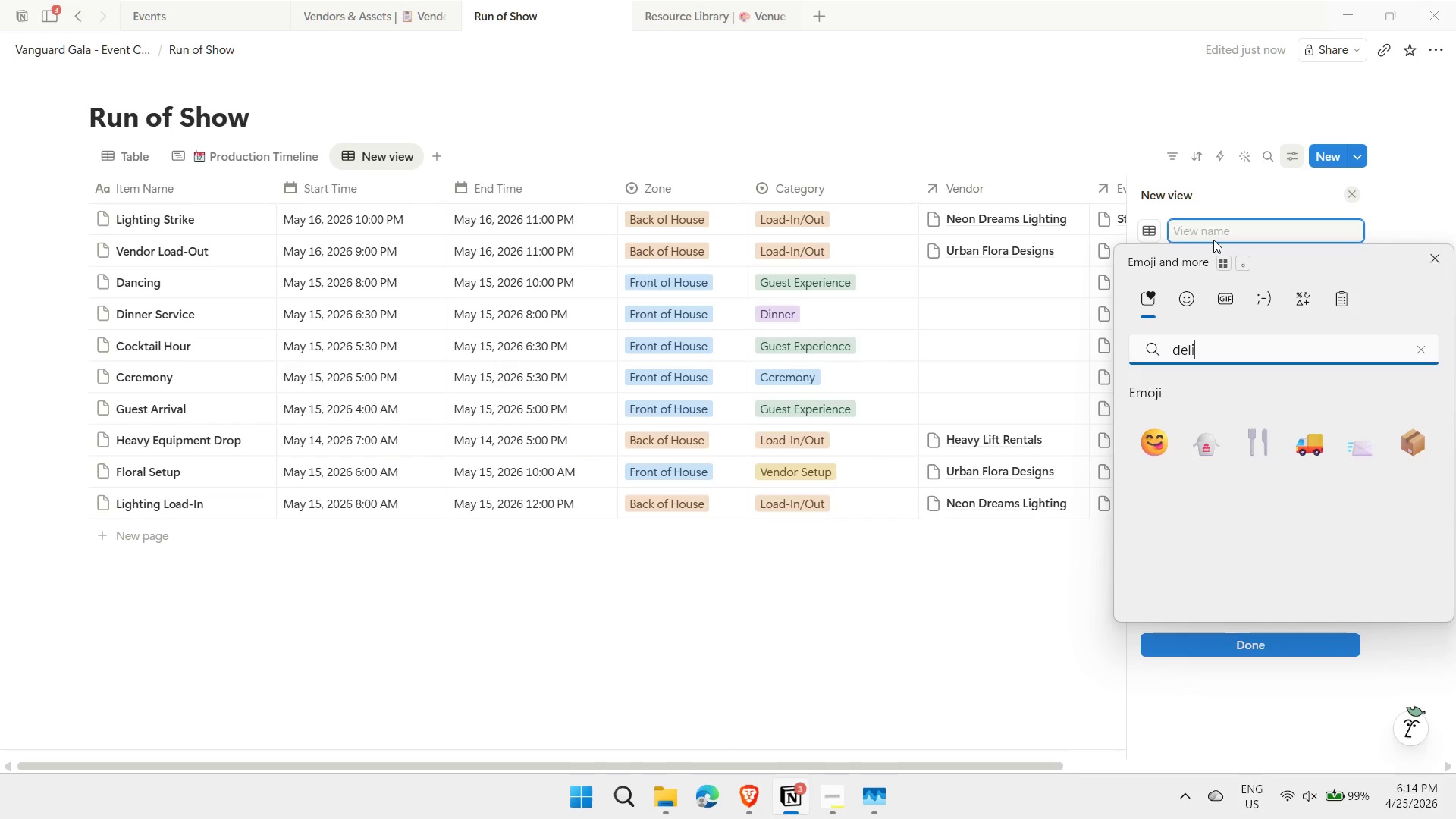 
key(ArrowDown)
 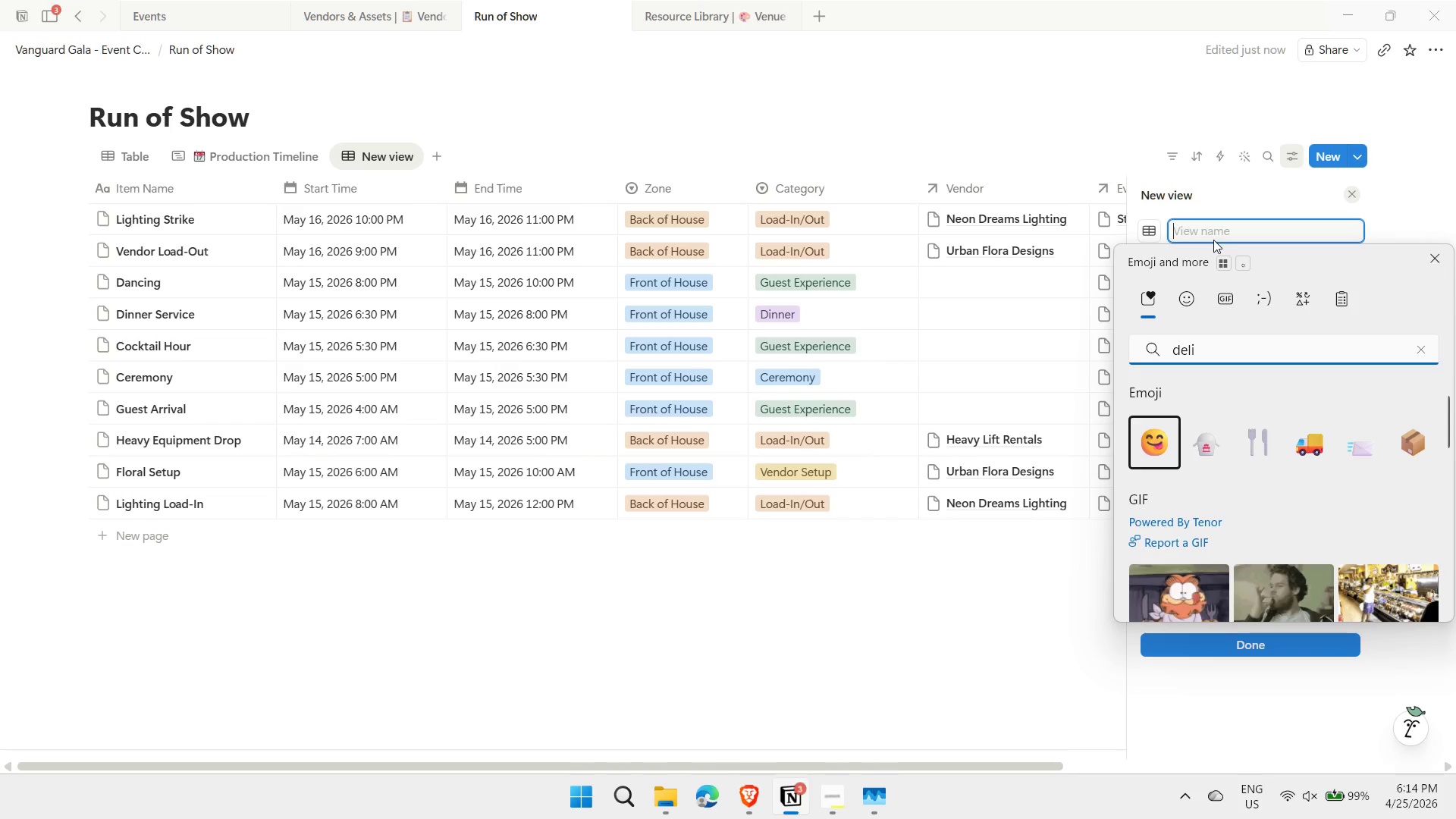 
key(ArrowRight)
 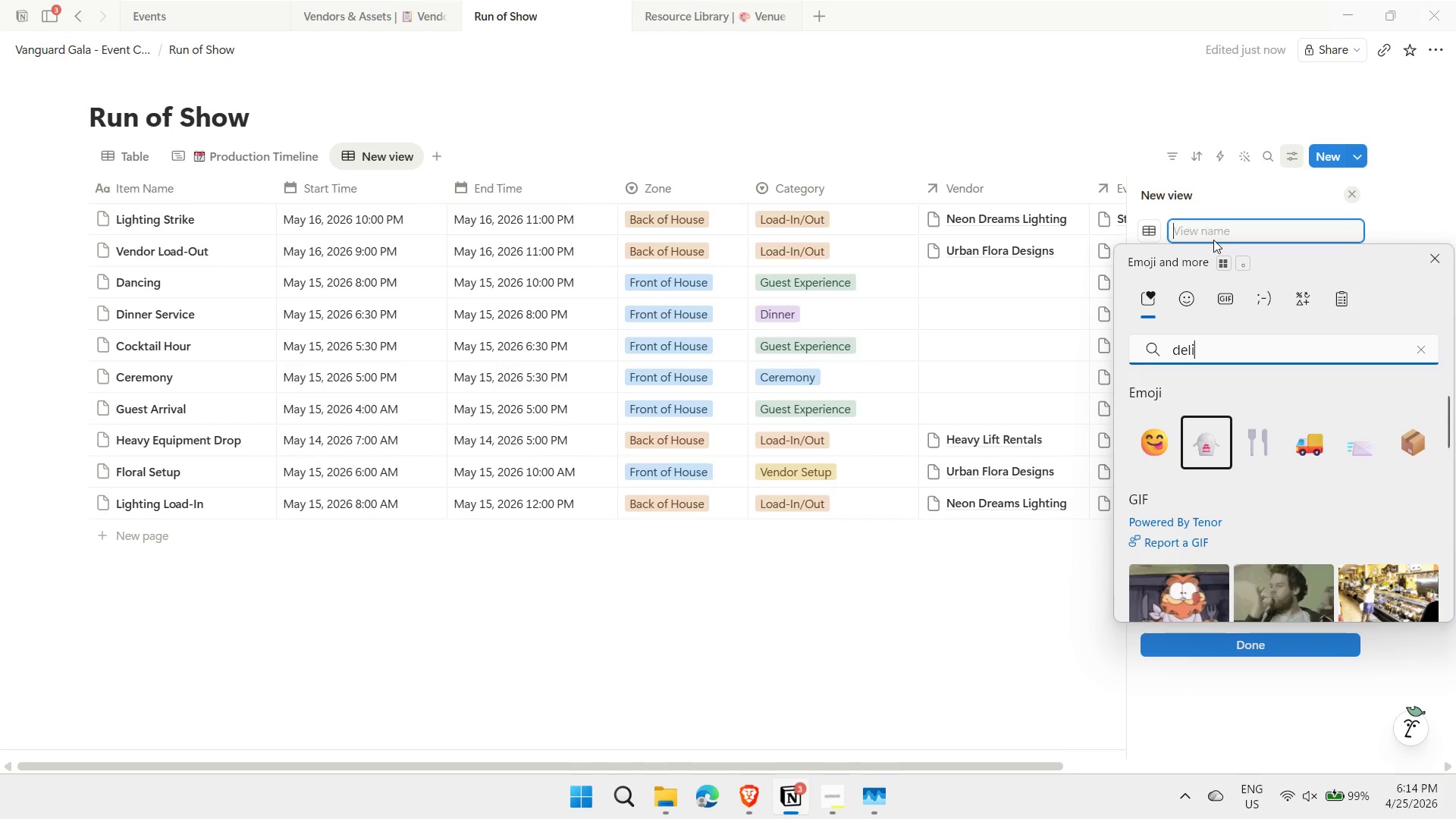 
key(ArrowRight)
 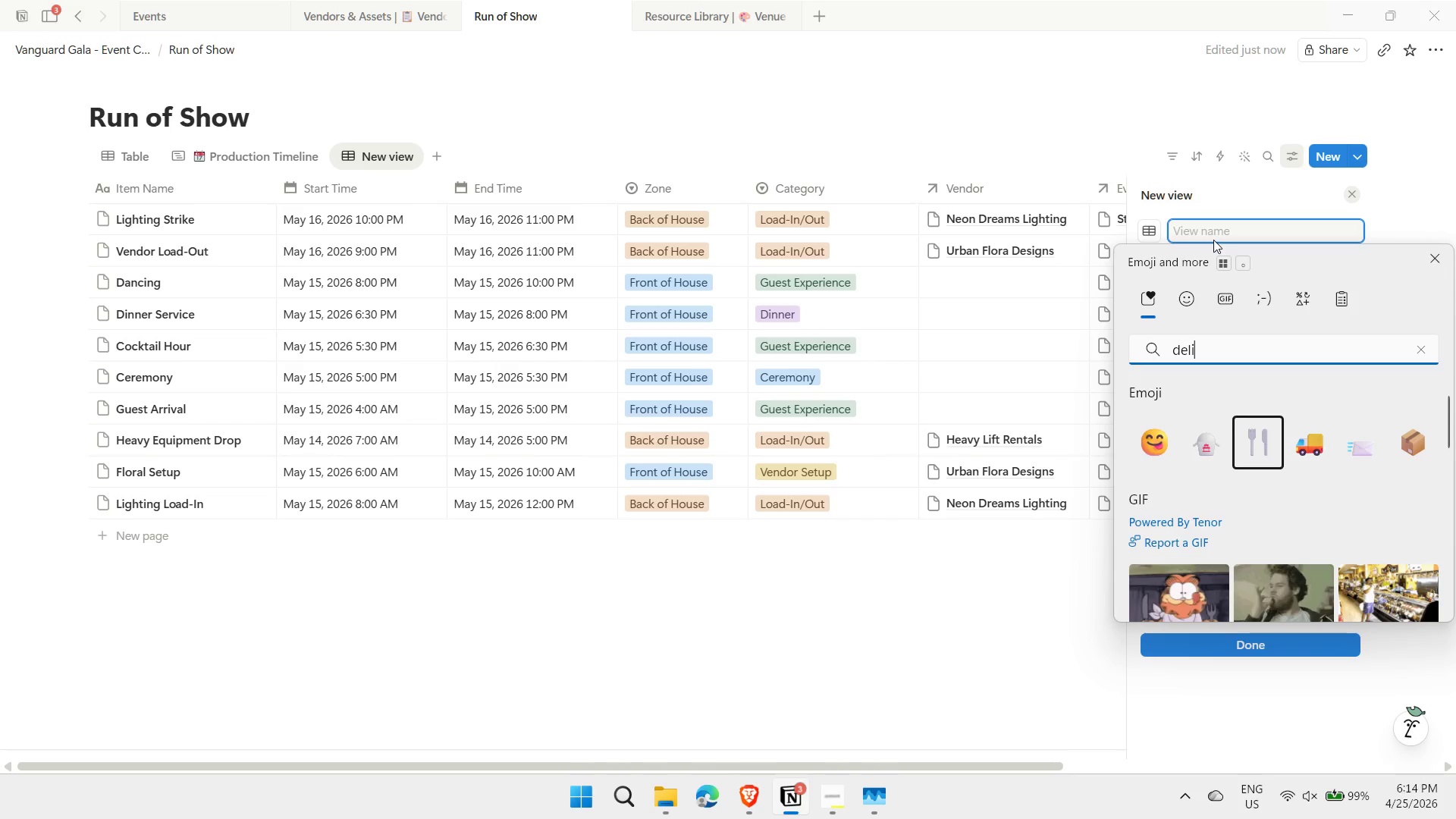 
key(ArrowRight)
 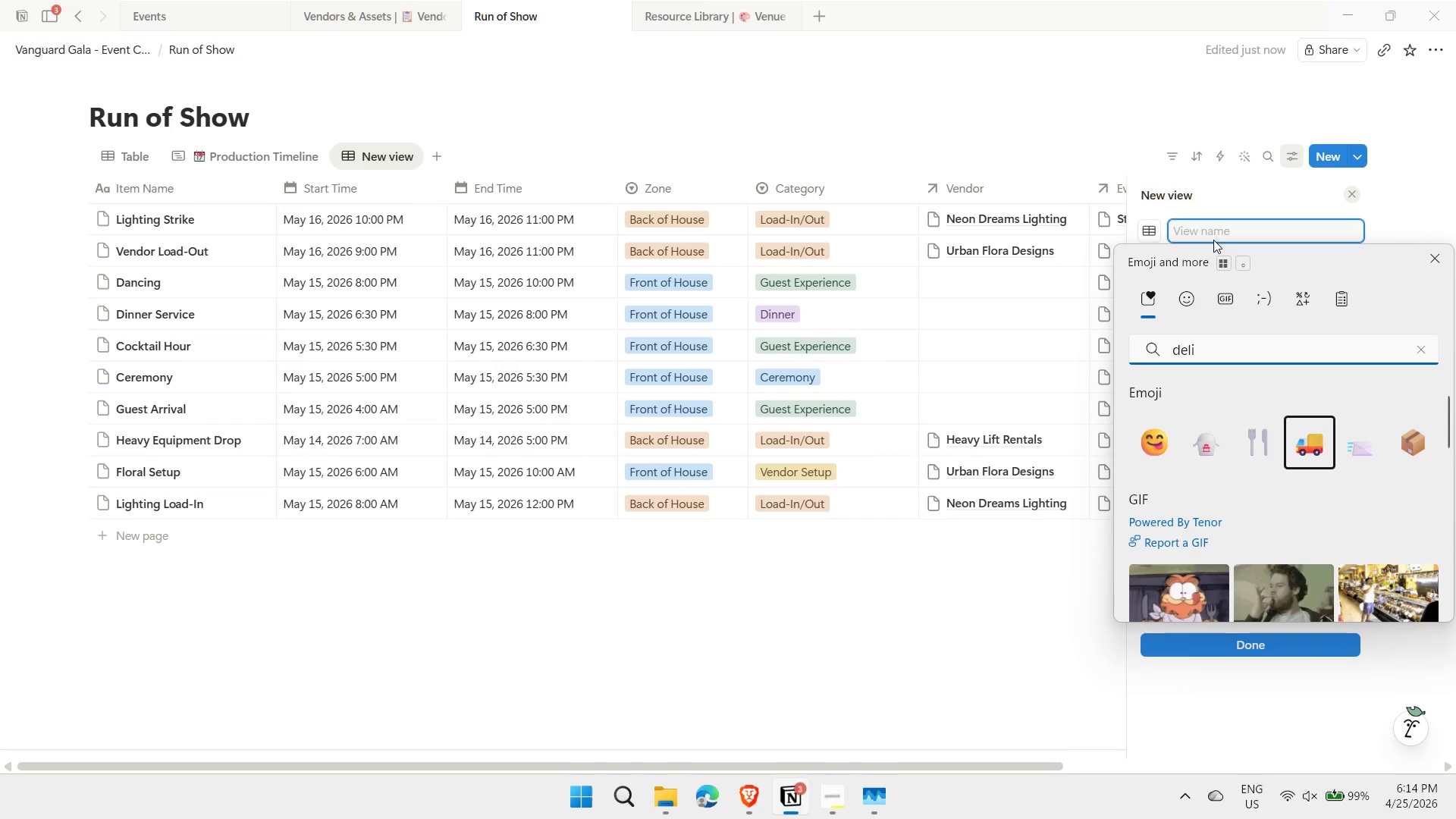 
key(Enter)
 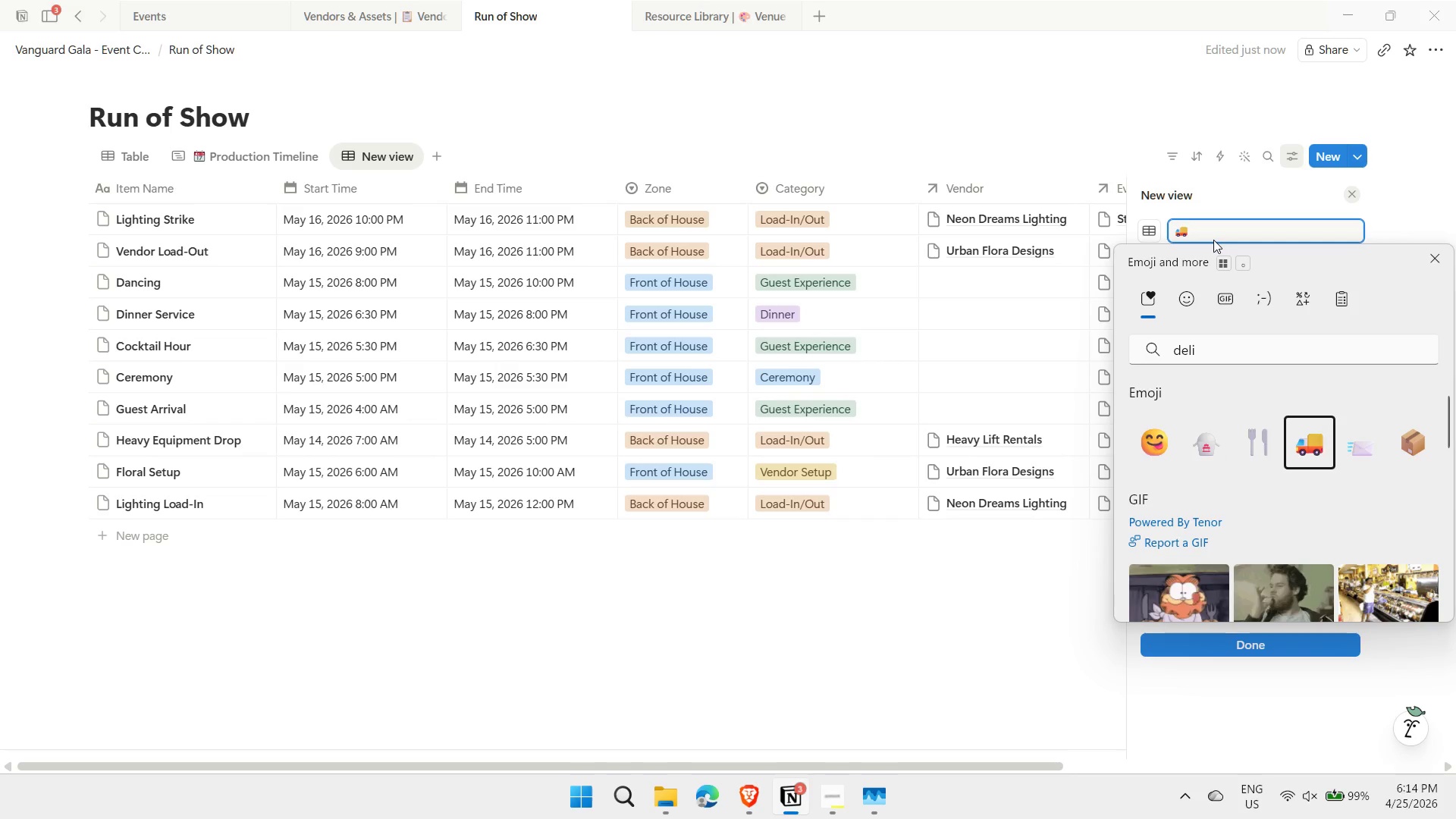 
type( Today's Logistics)
 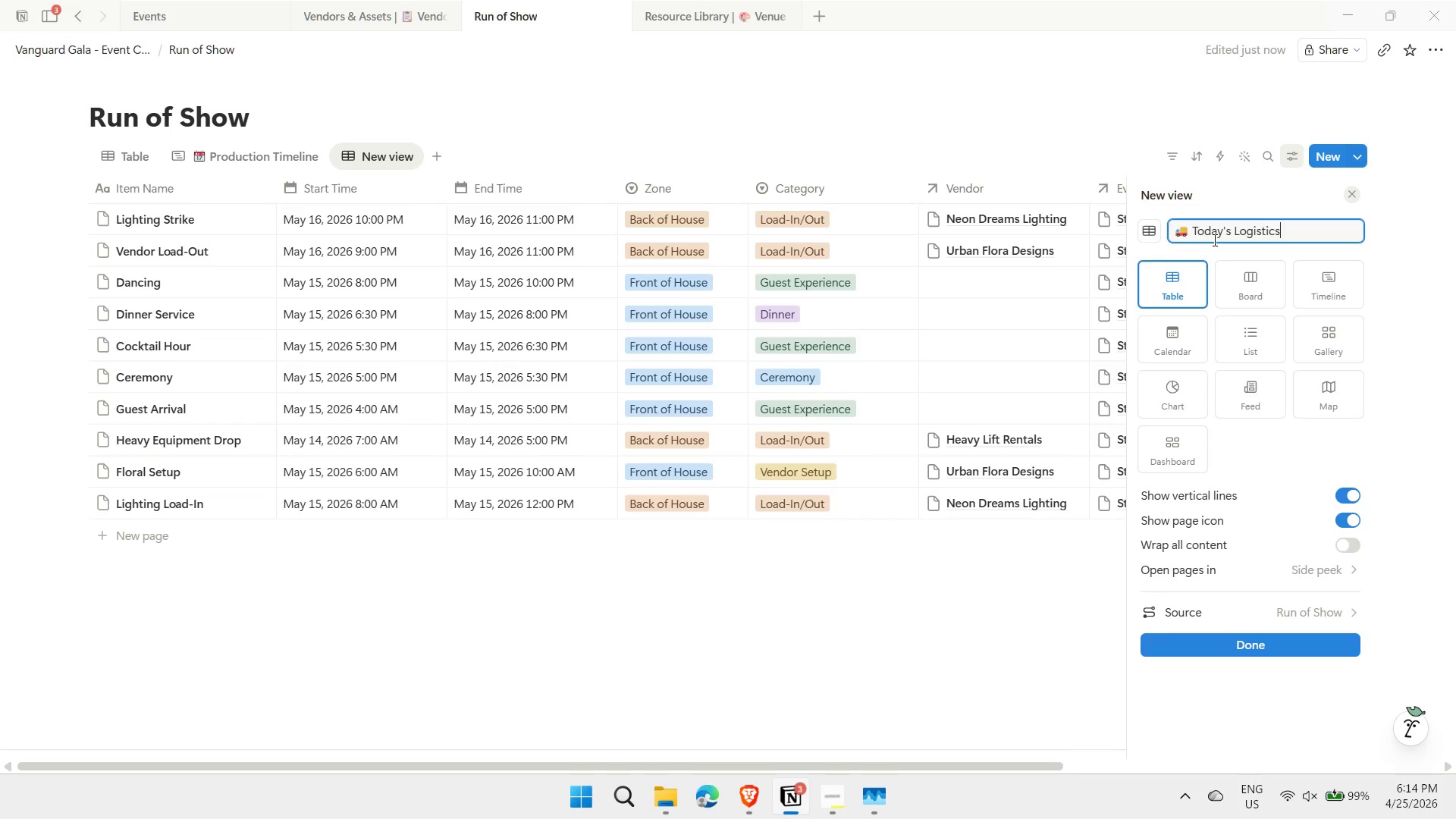 
key(Enter)
 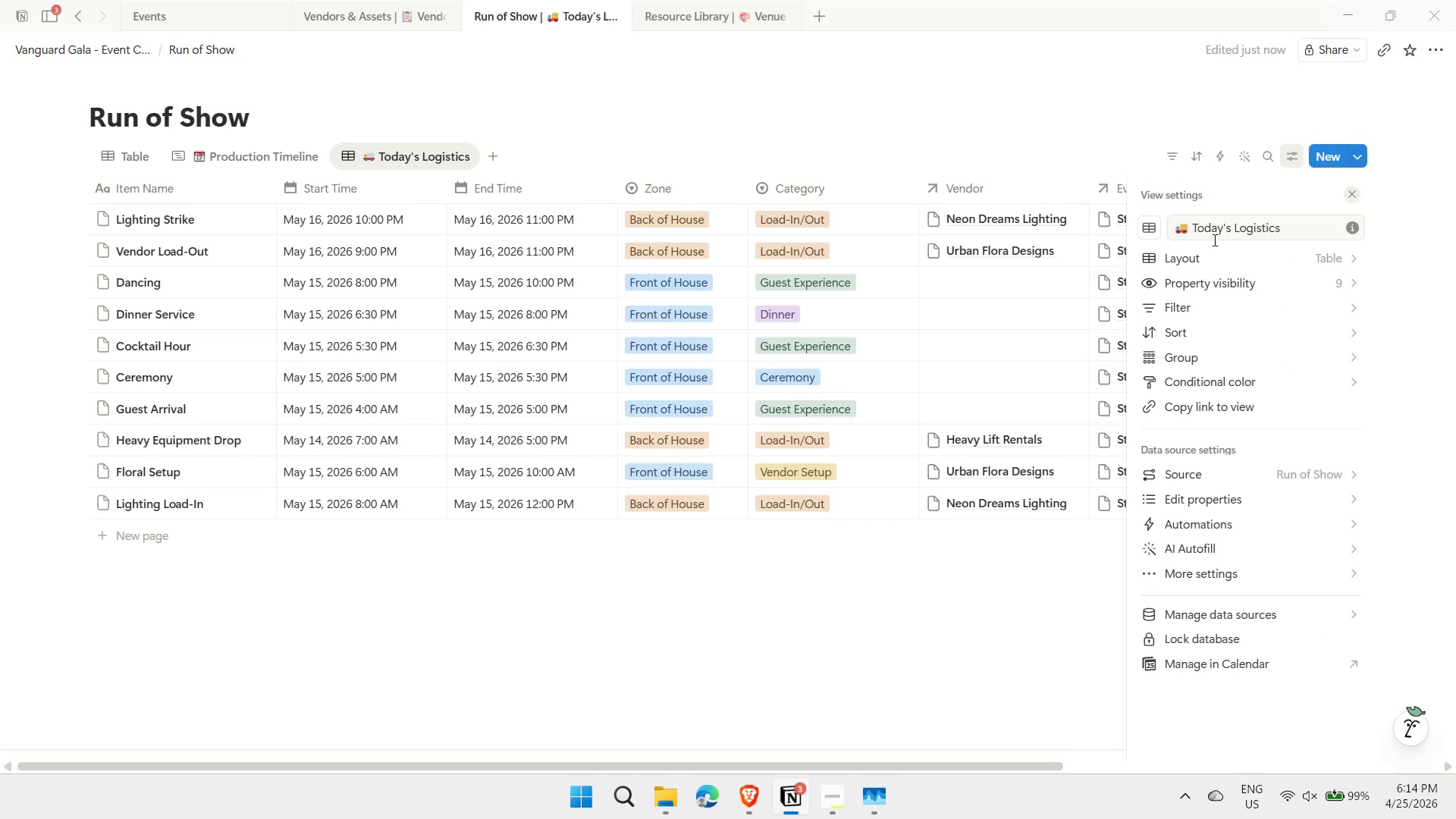 
left_click([1215, 281])
 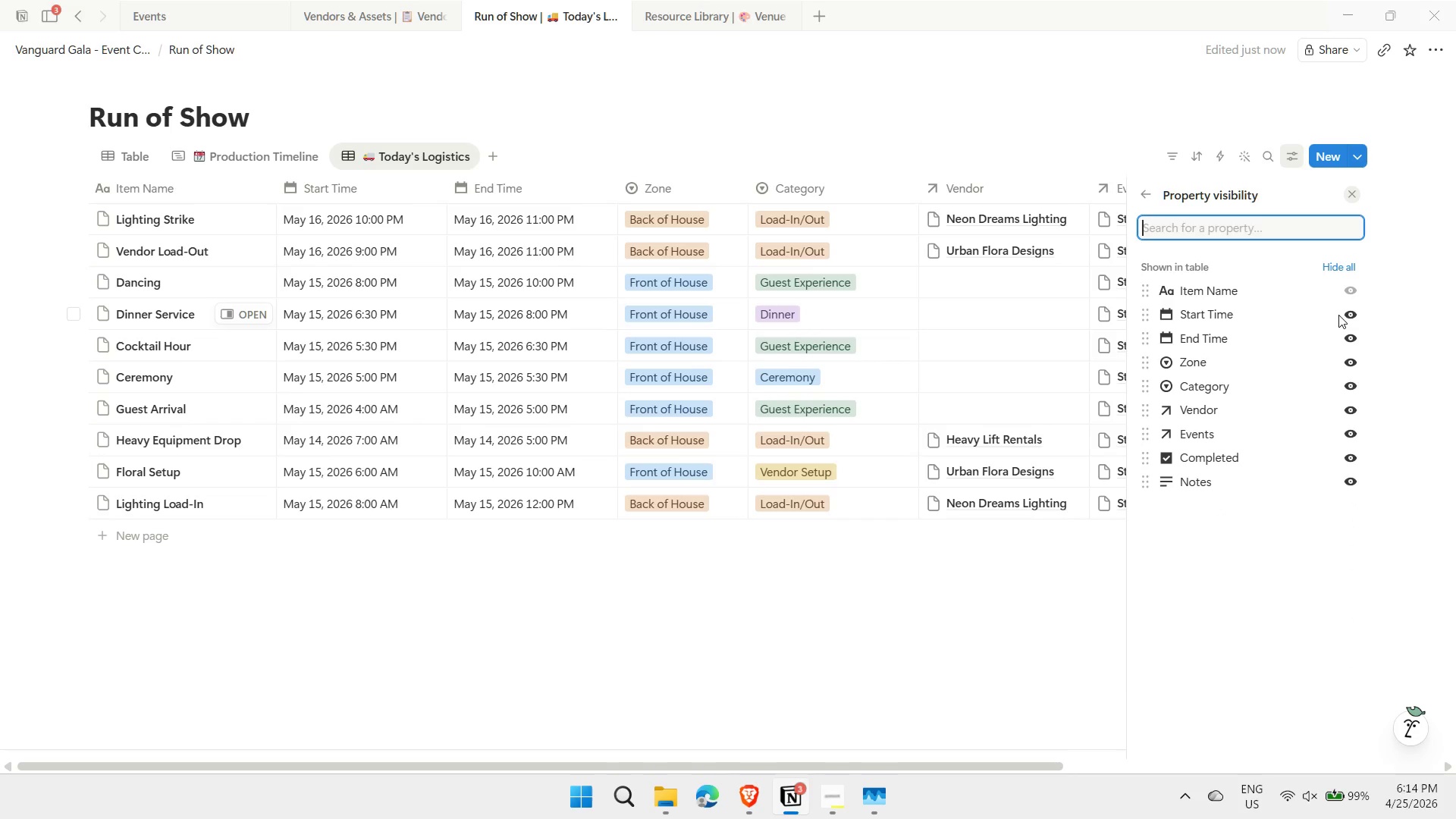 
wait(8.66)
 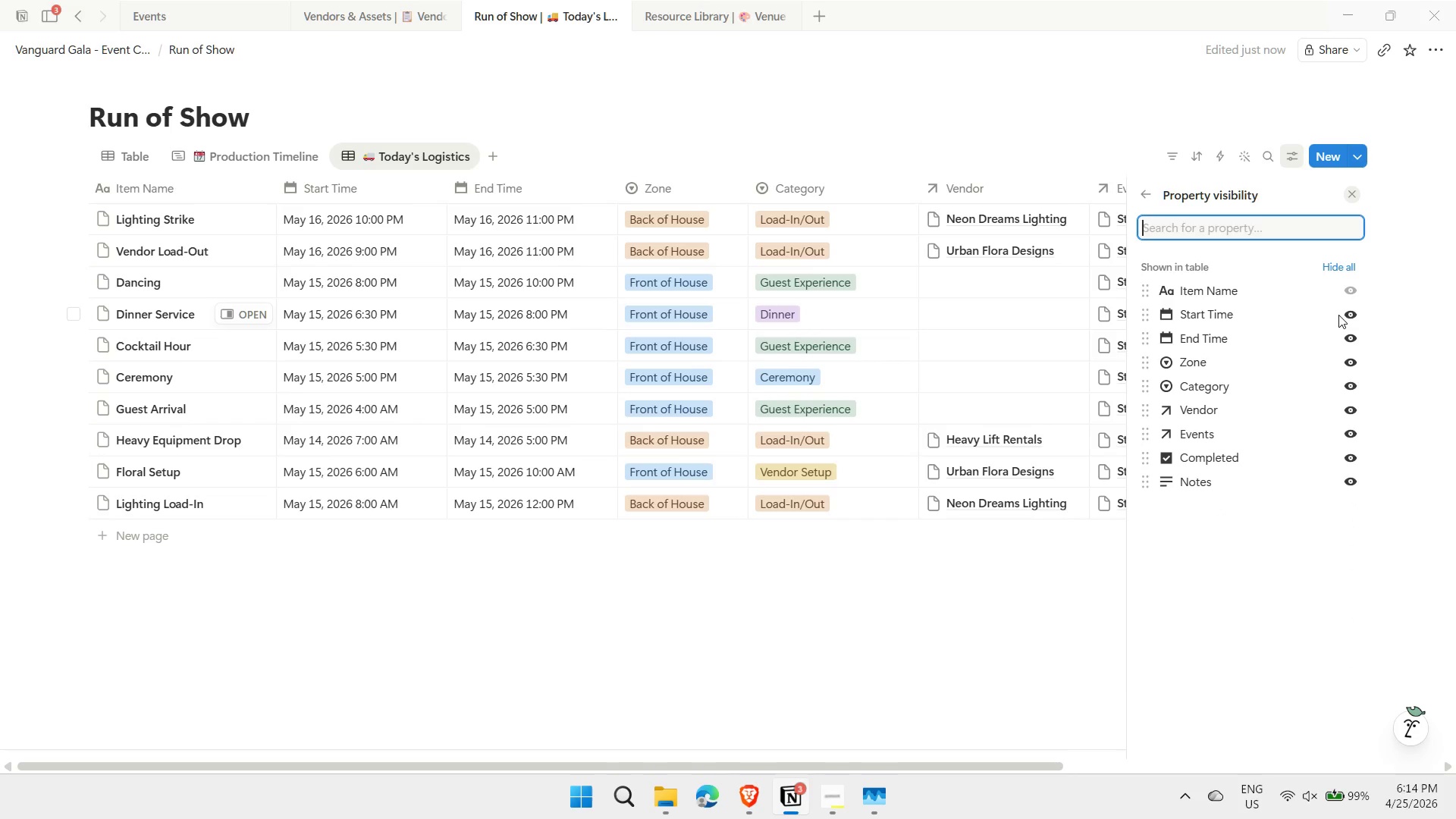 
left_click([1348, 432])
 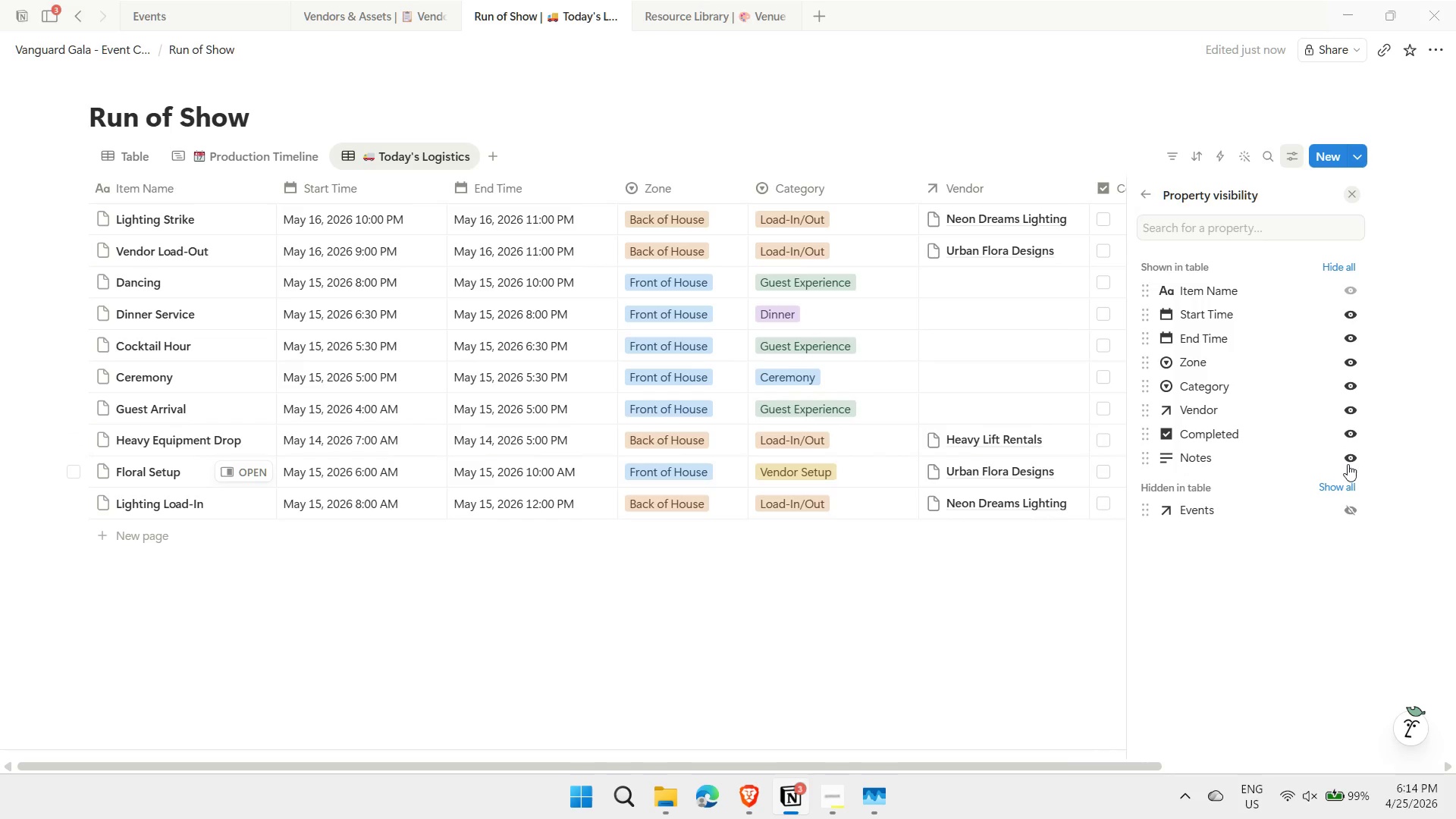 
left_click([1348, 460])
 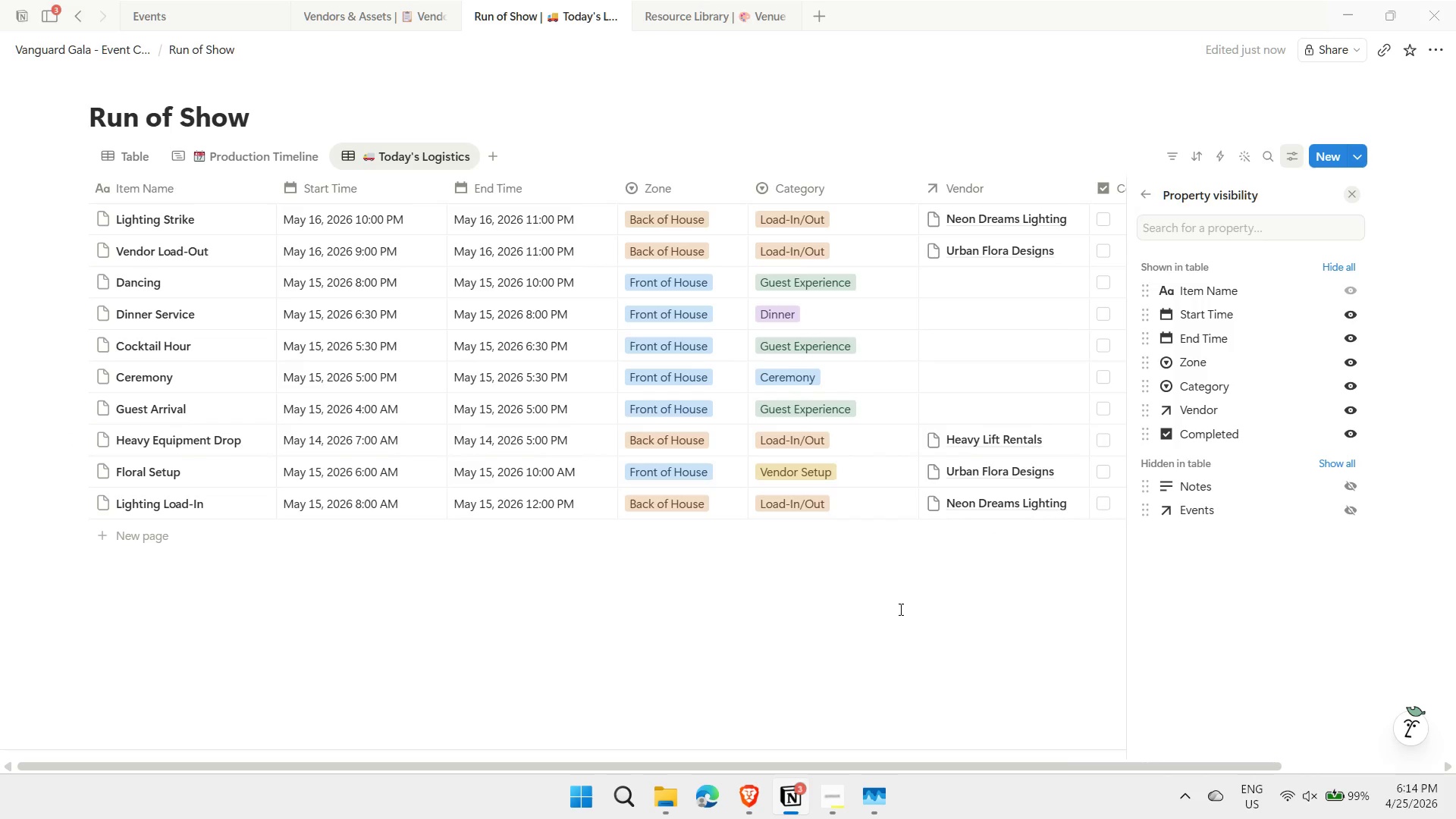 
left_click([1145, 196])
 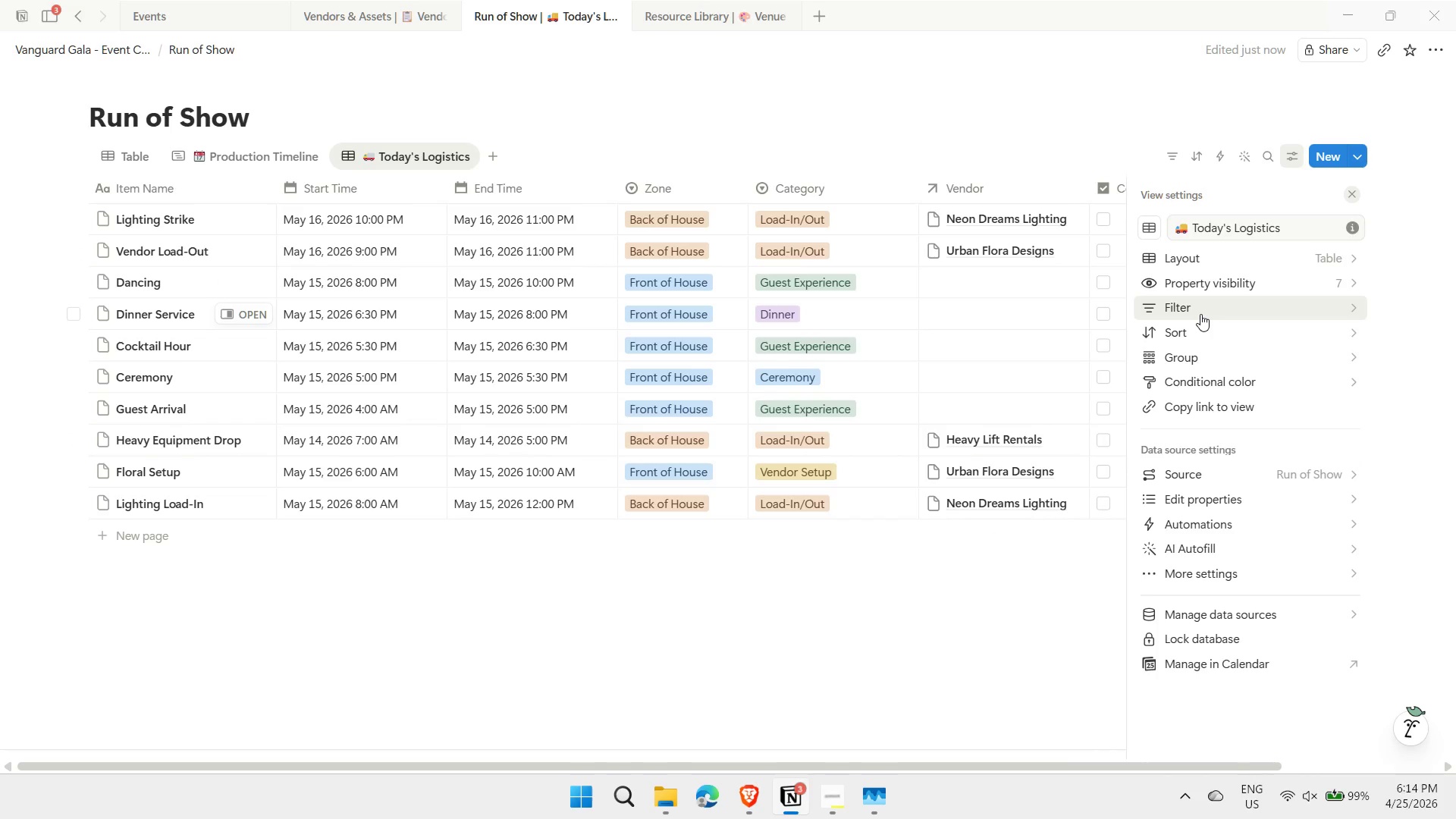 
left_click([1200, 306])
 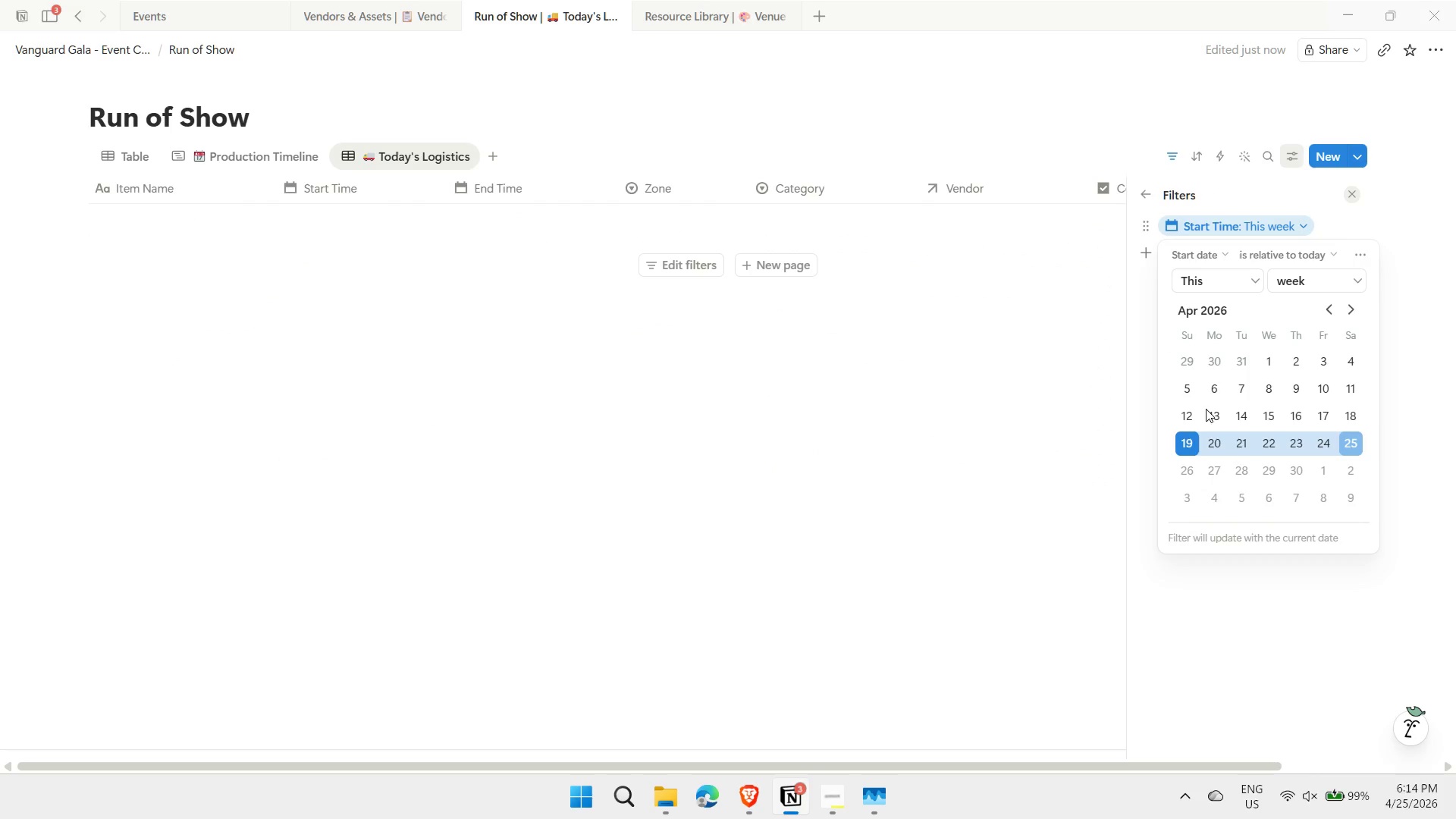 
wait(10.72)
 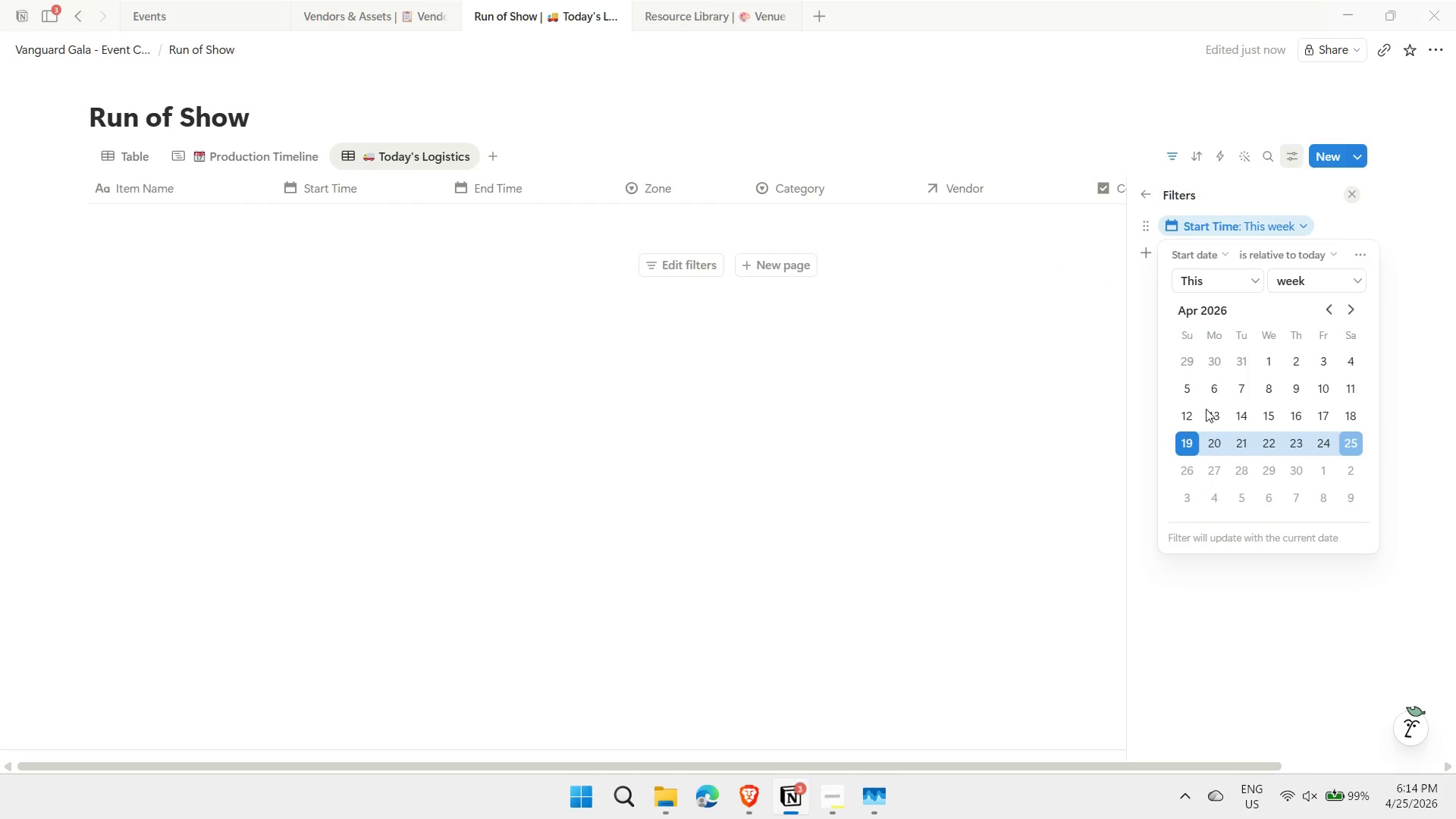 
left_click([1359, 279])
 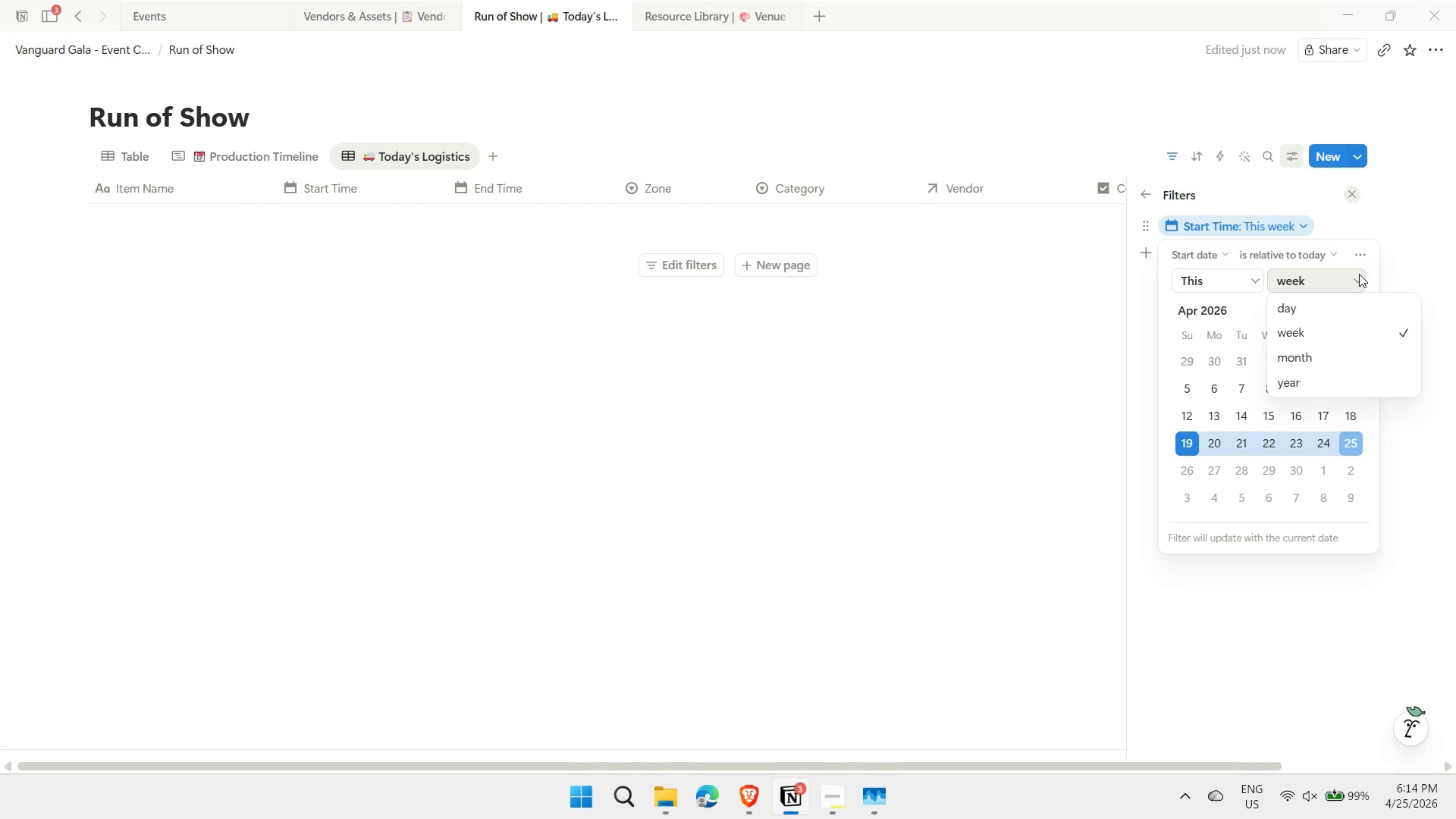 
left_click([1360, 262])
 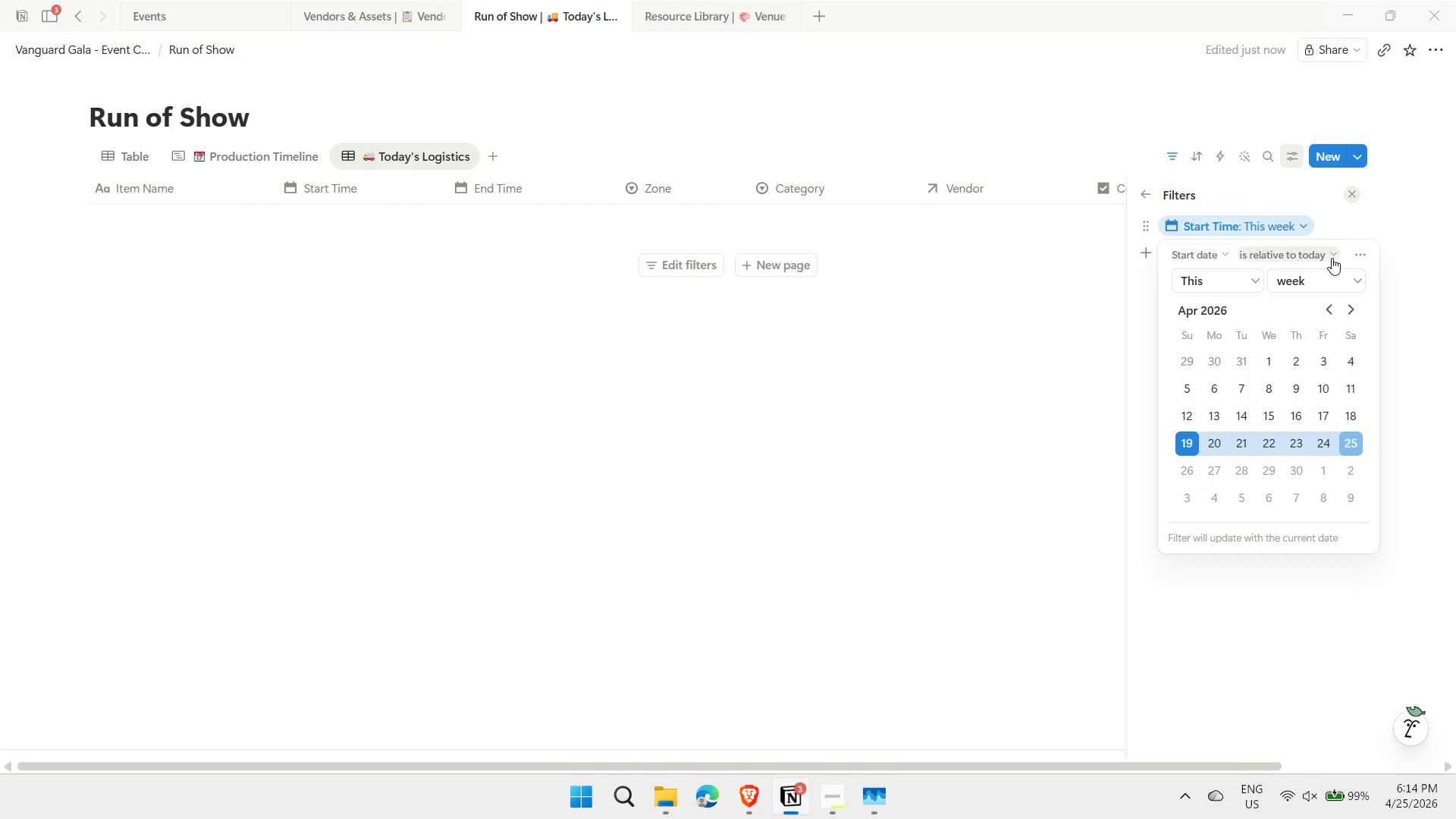 
left_click([1331, 256])
 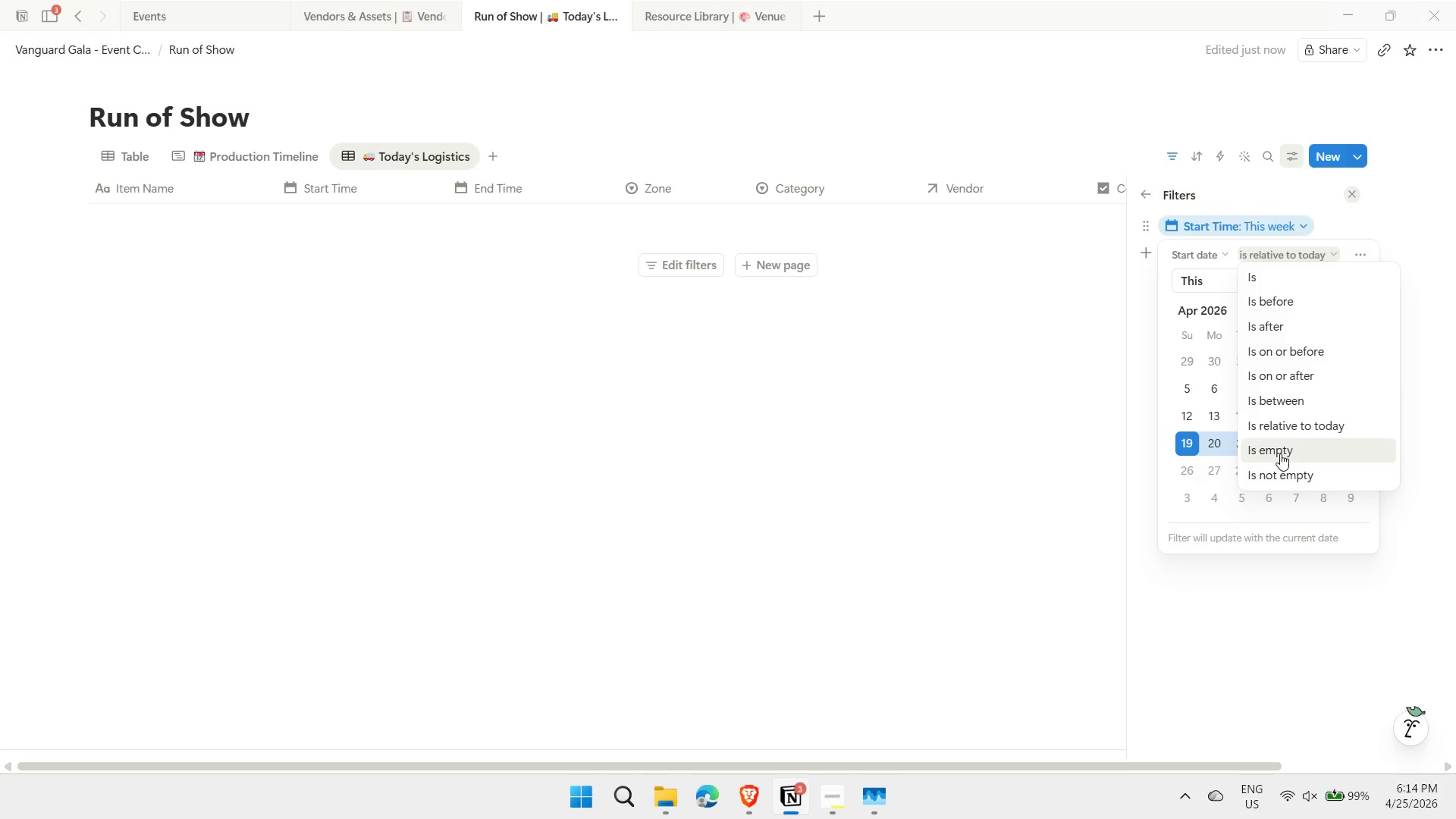 
left_click([1280, 469])
 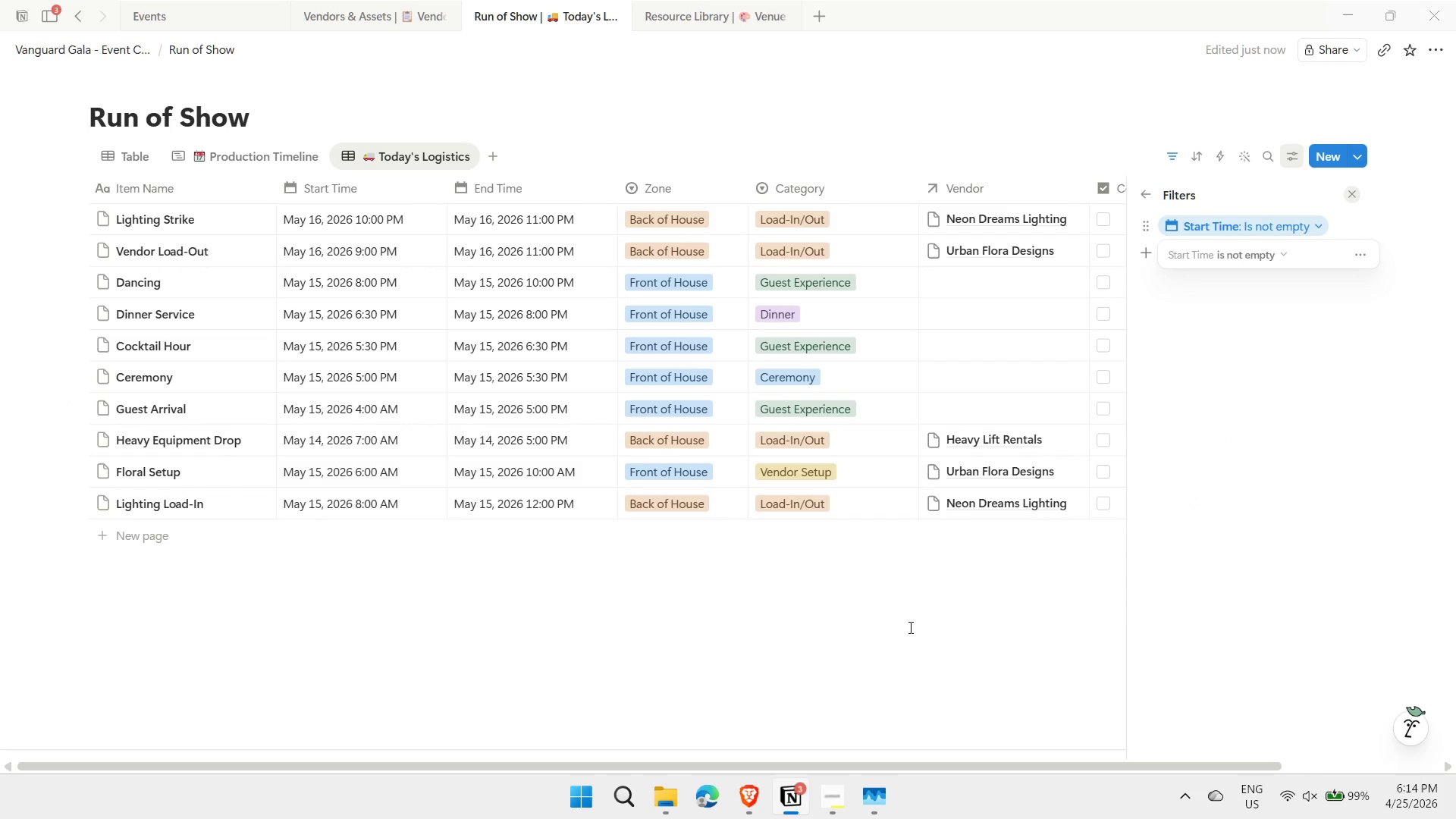 
left_click([908, 615])
 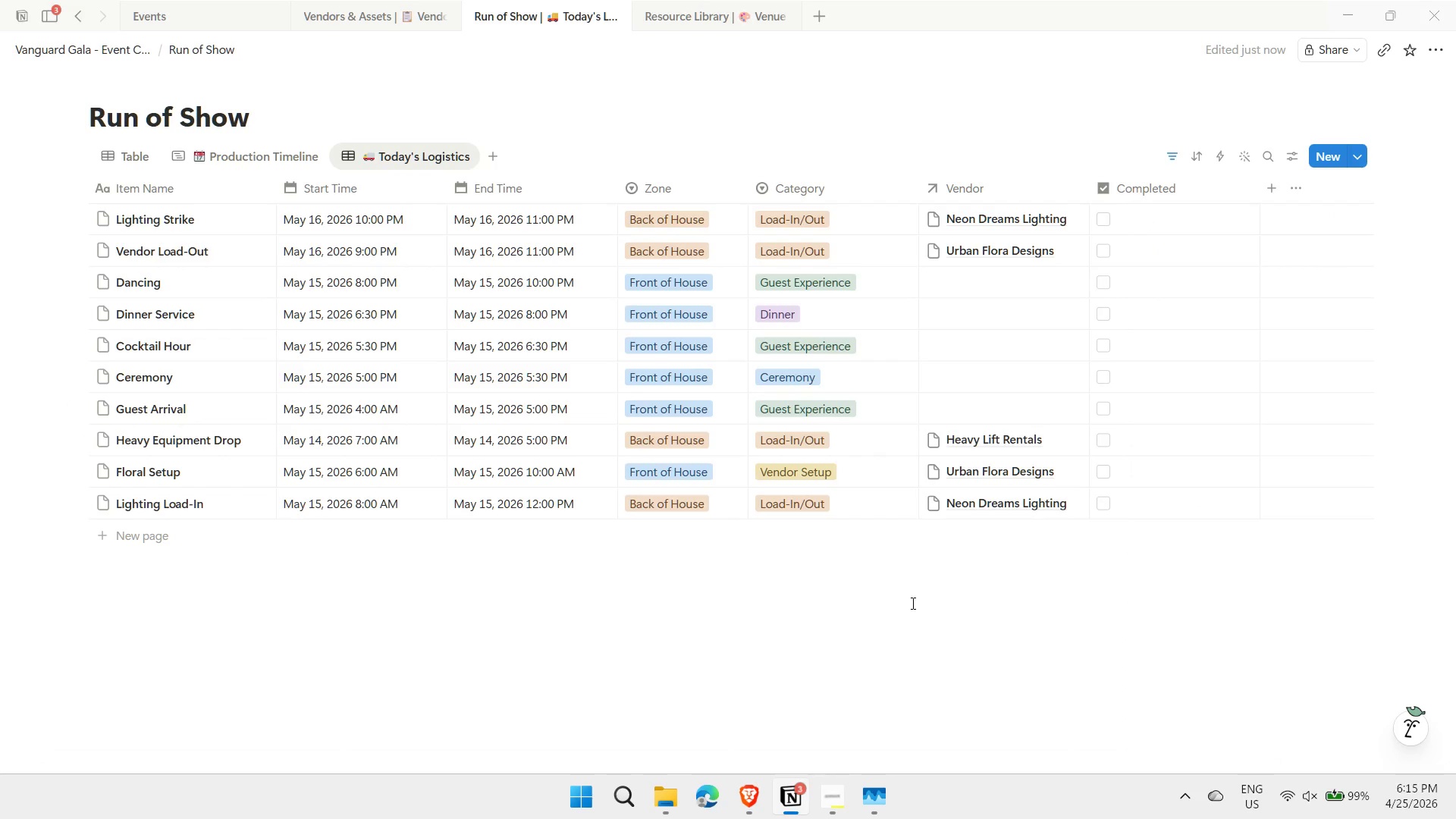 
wait(8.56)
 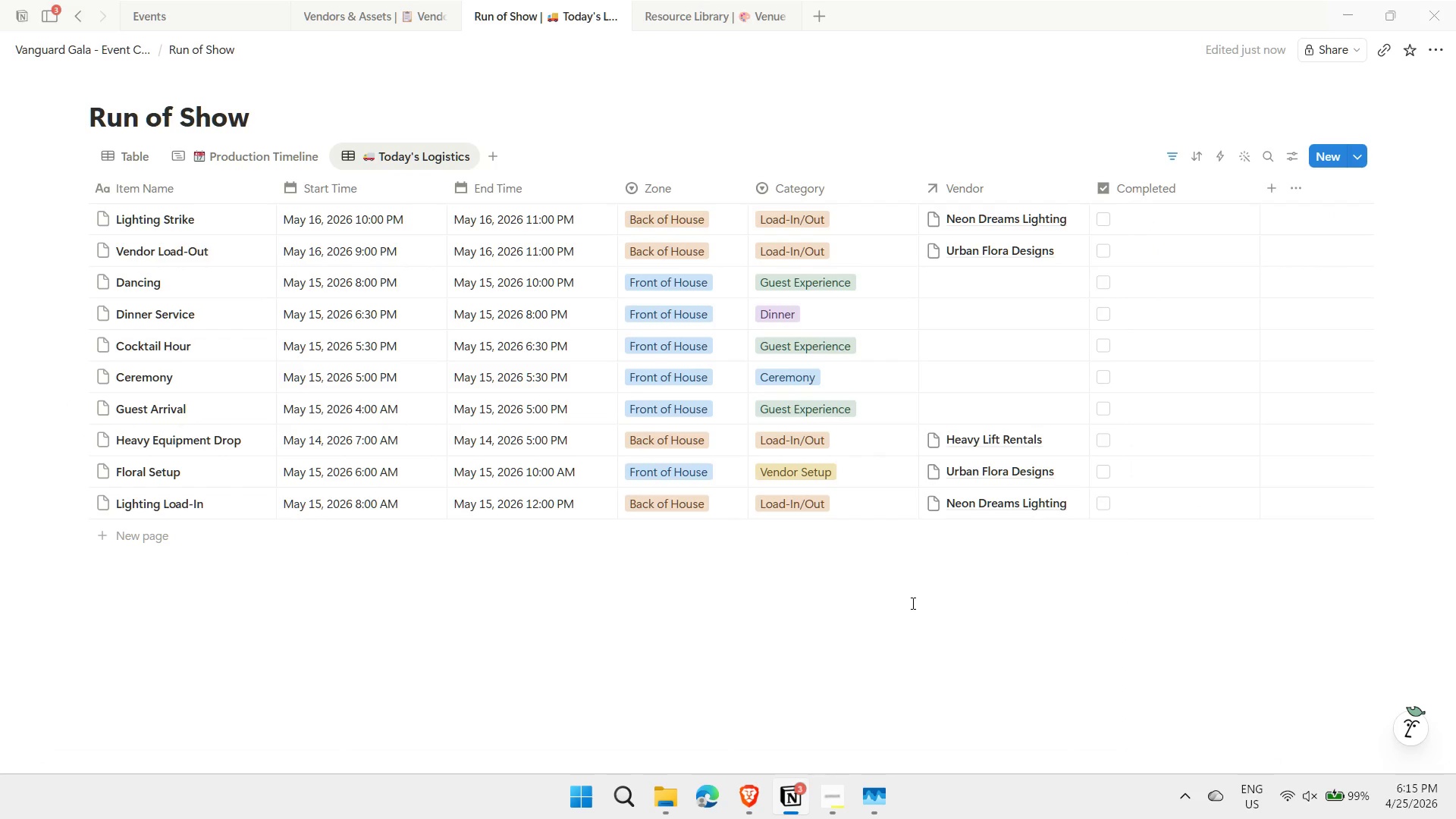 
left_click([180, 12])
 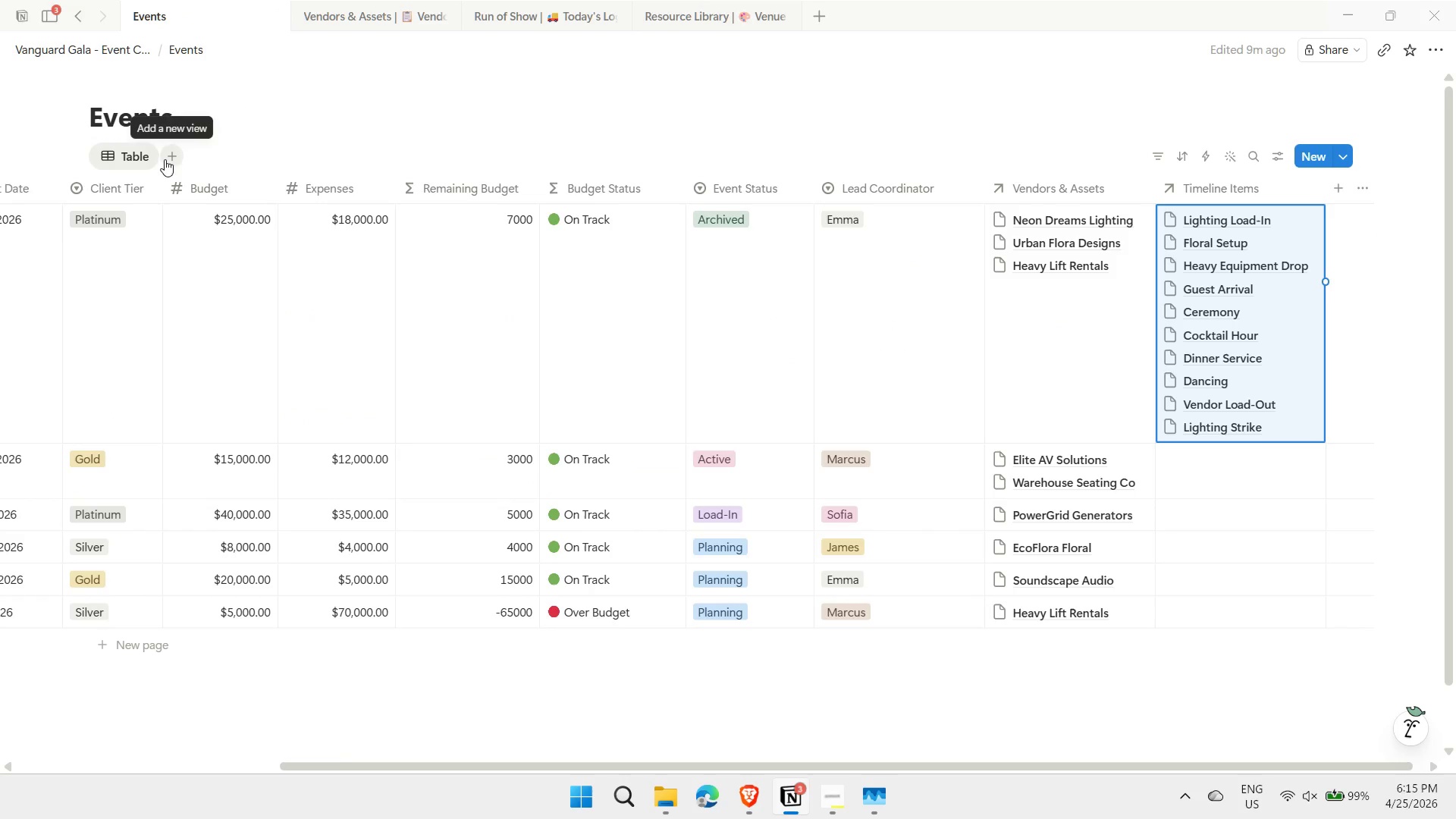 
left_click([170, 158])
 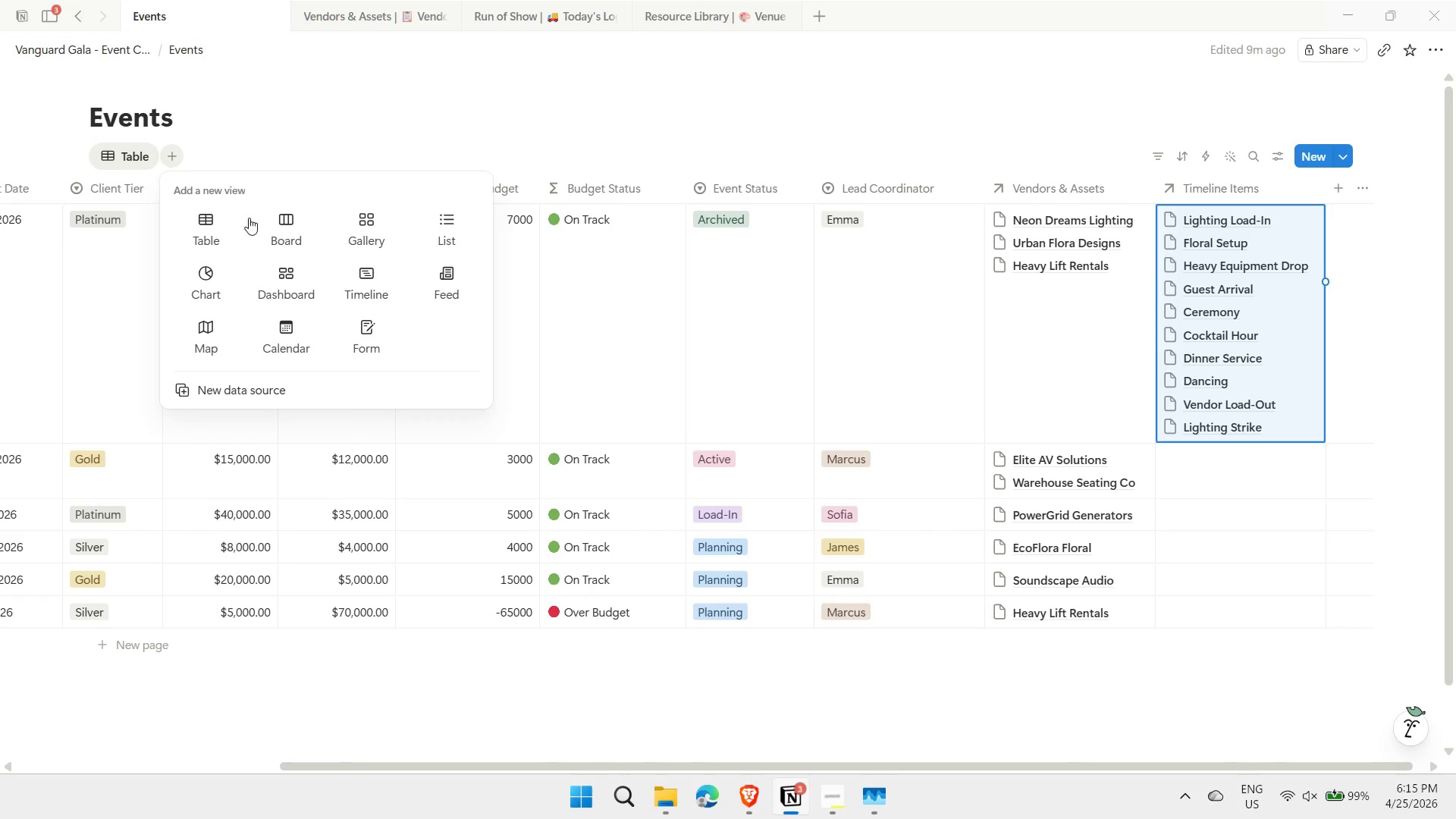 
left_click([213, 228])
 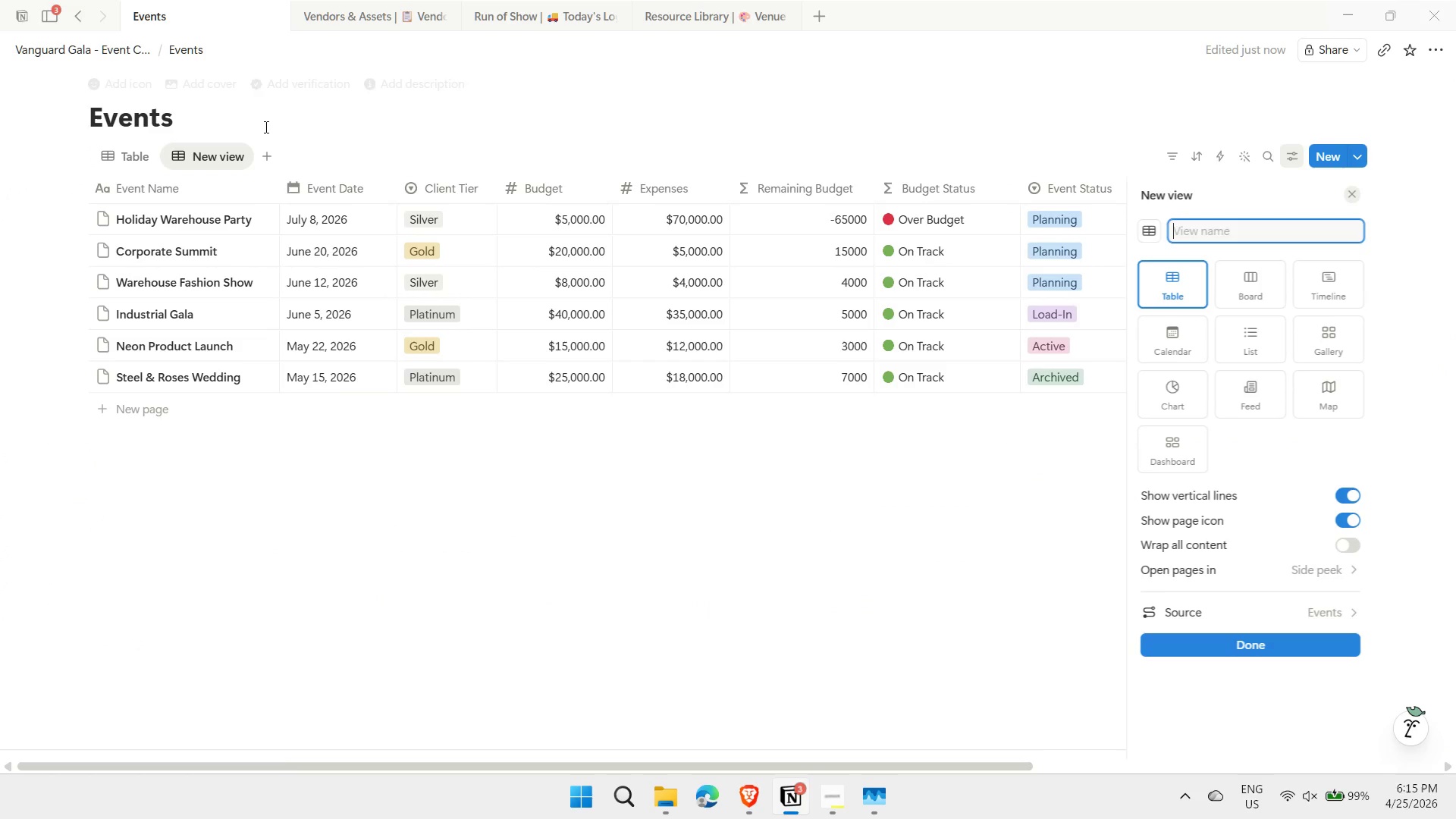 
left_click([1228, 234])
 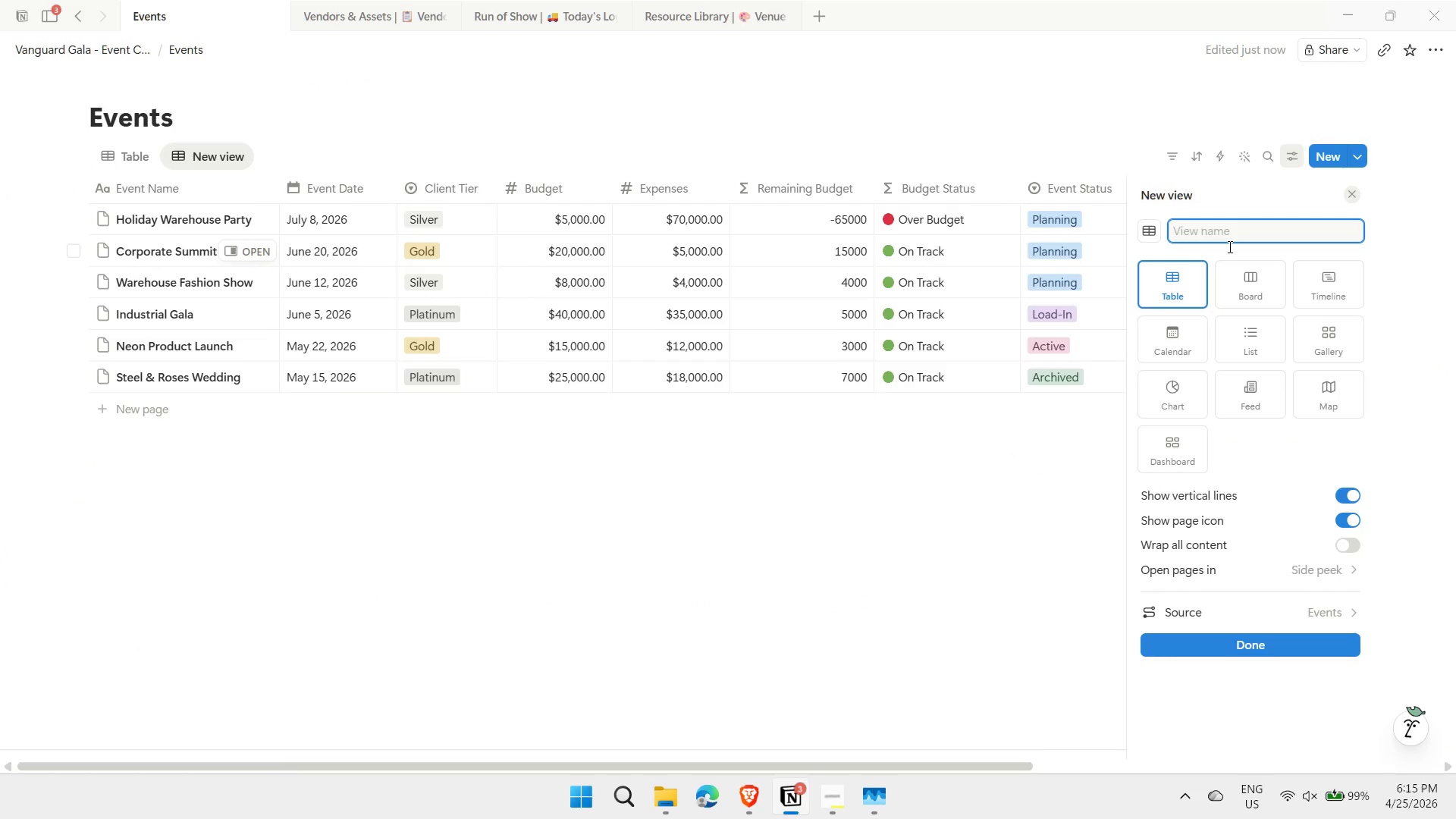 
key(Meta+MetaLeft)
 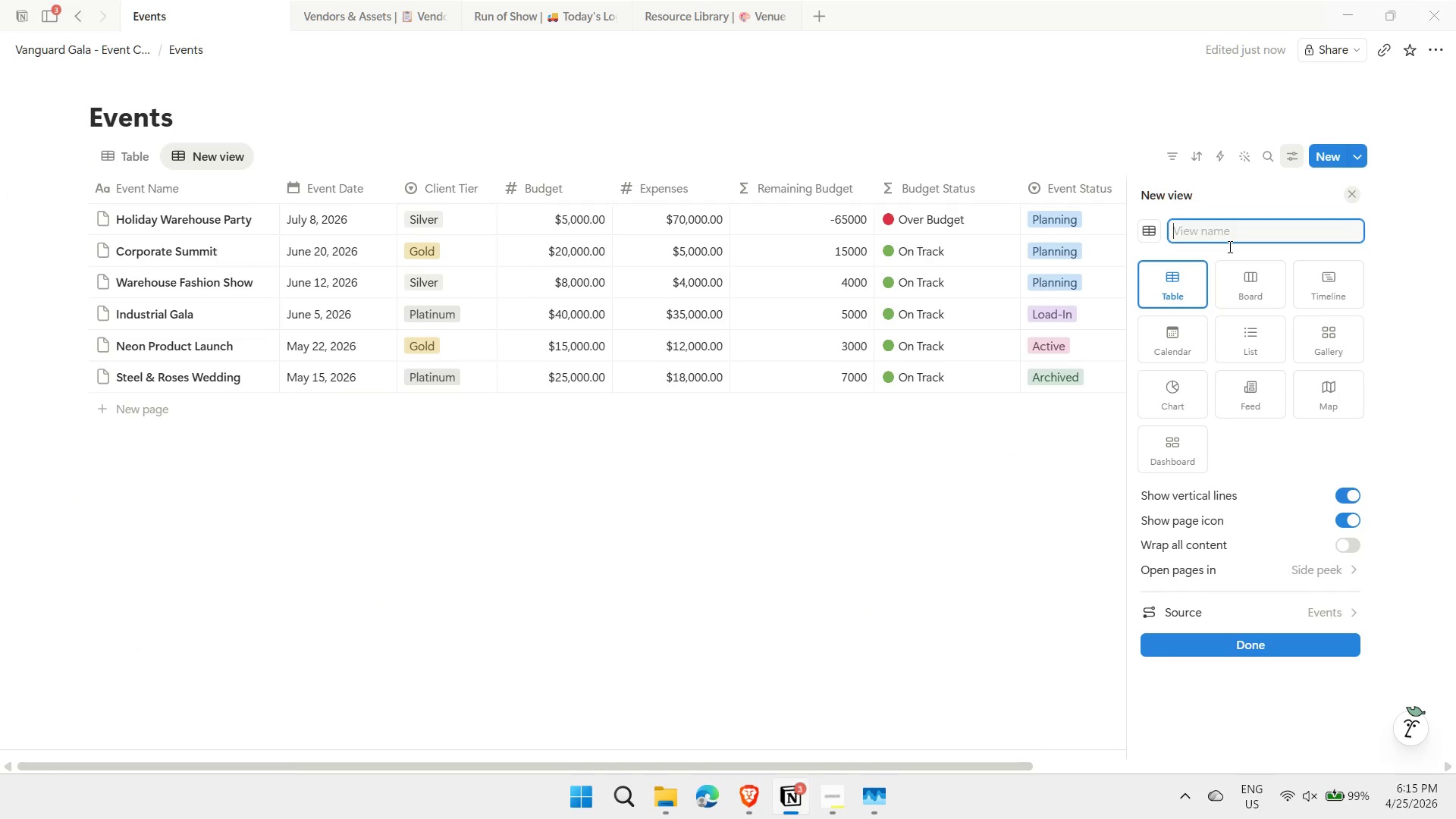 
key(Meta+Period)
 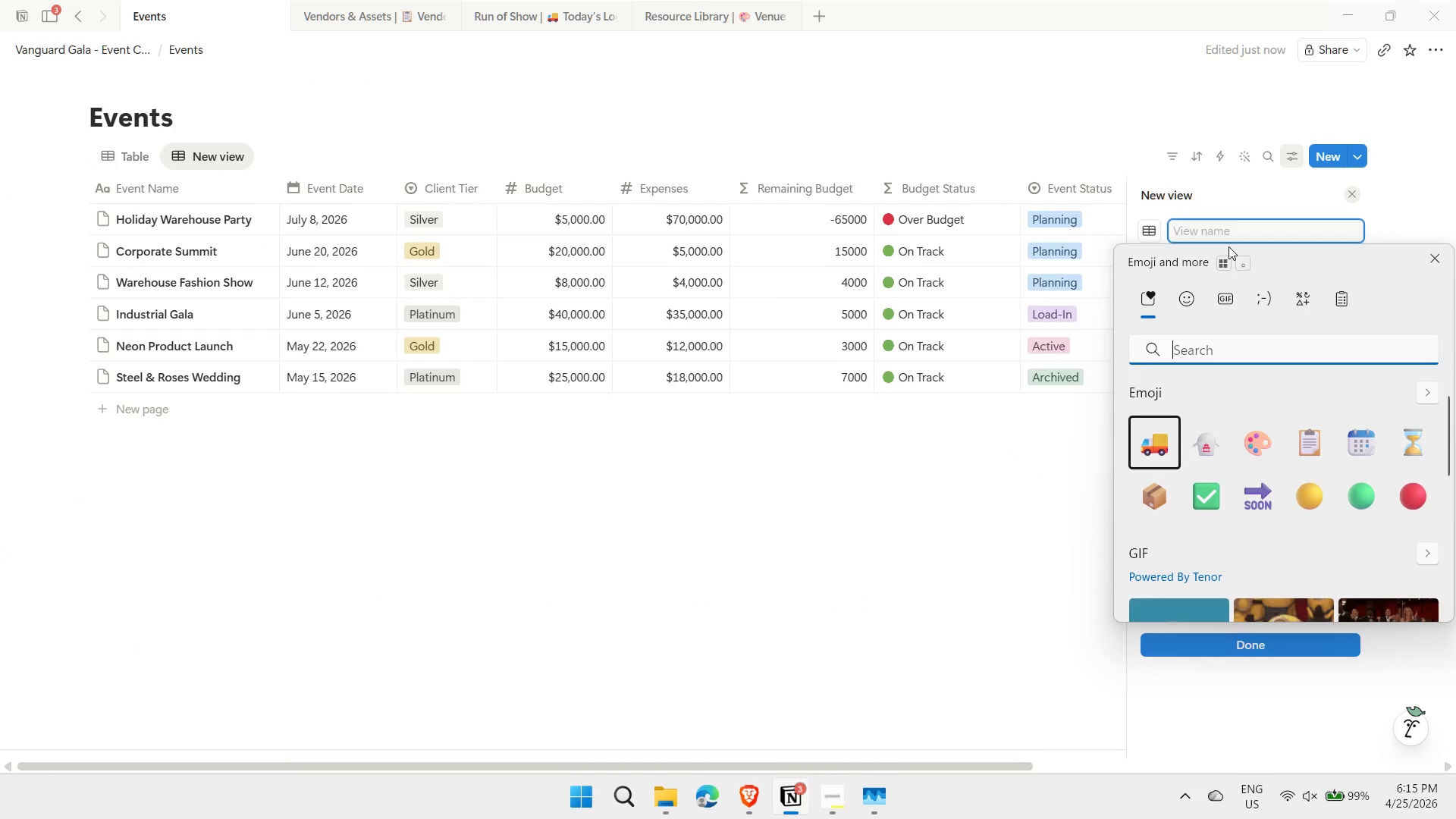 
type(graph)
 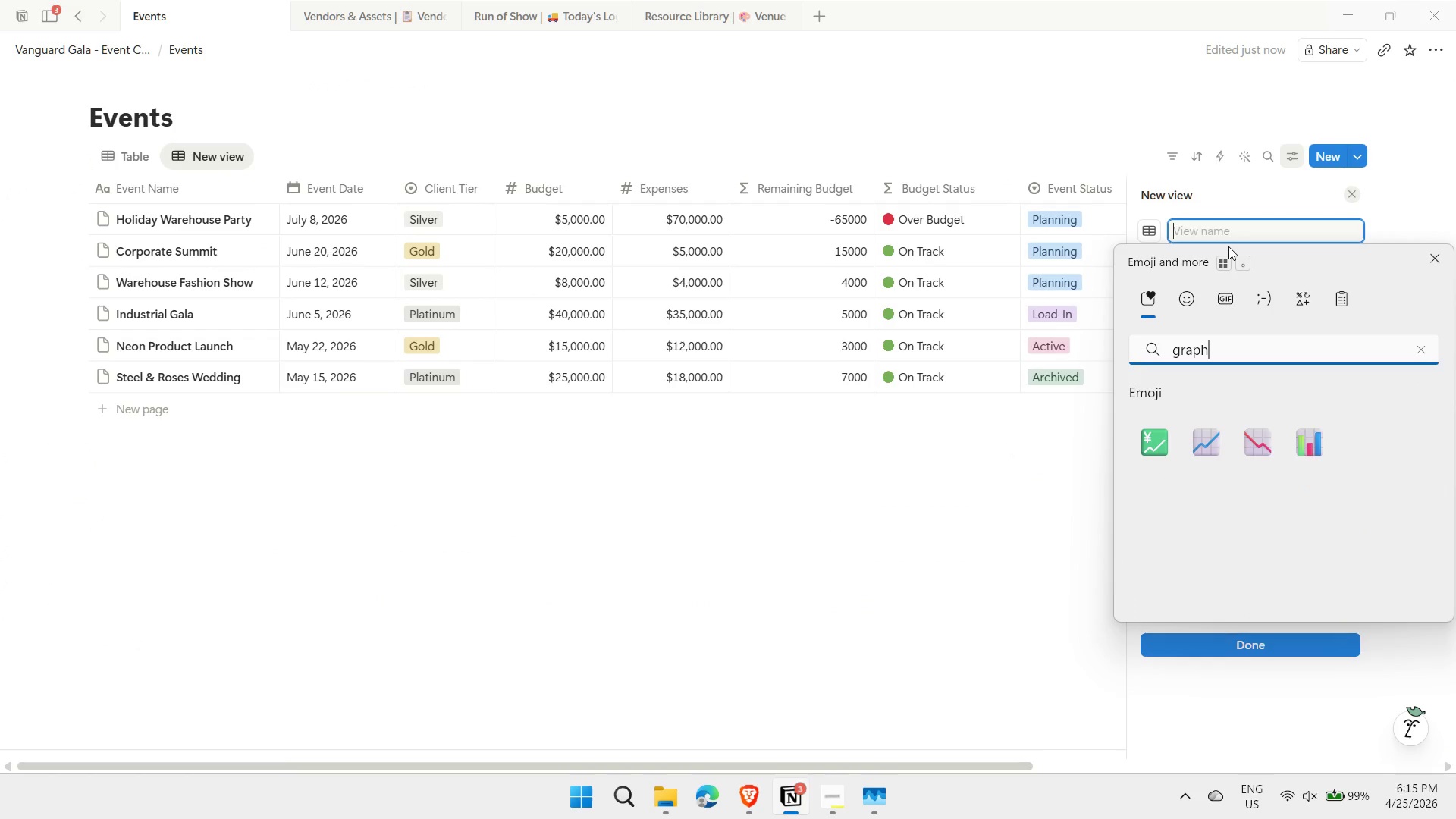 
key(ArrowDown)
 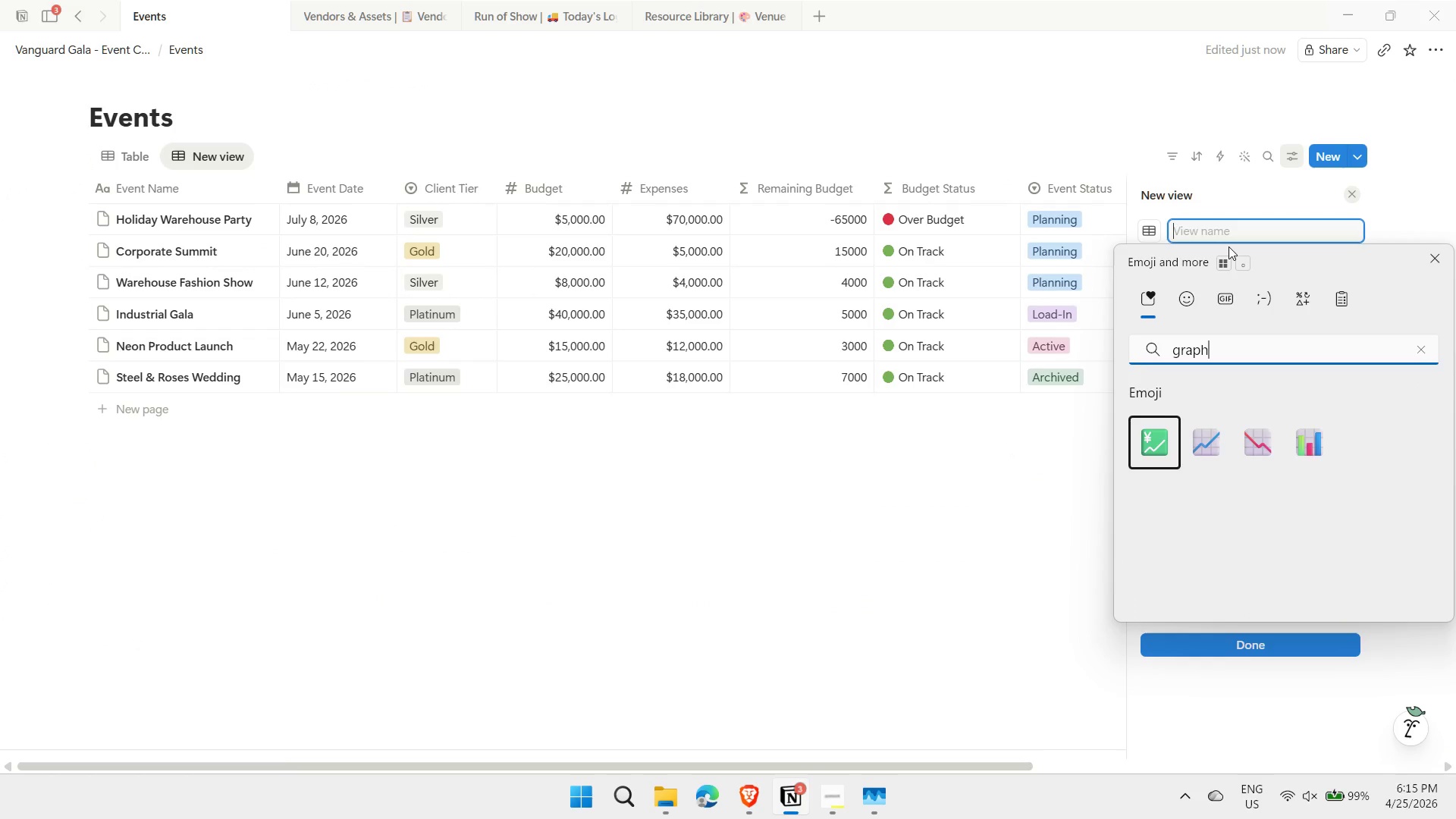 
key(ArrowRight)
 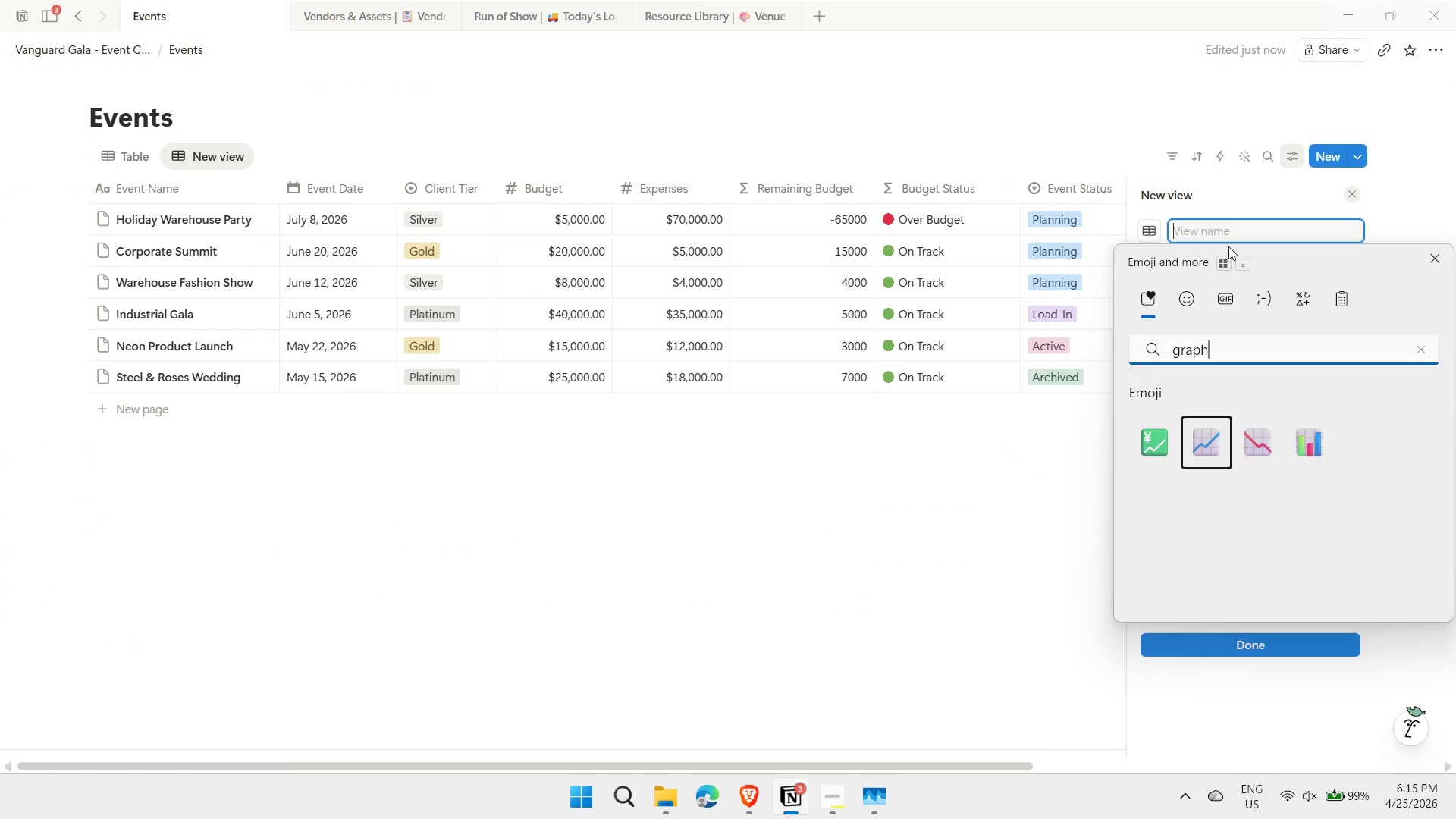 
key(ArrowRight)
 